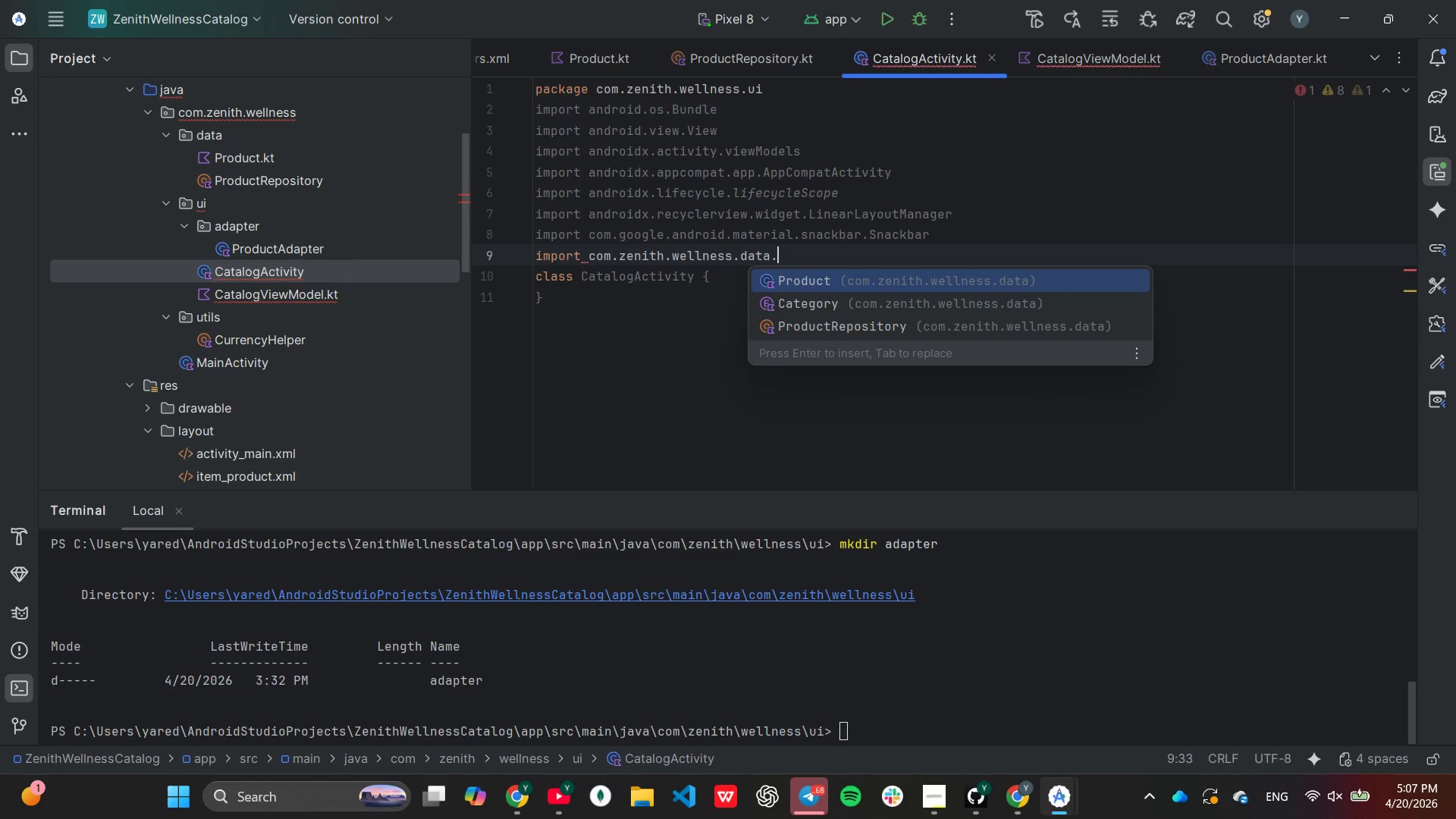 
key(ArrowDown)
 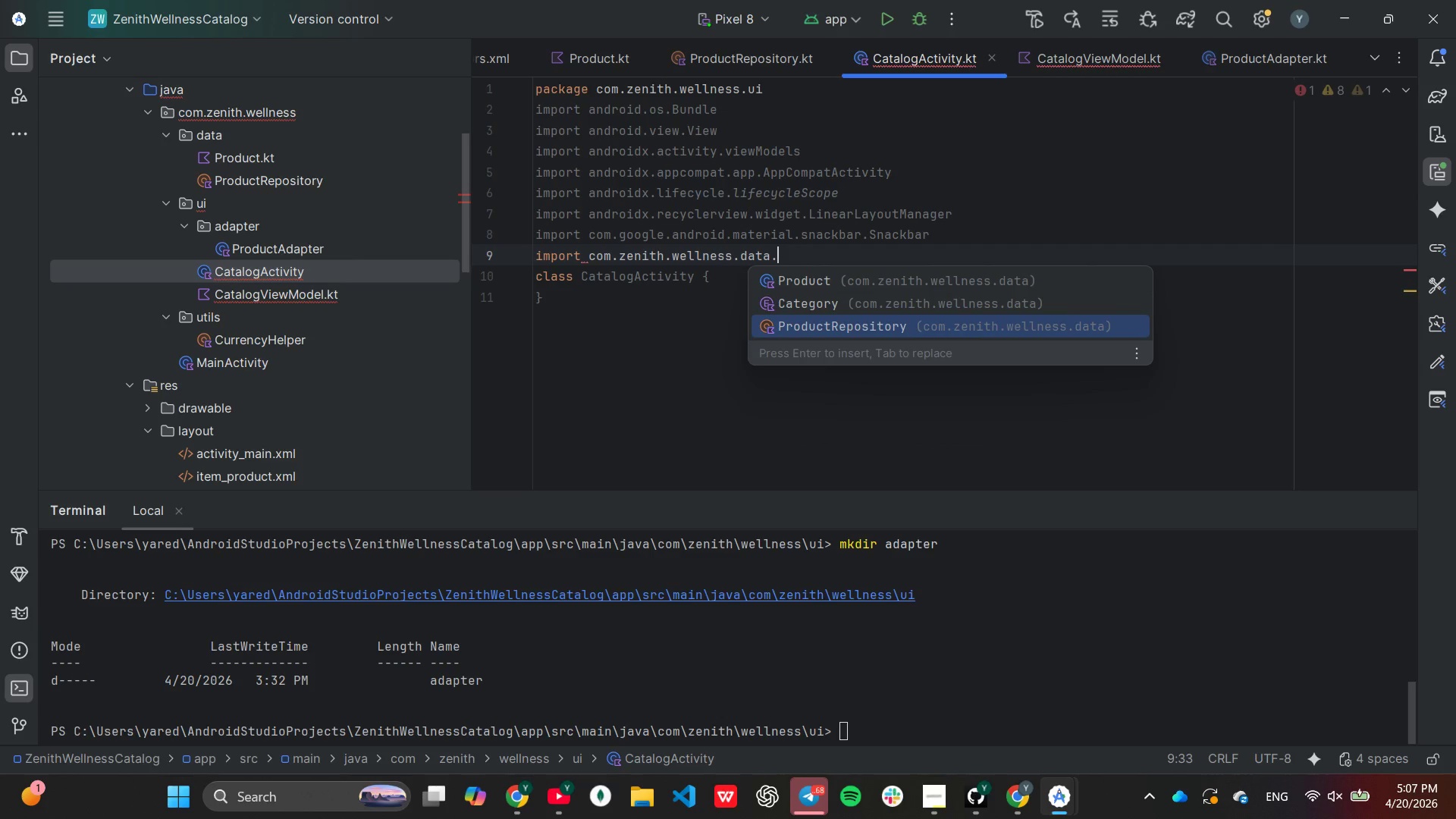 
key(ArrowDown)
 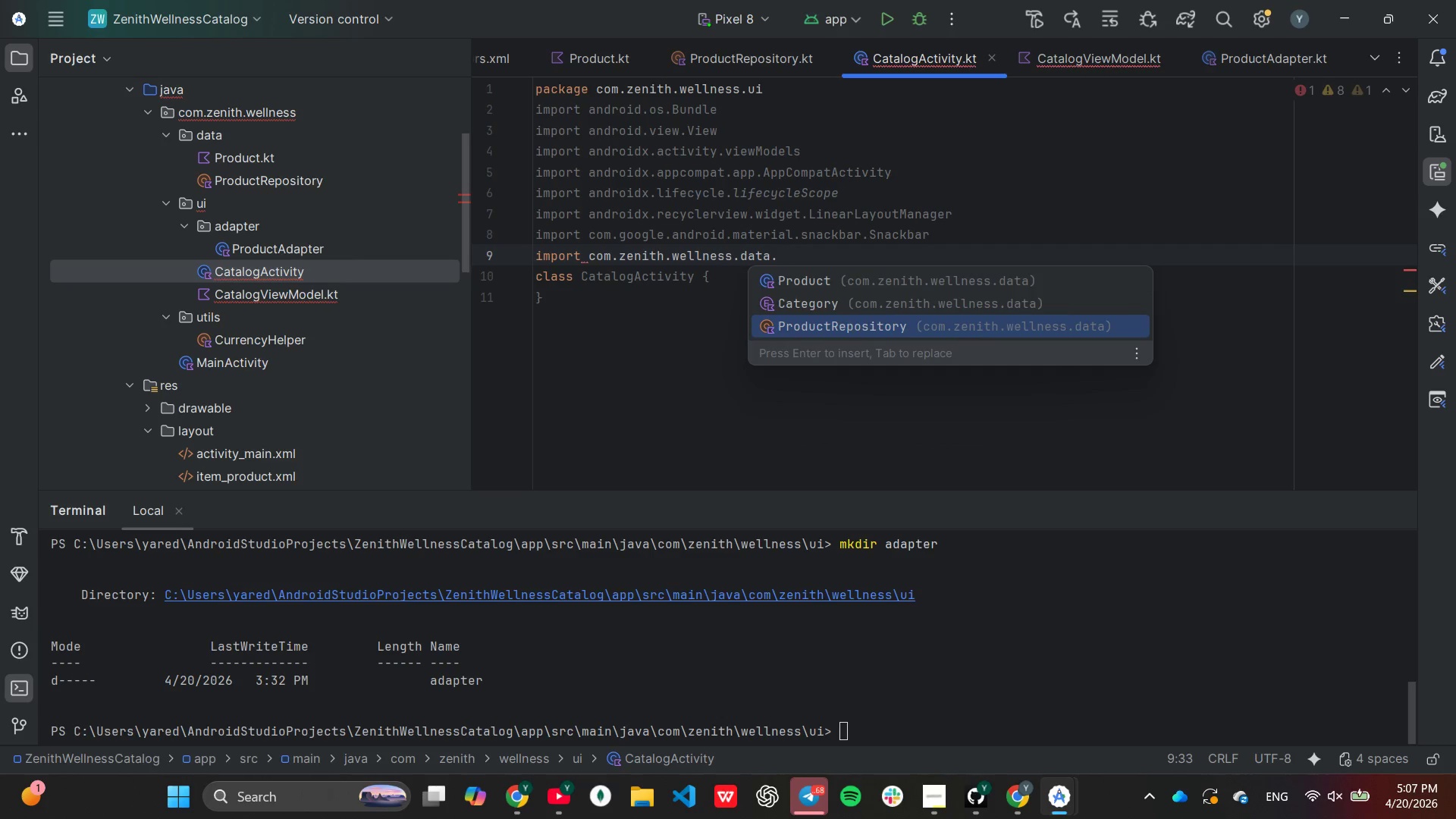 
key(Enter)
 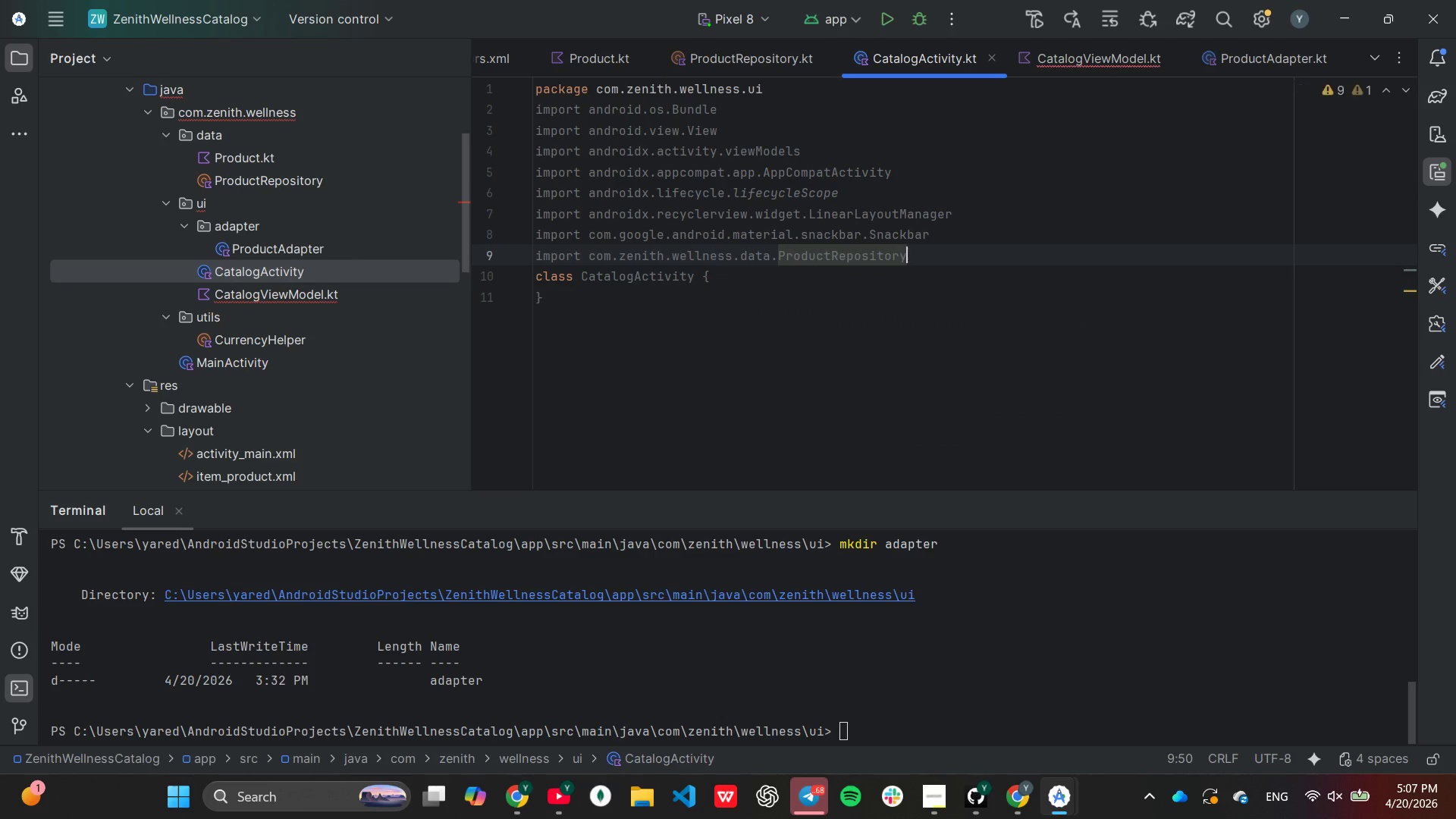 
key(Enter)
 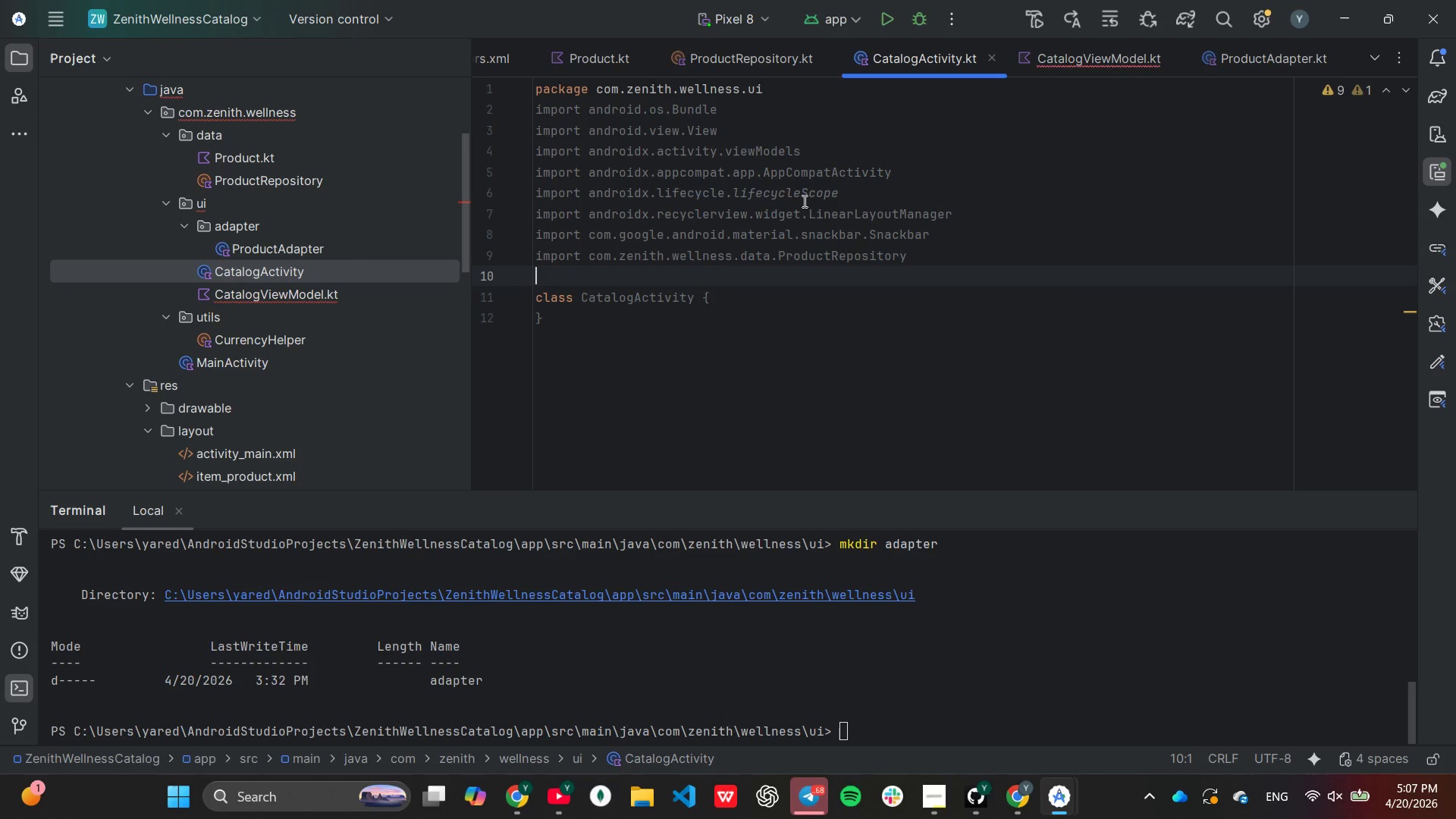 
type(im)
 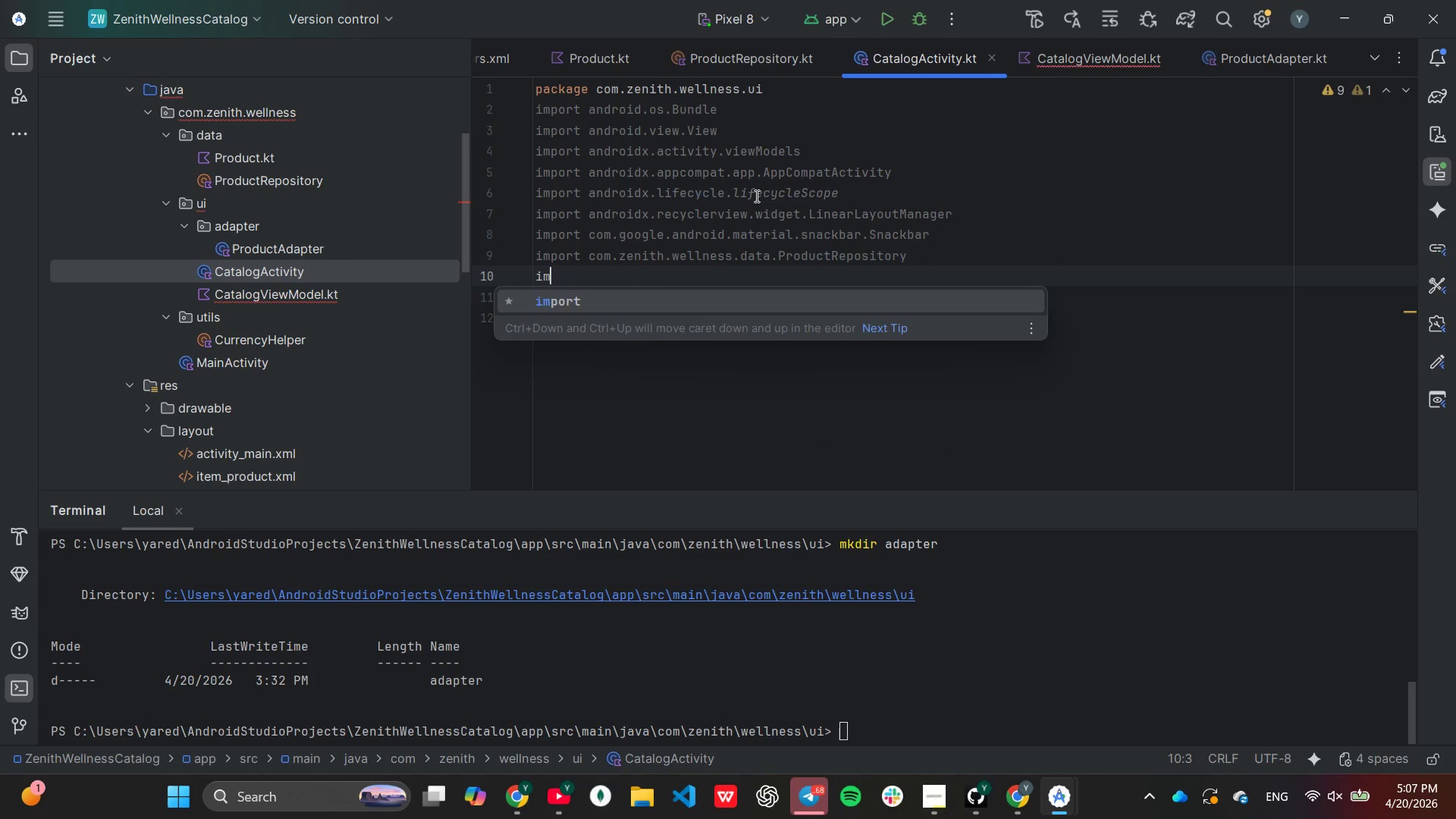 
key(Enter)
 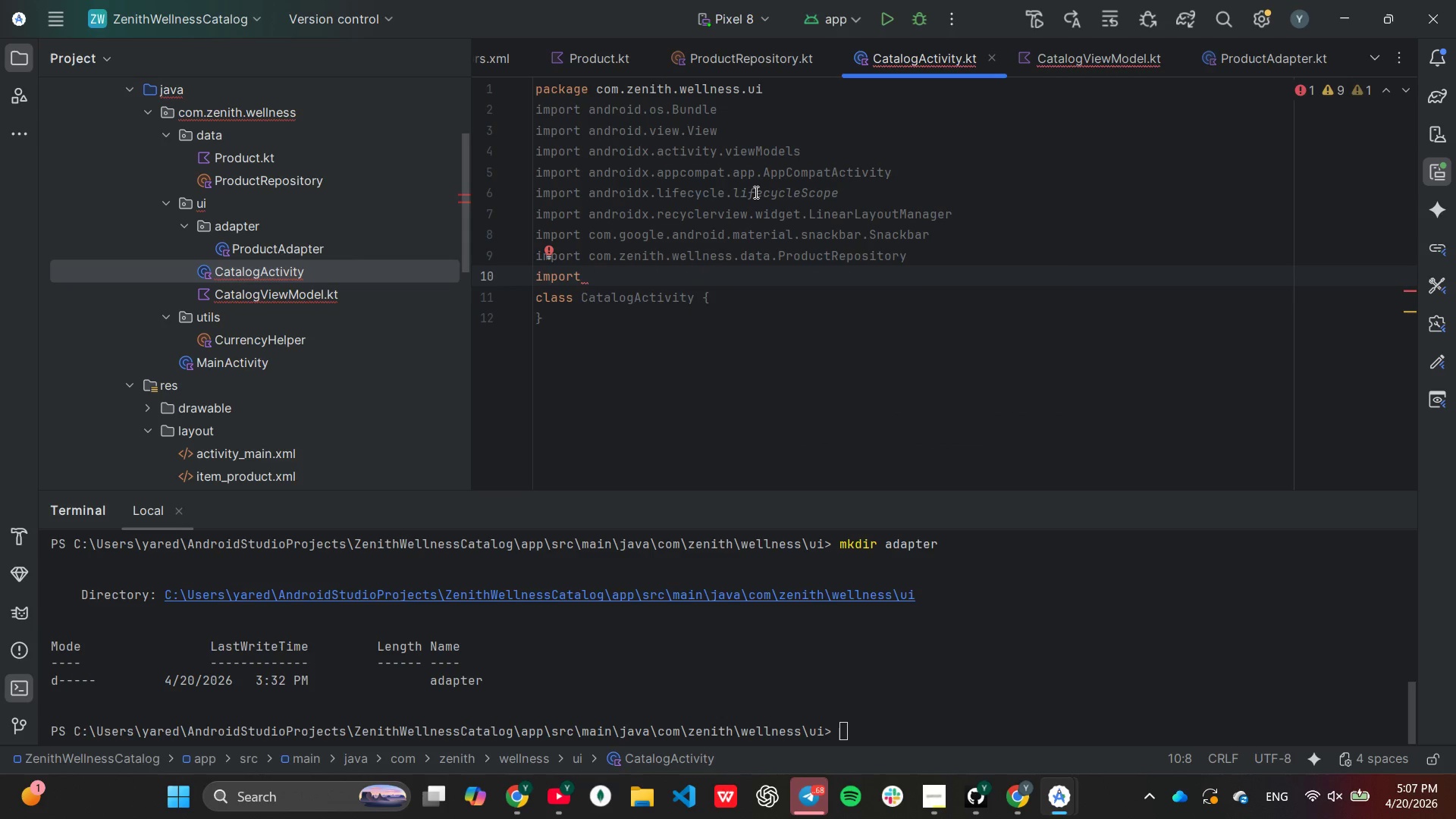 
type(co)
 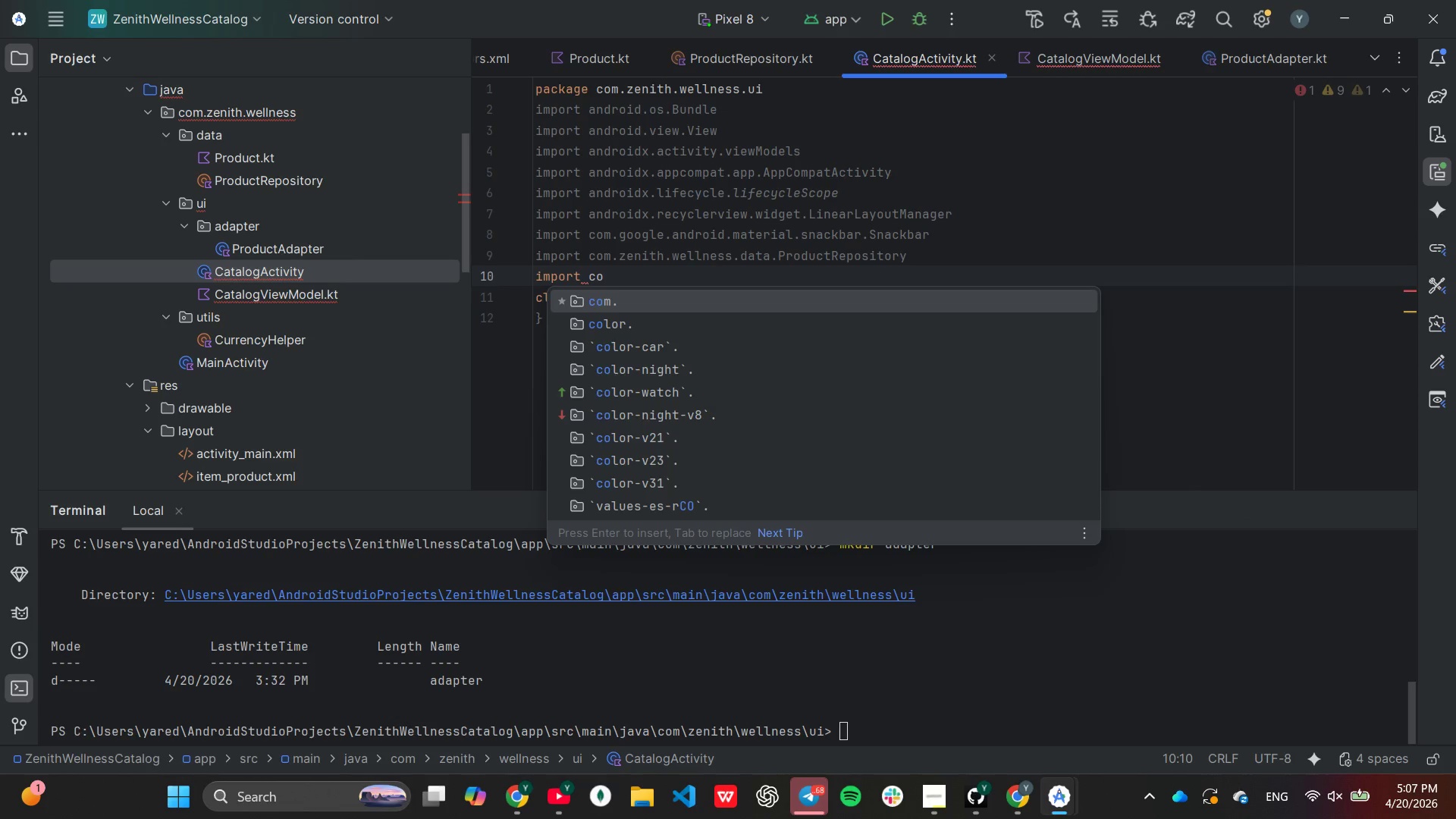 
key(Enter)
 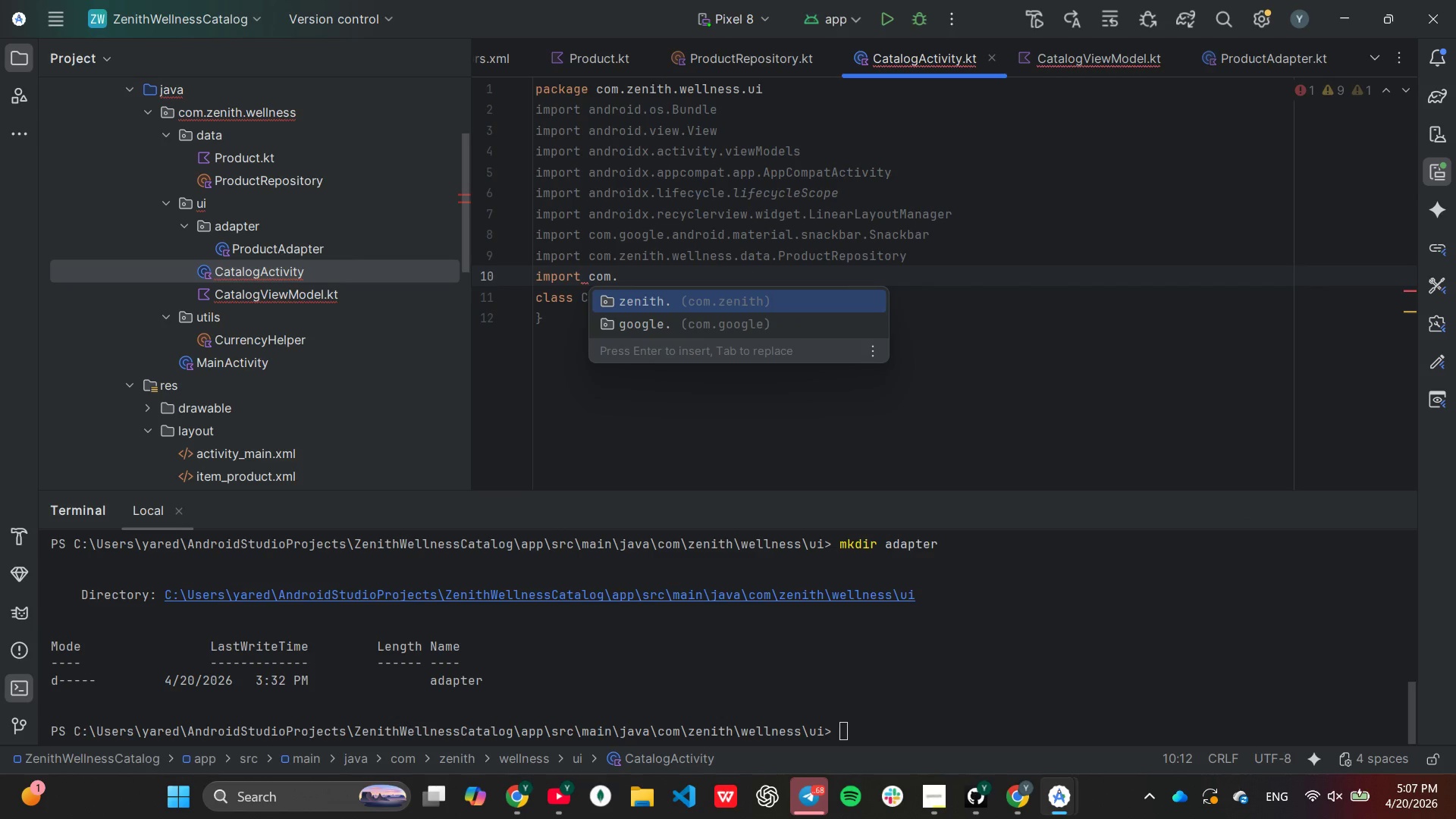 
key(Enter)
 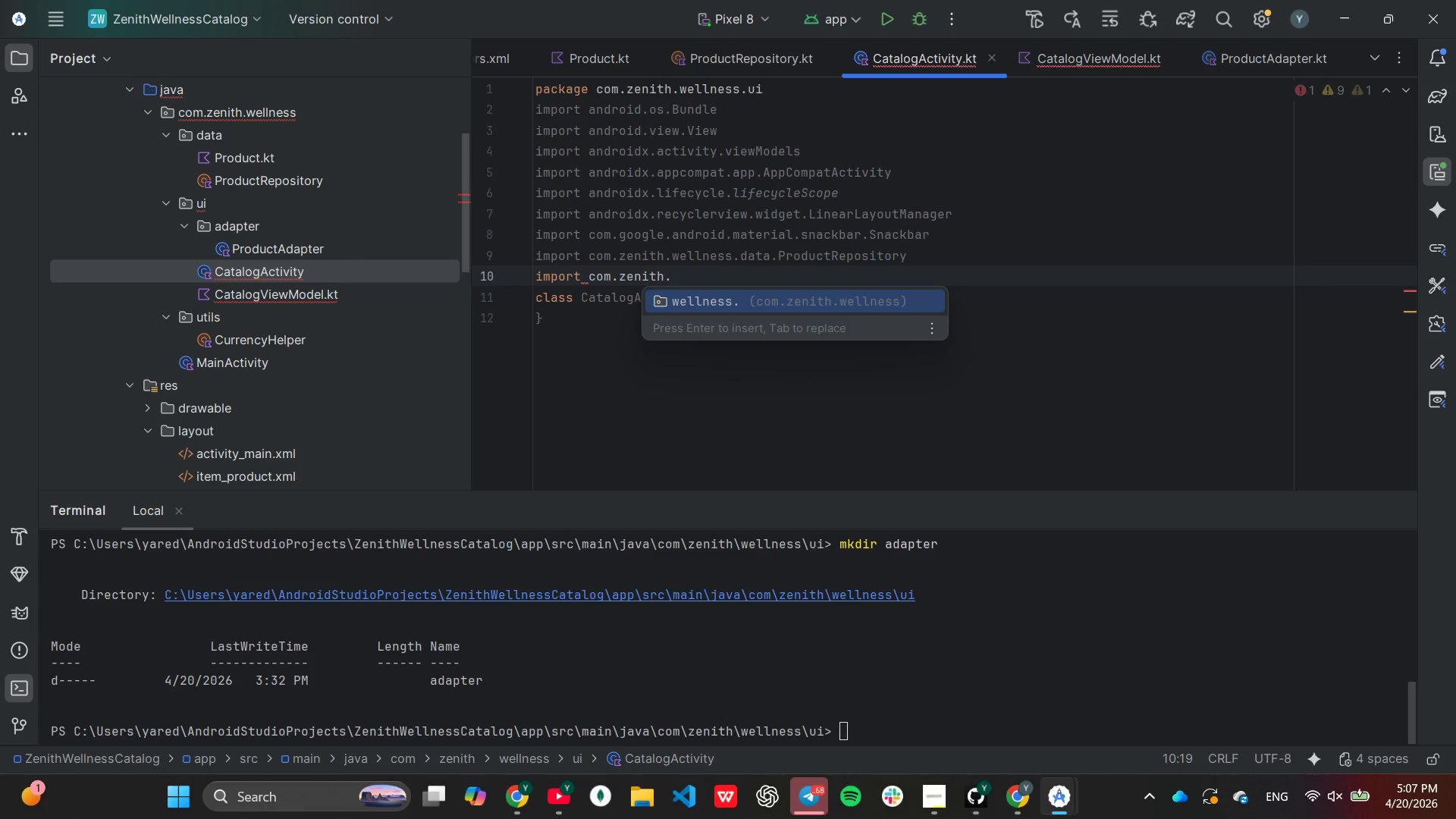 
key(Enter)
 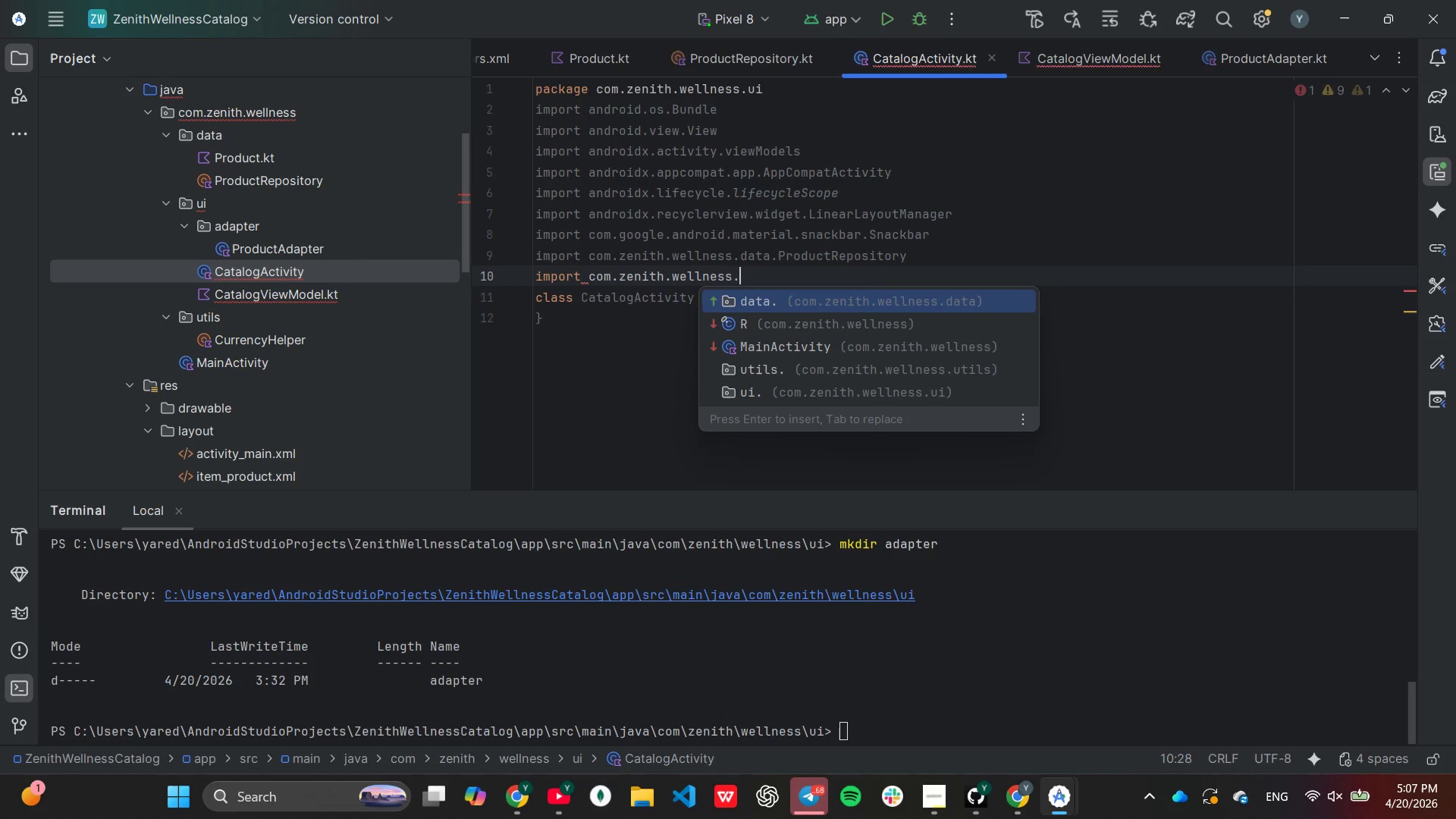 
type(databing)
key(Backspace)
type(ding)
 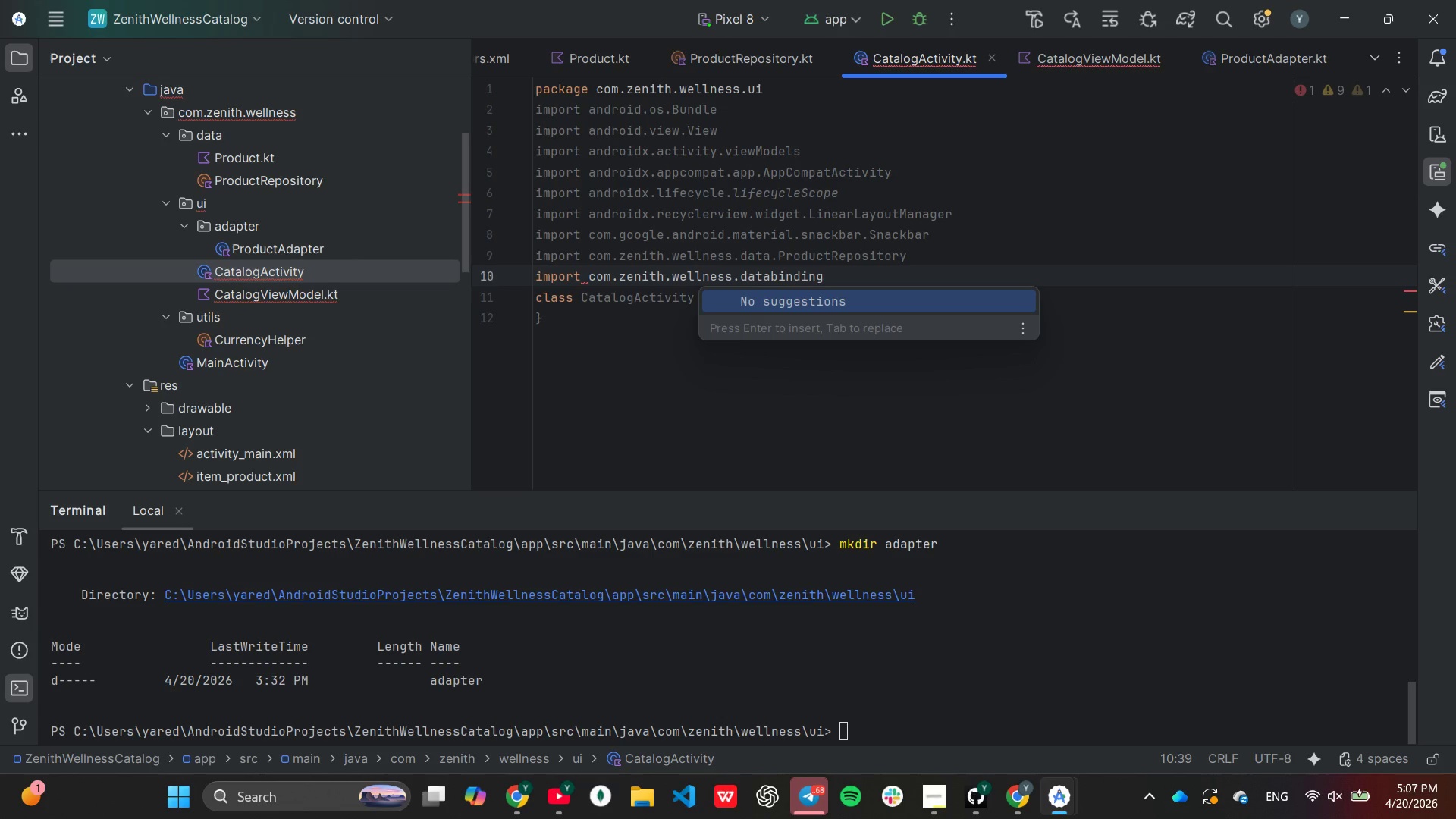 
key(Period)
 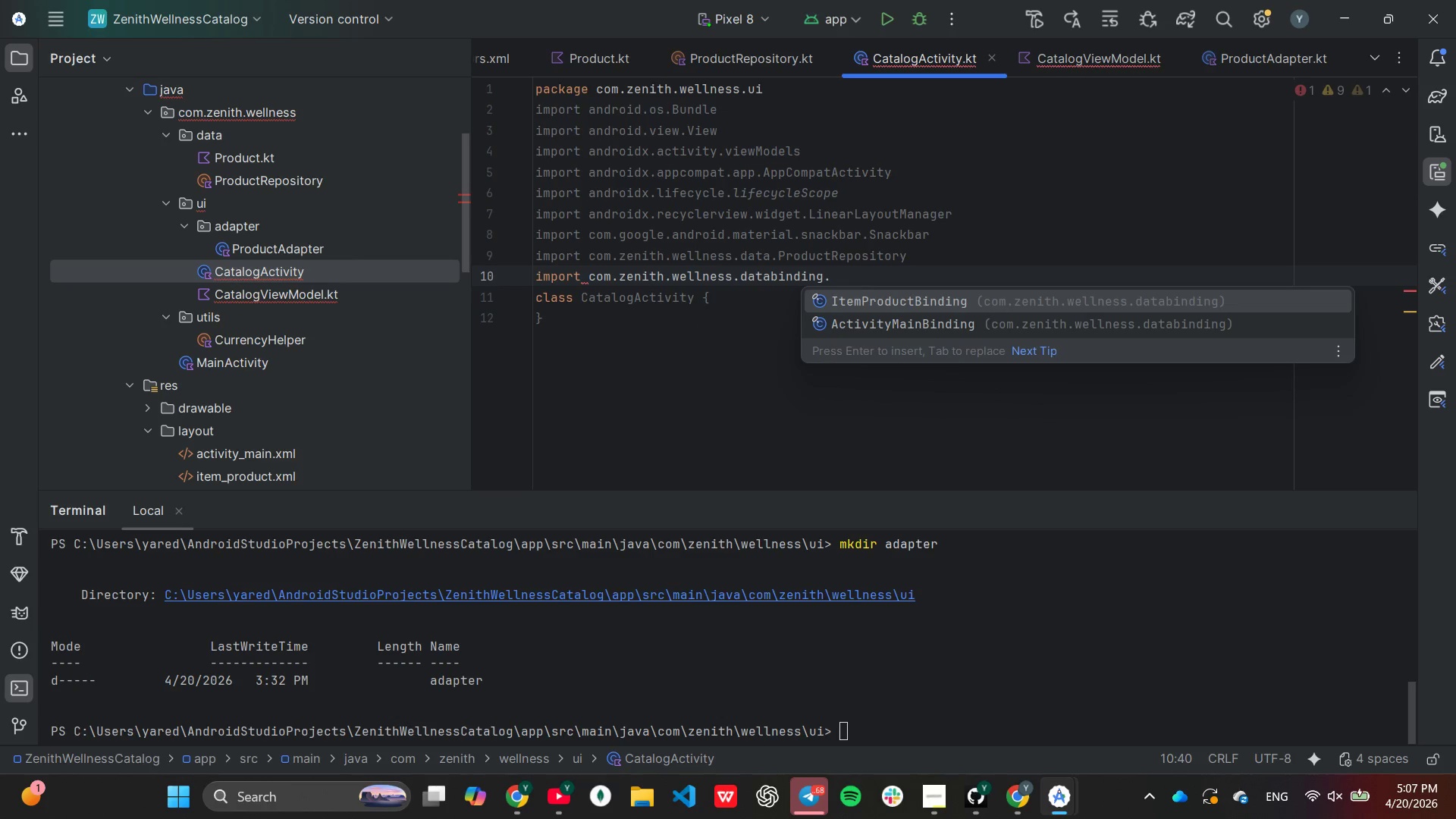 
key(ArrowDown)
 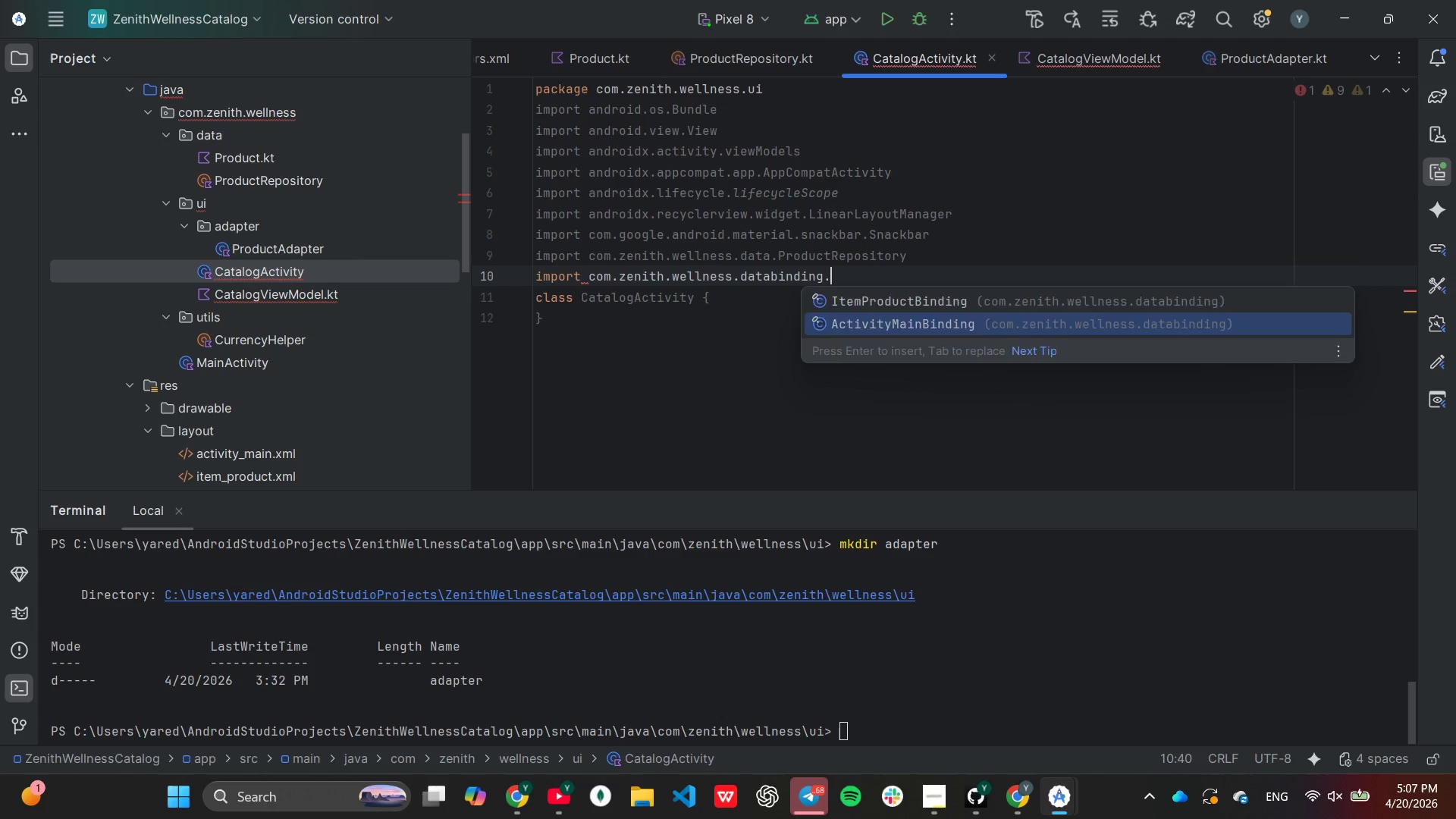 
key(Enter)
 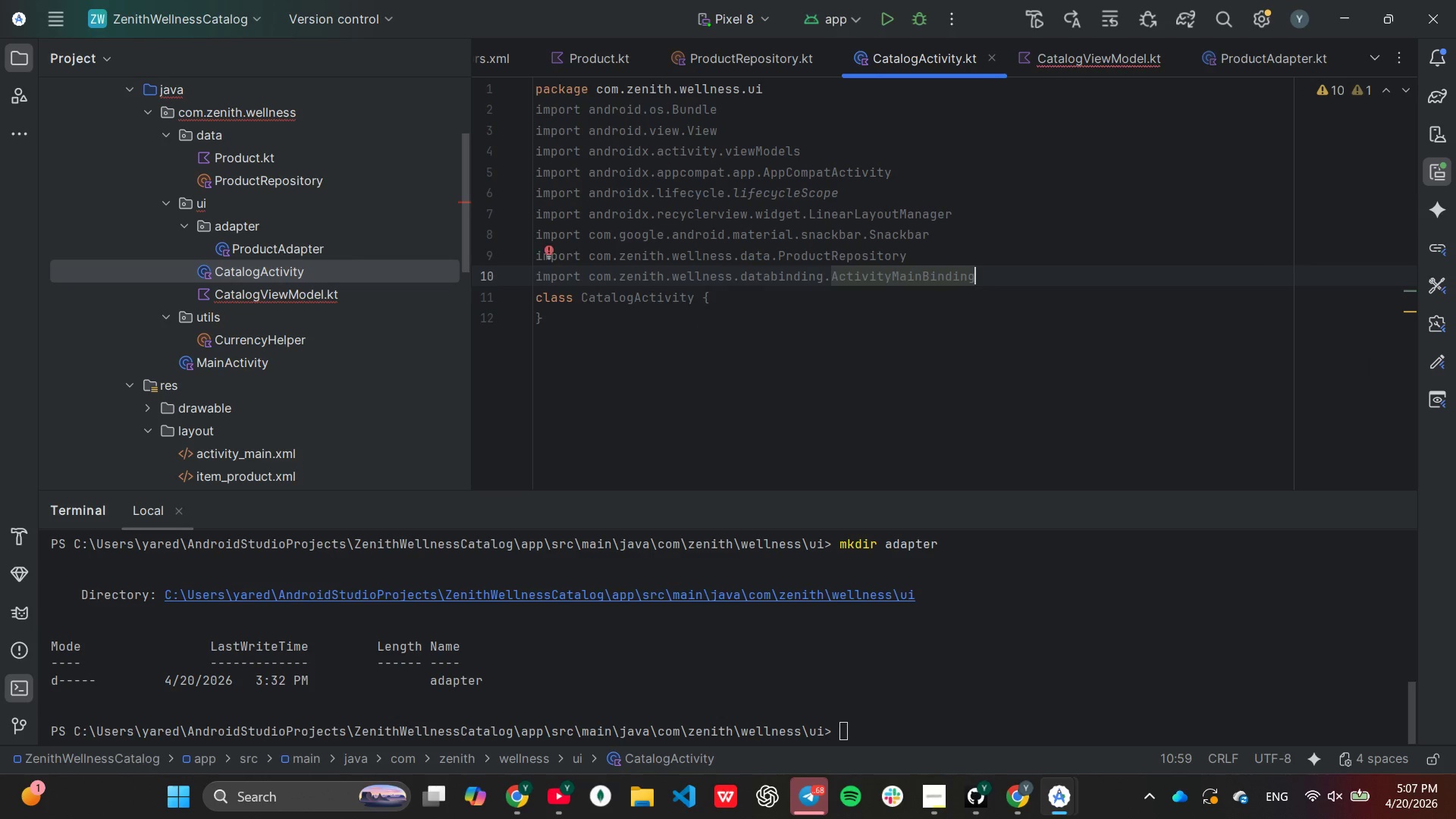 
key(Enter)
 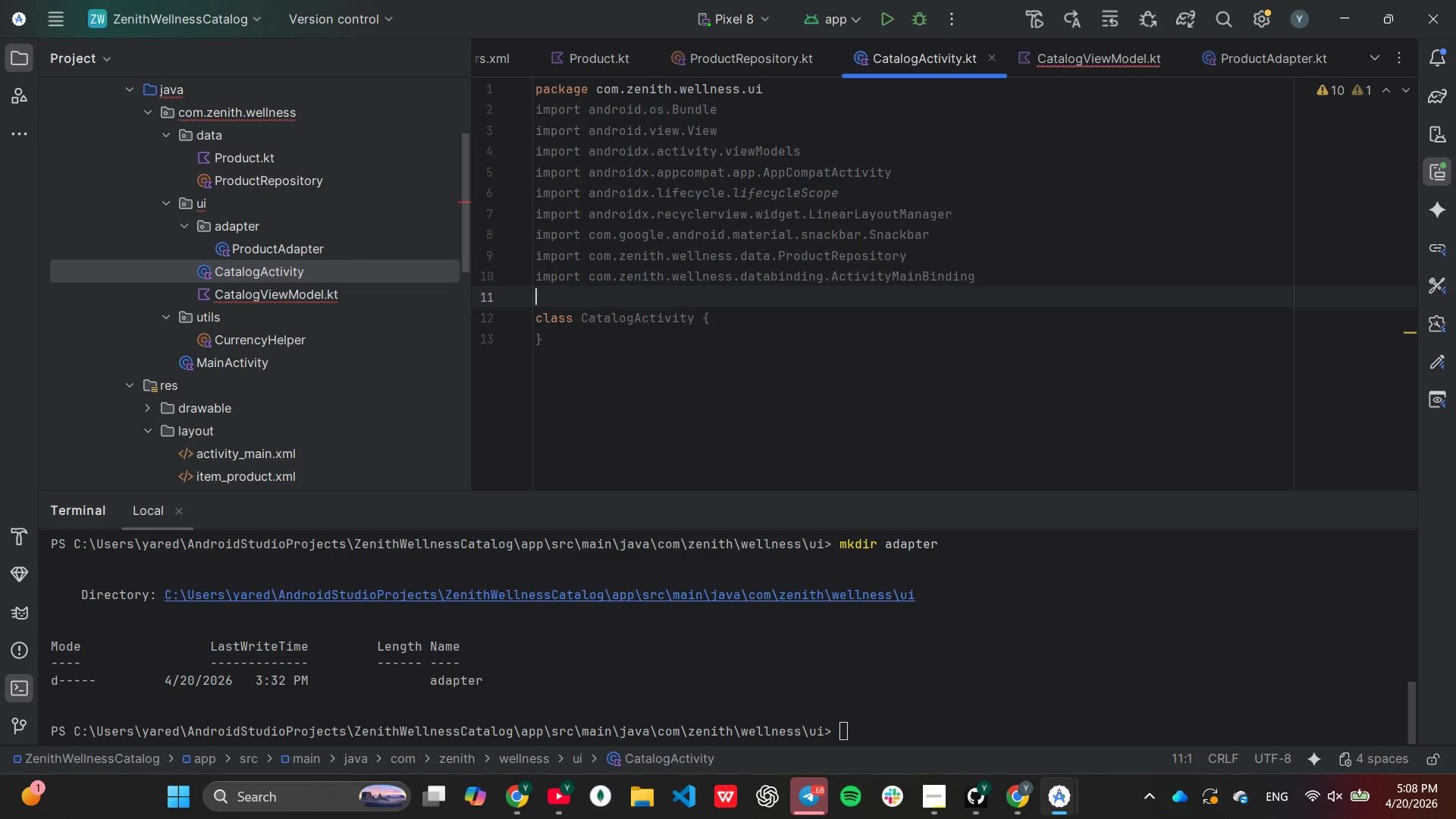 
type(im)
 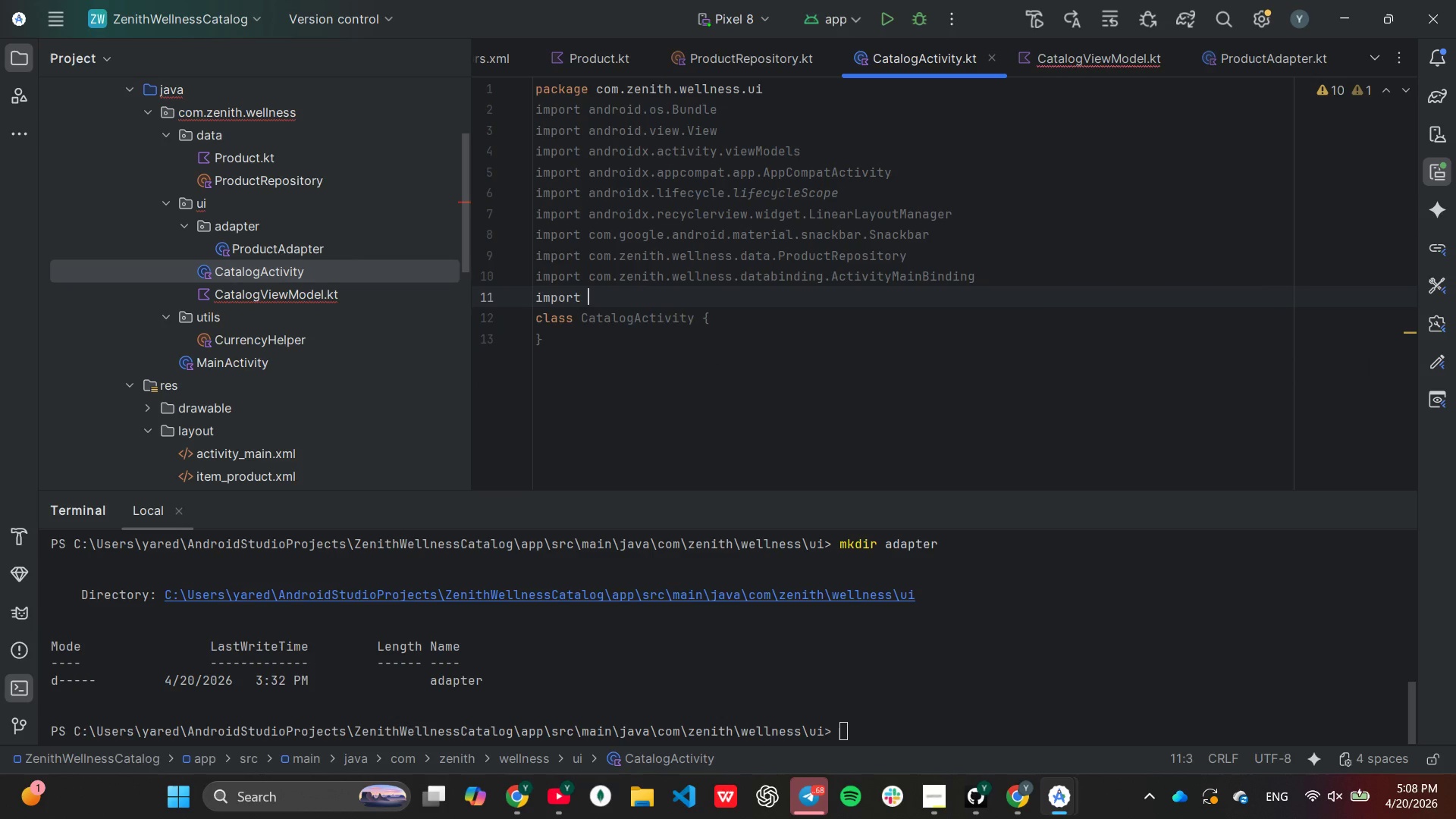 
key(Enter)
 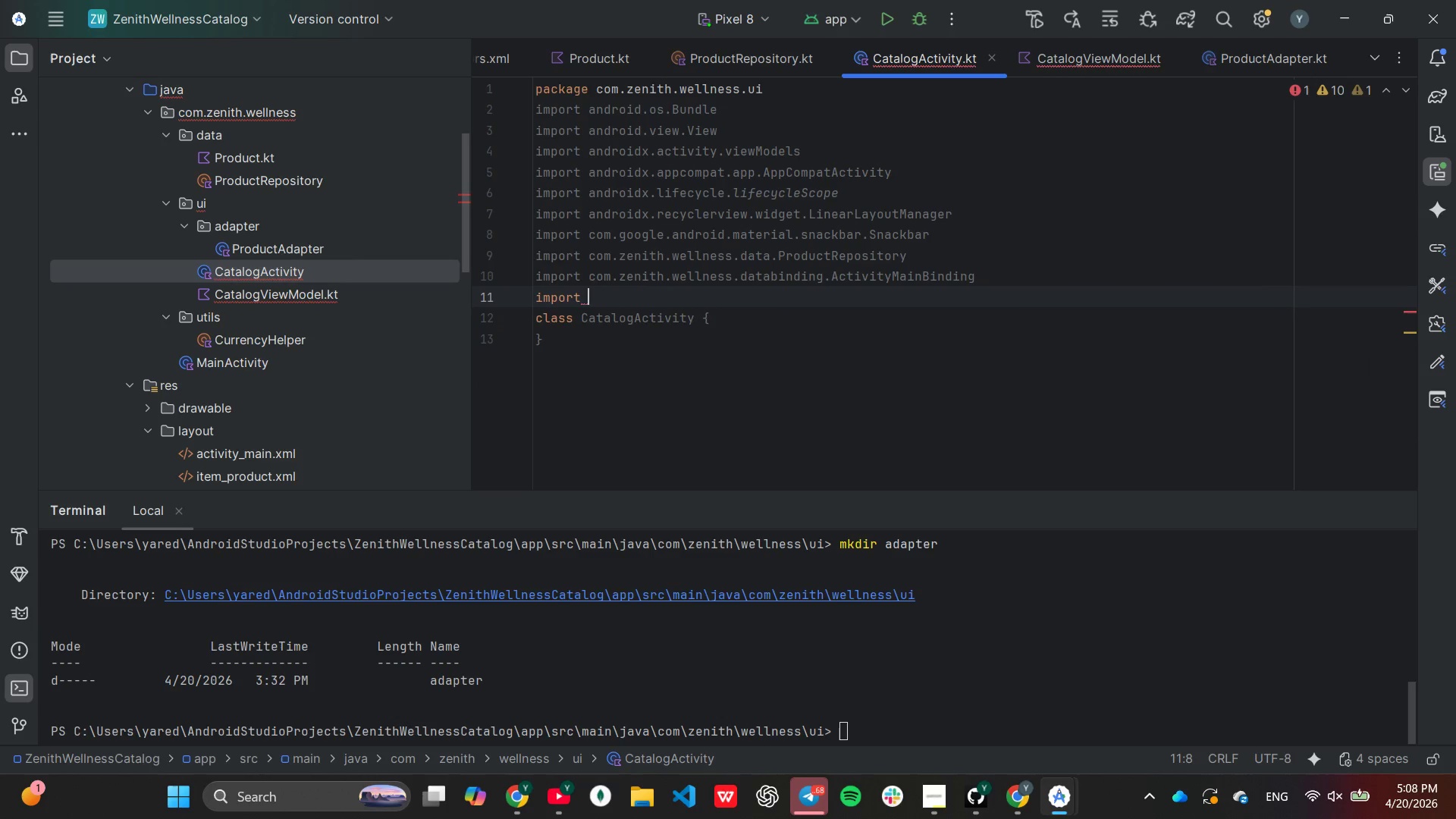 
type(com)
 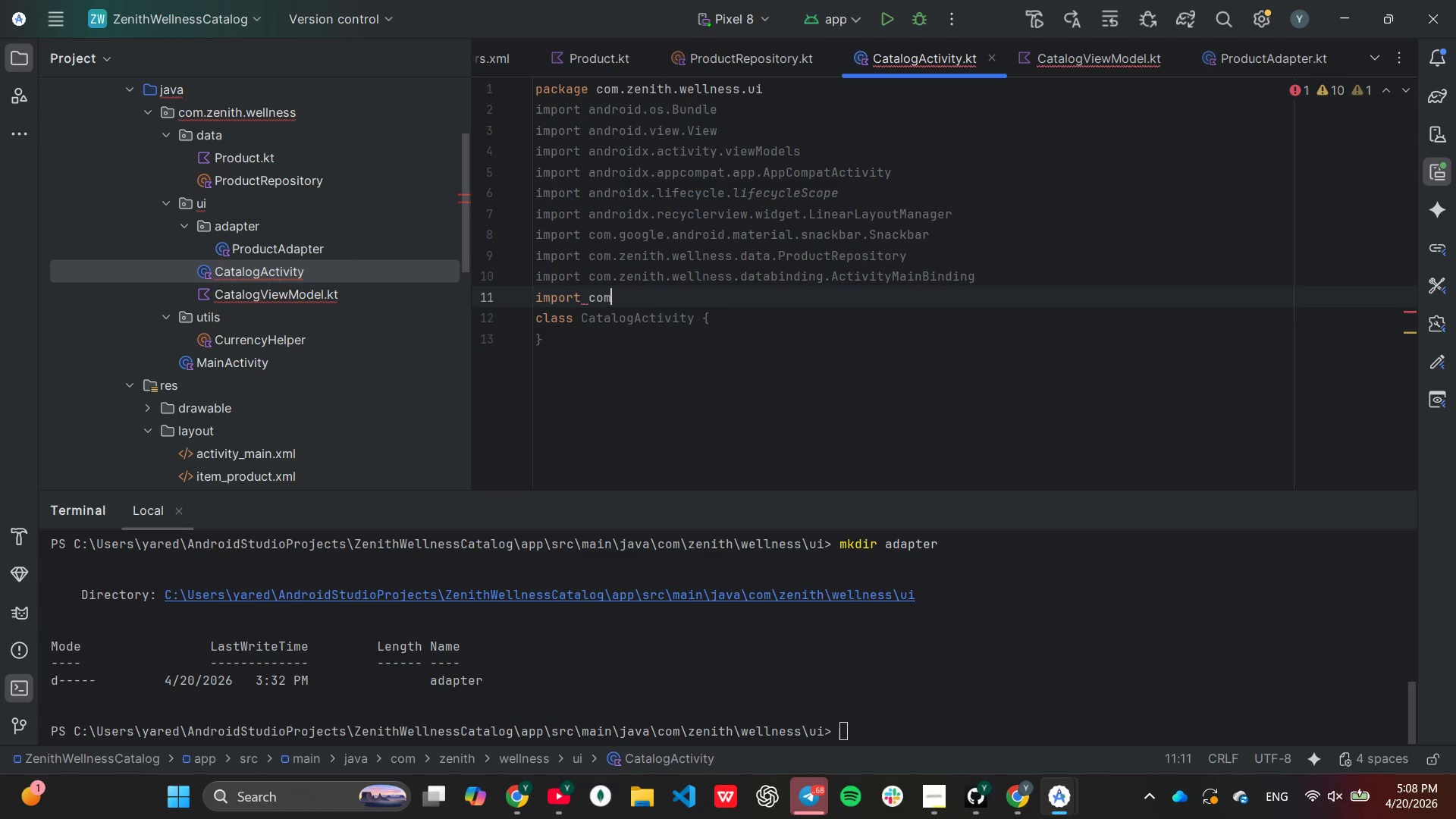 
key(Enter)
 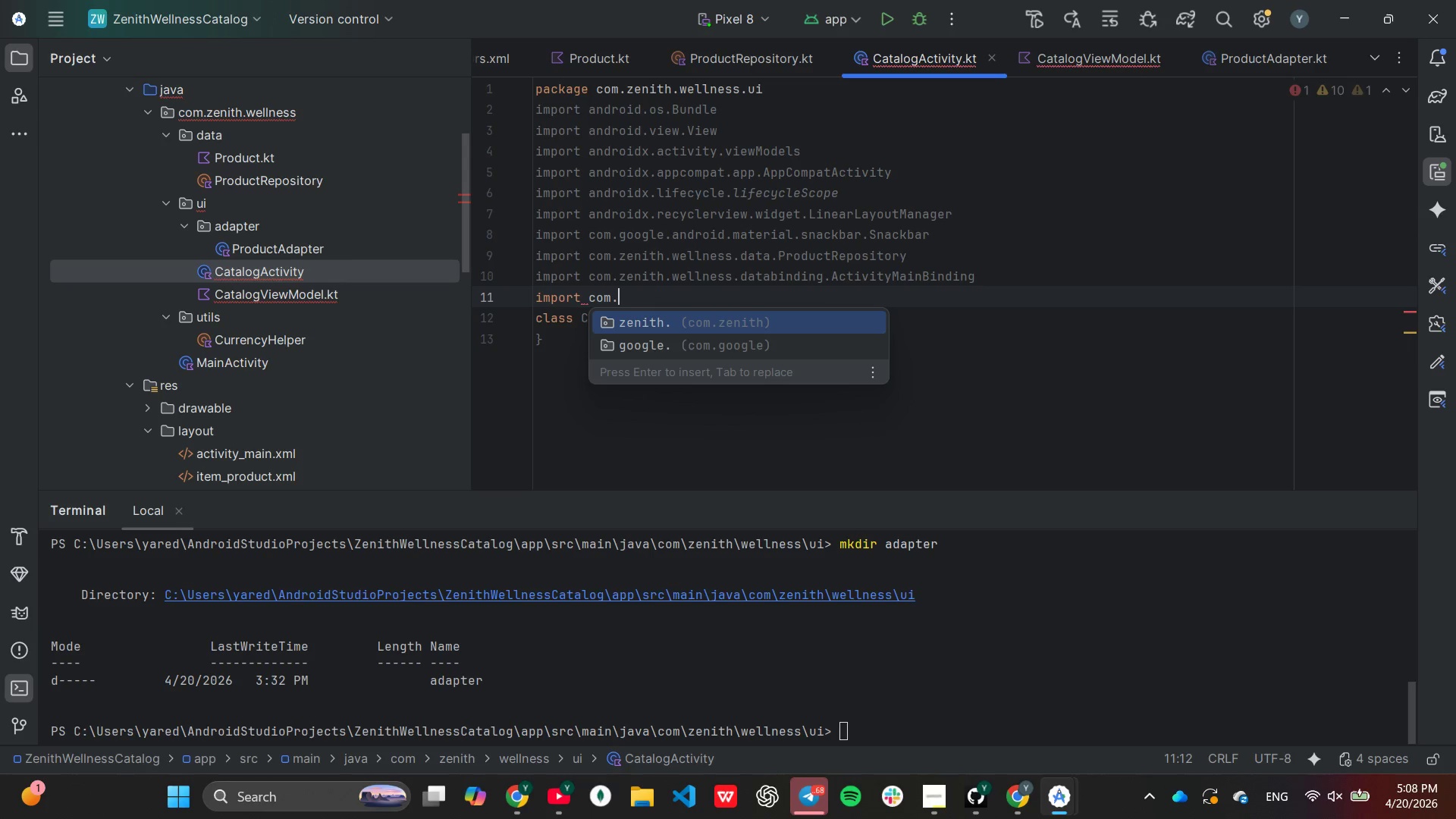 
key(Enter)
 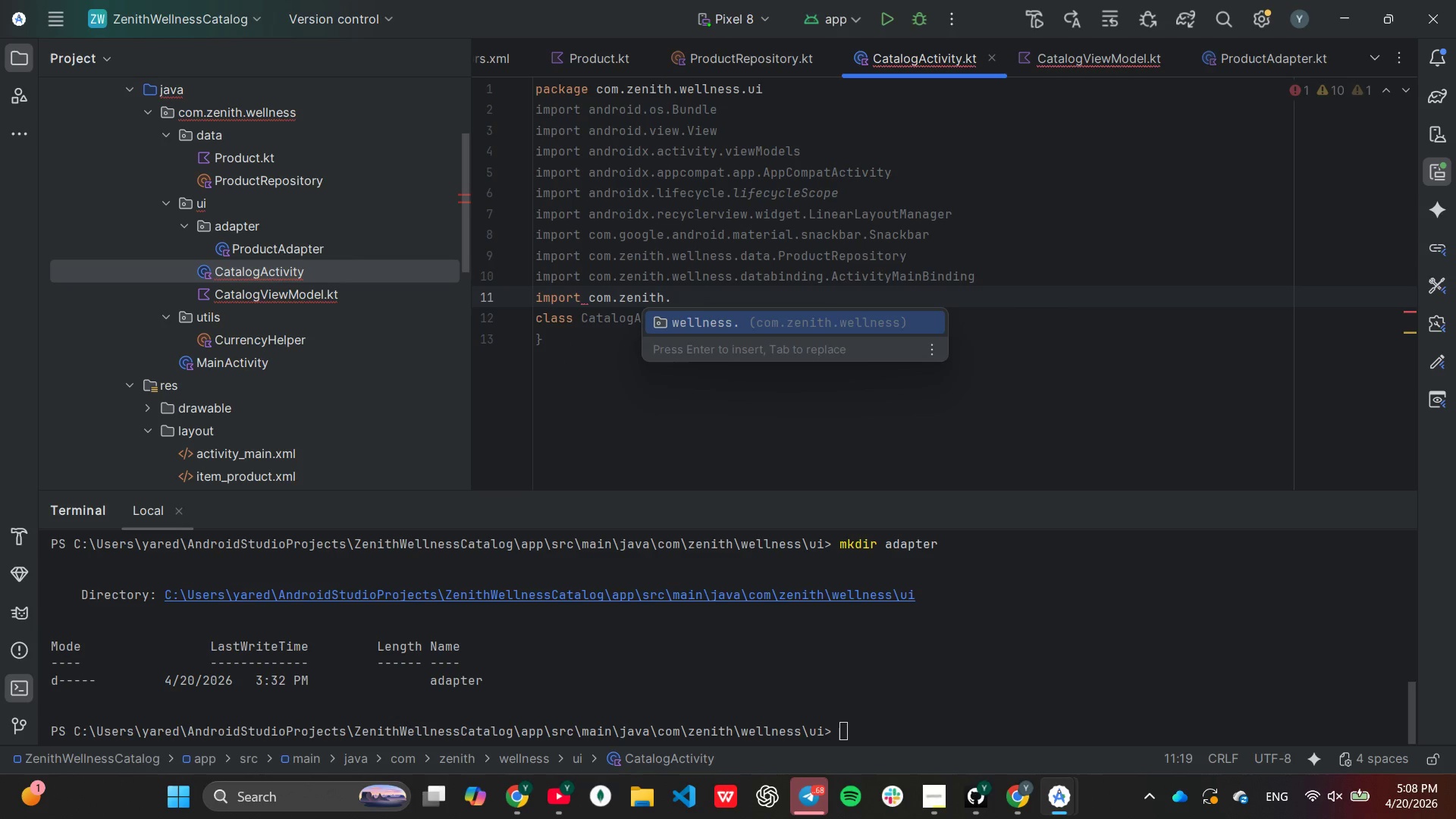 
key(Enter)
 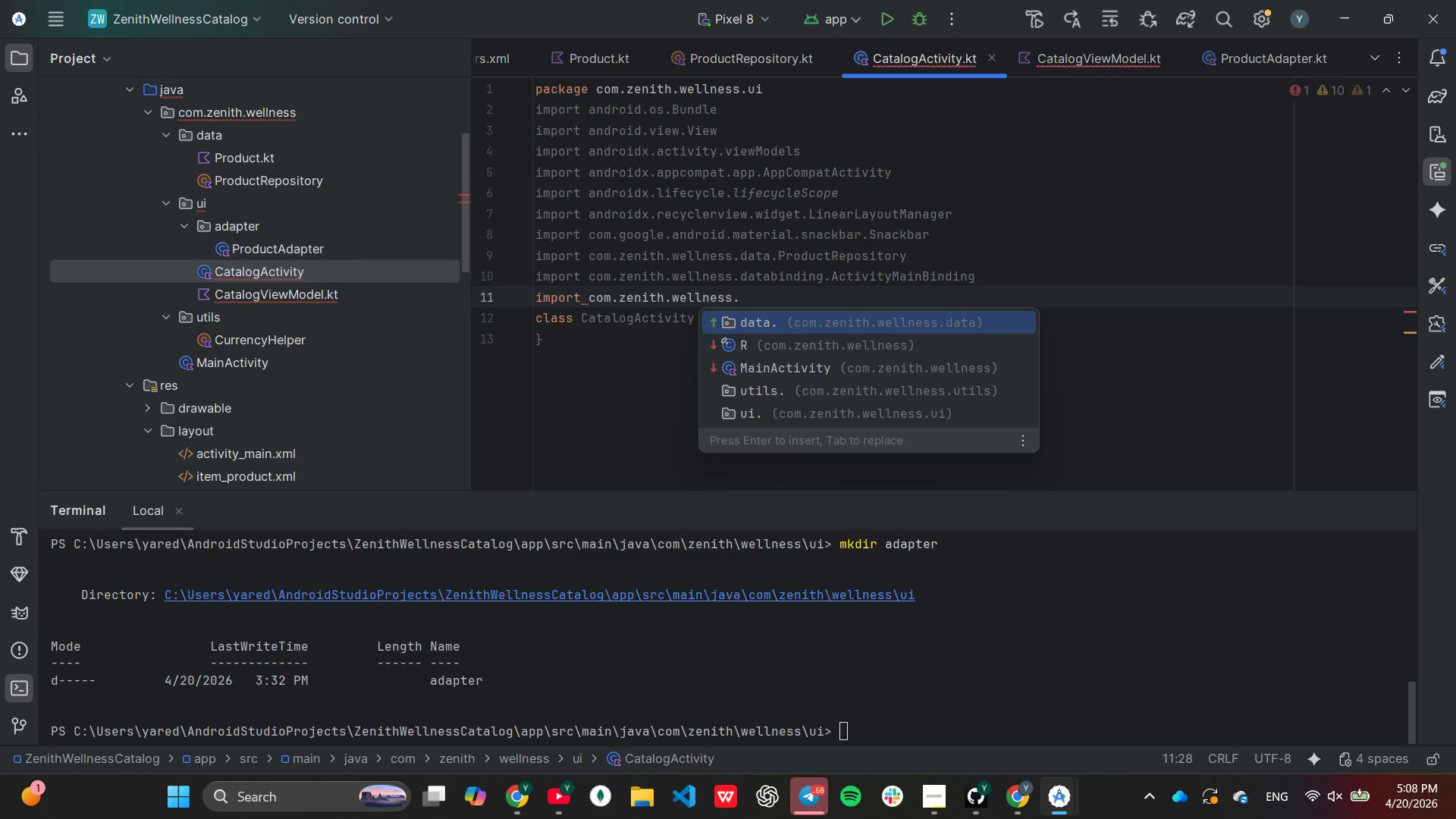 
key(ArrowDown)
 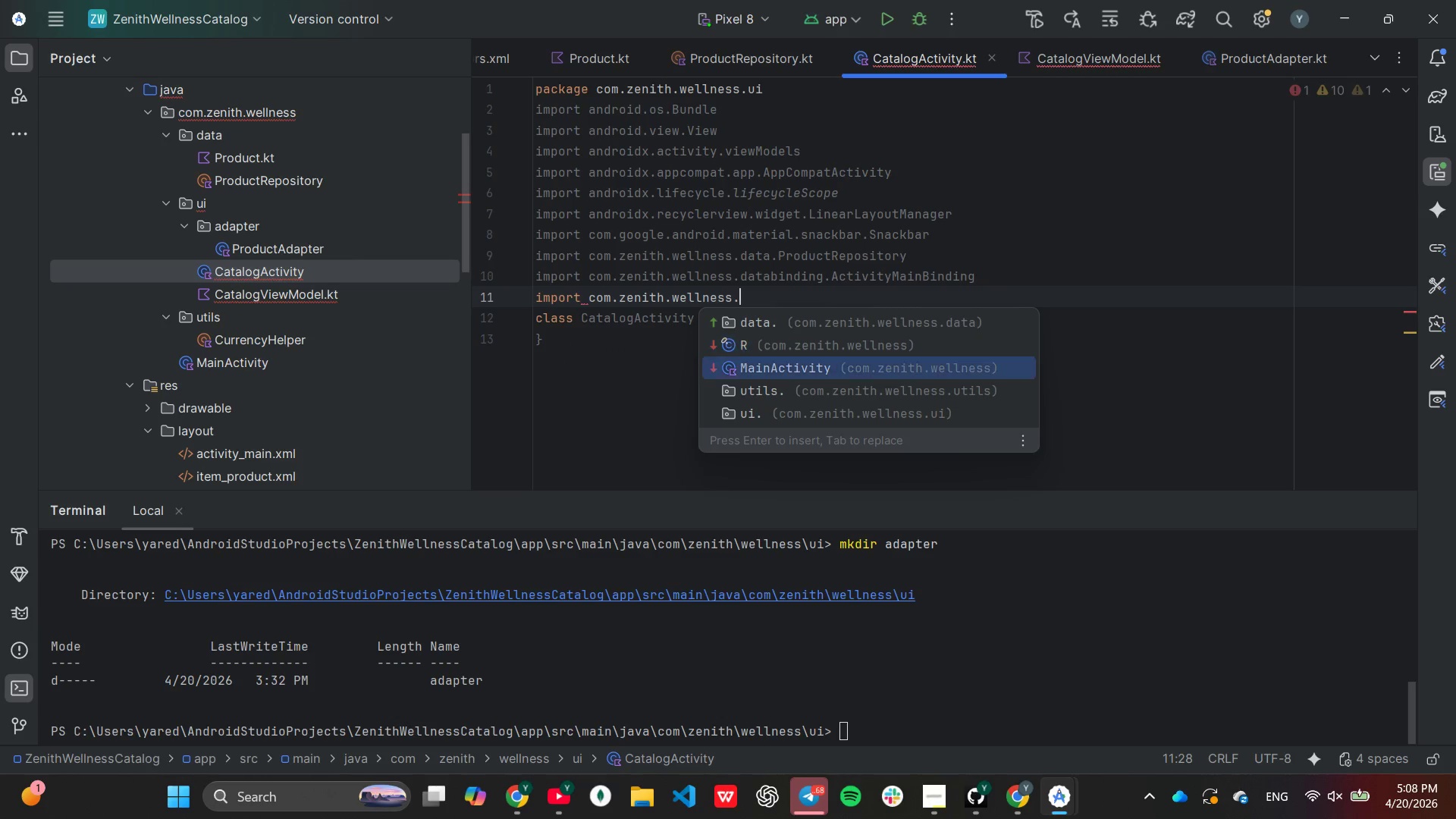 
key(ArrowDown)
 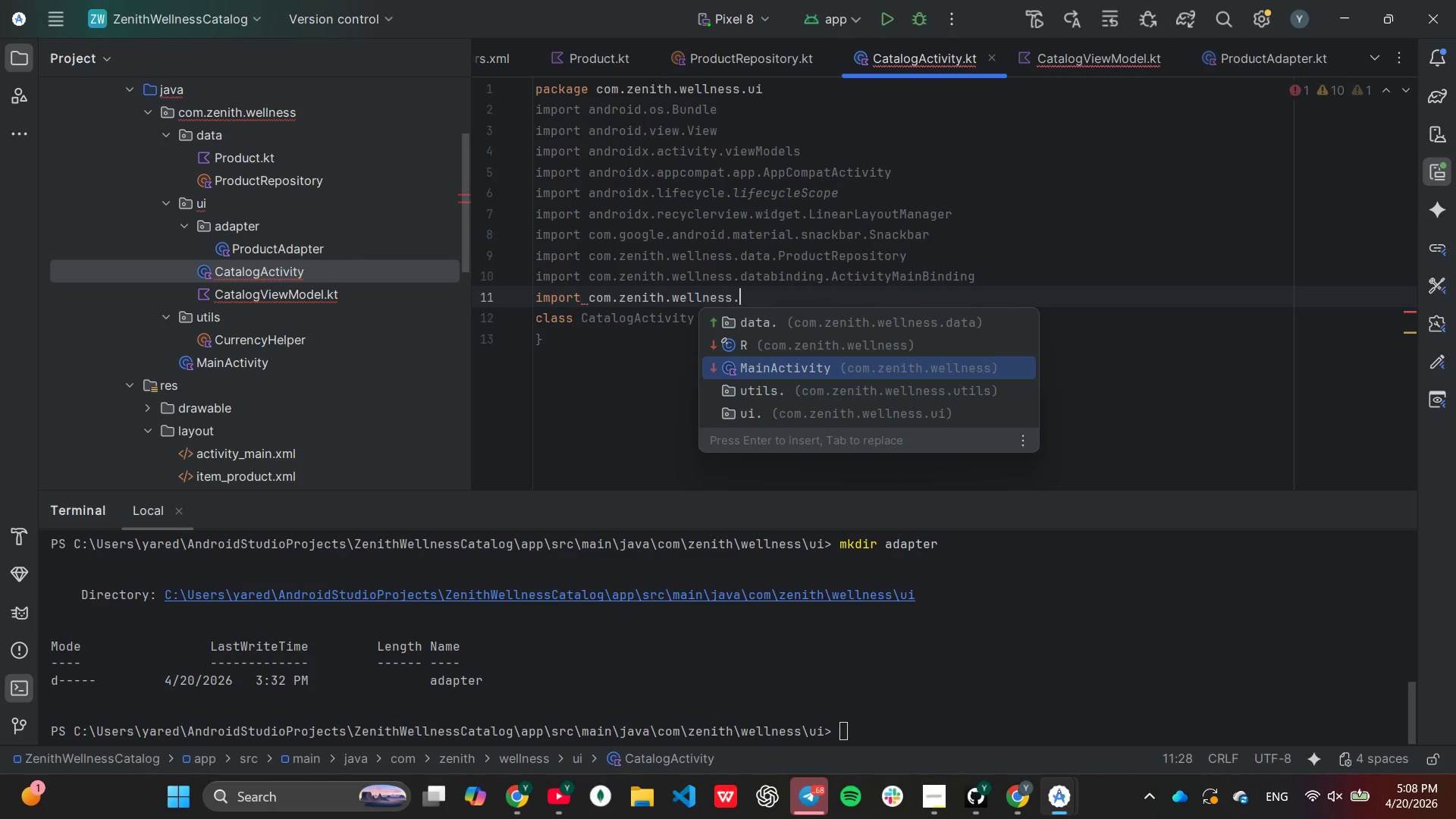 
key(ArrowDown)
 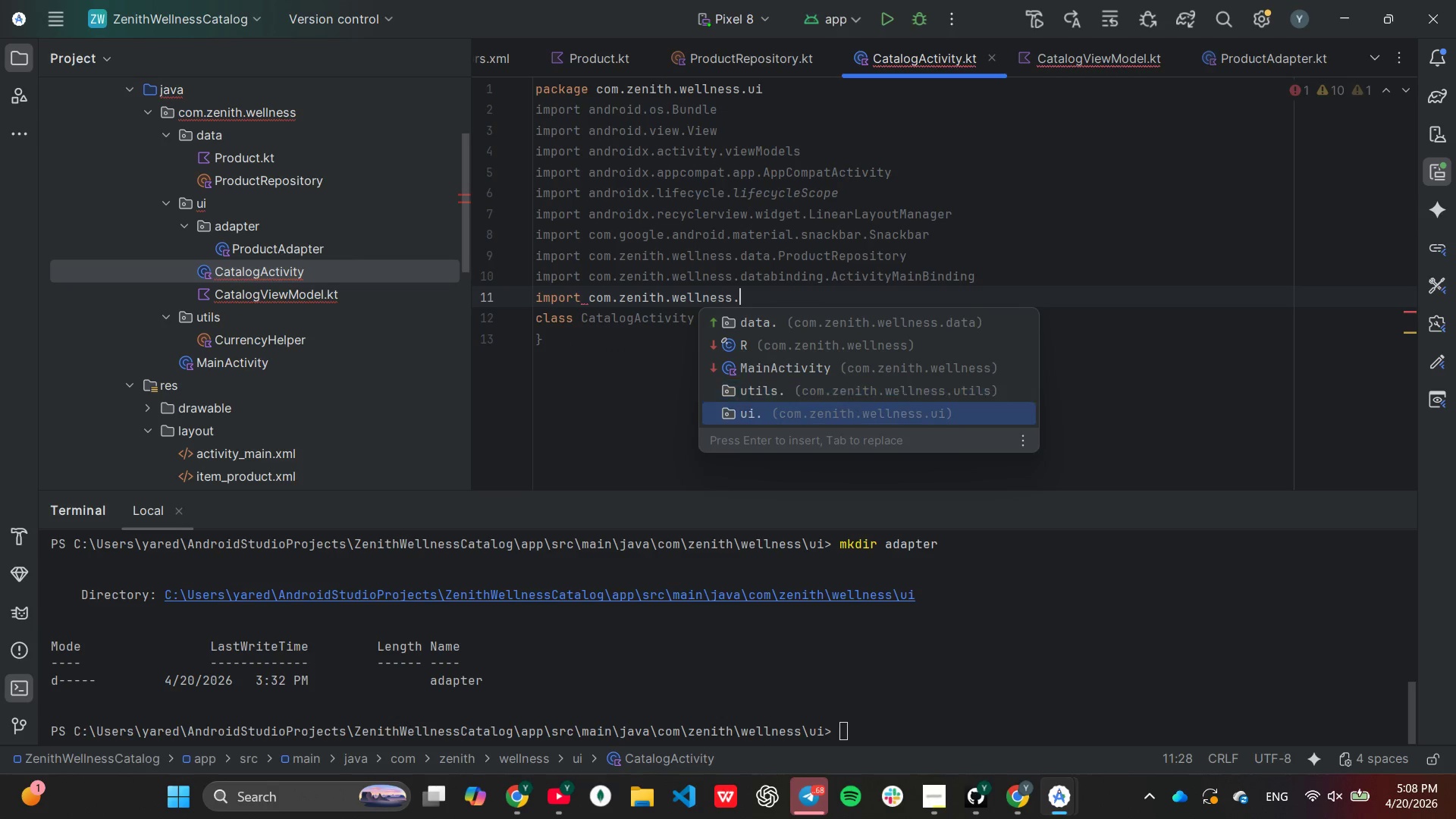 
key(ArrowDown)
 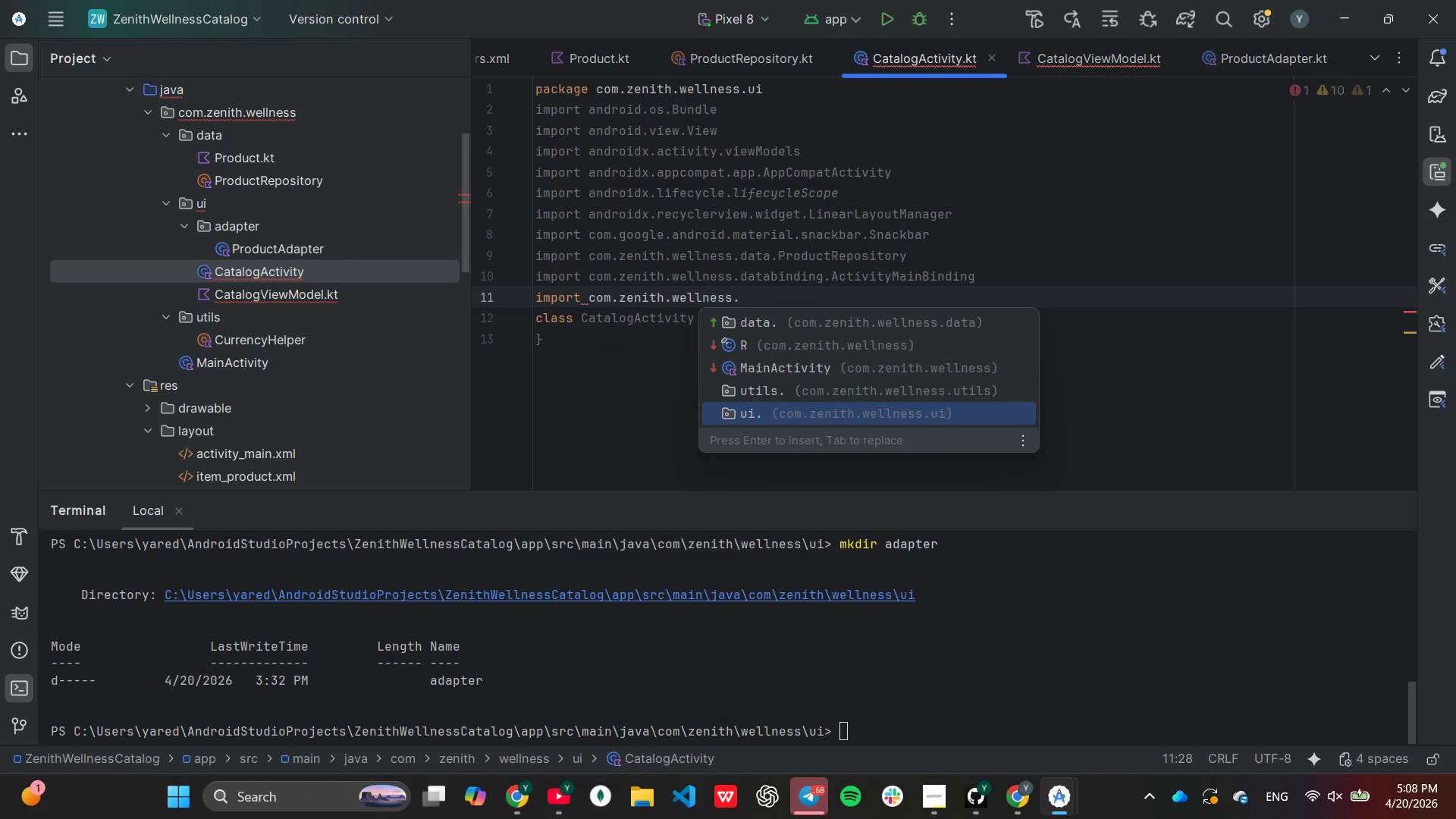 
key(Enter)
 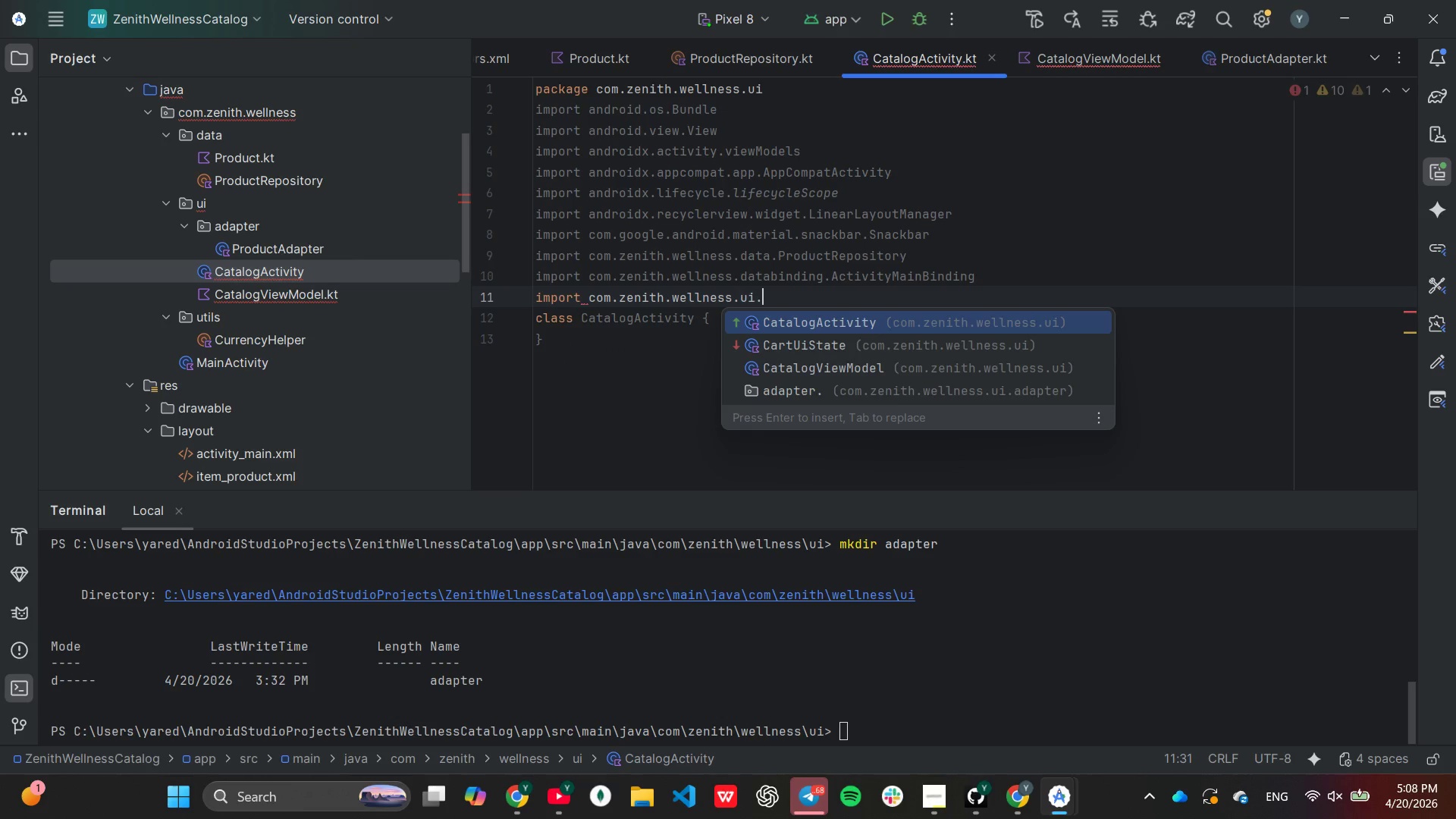 
key(ArrowDown)
 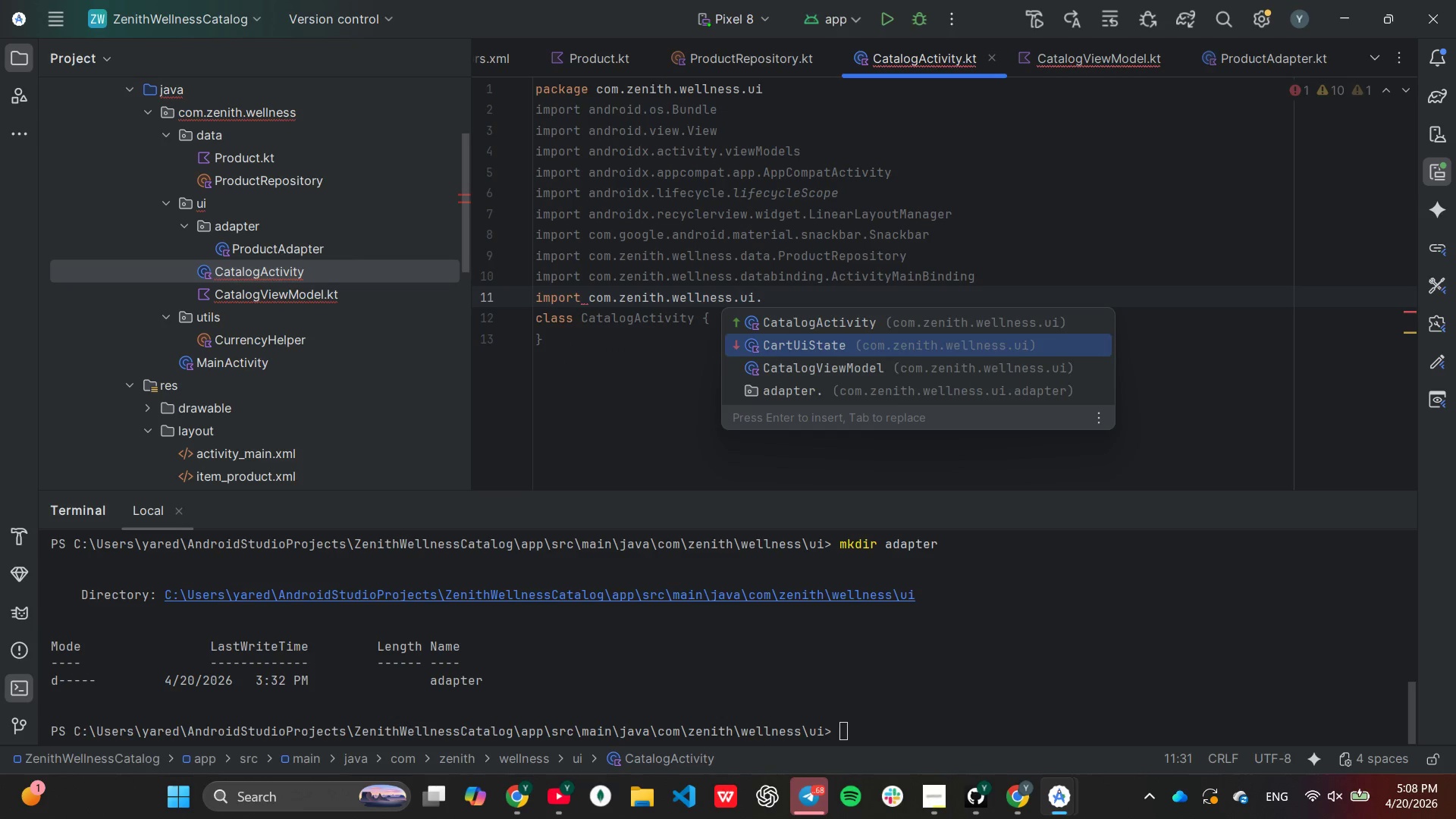 
key(ArrowDown)
 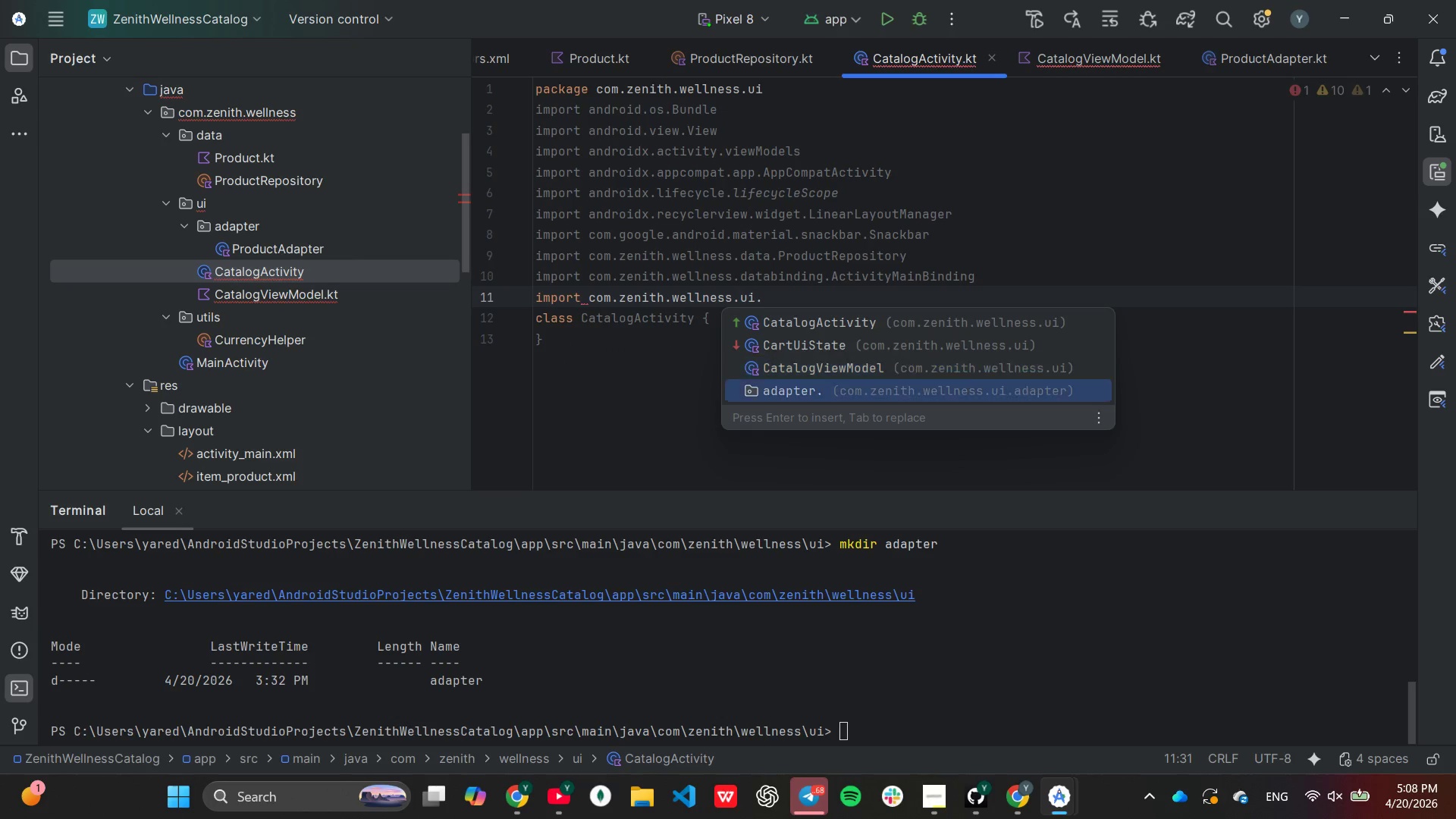 
key(ArrowDown)
 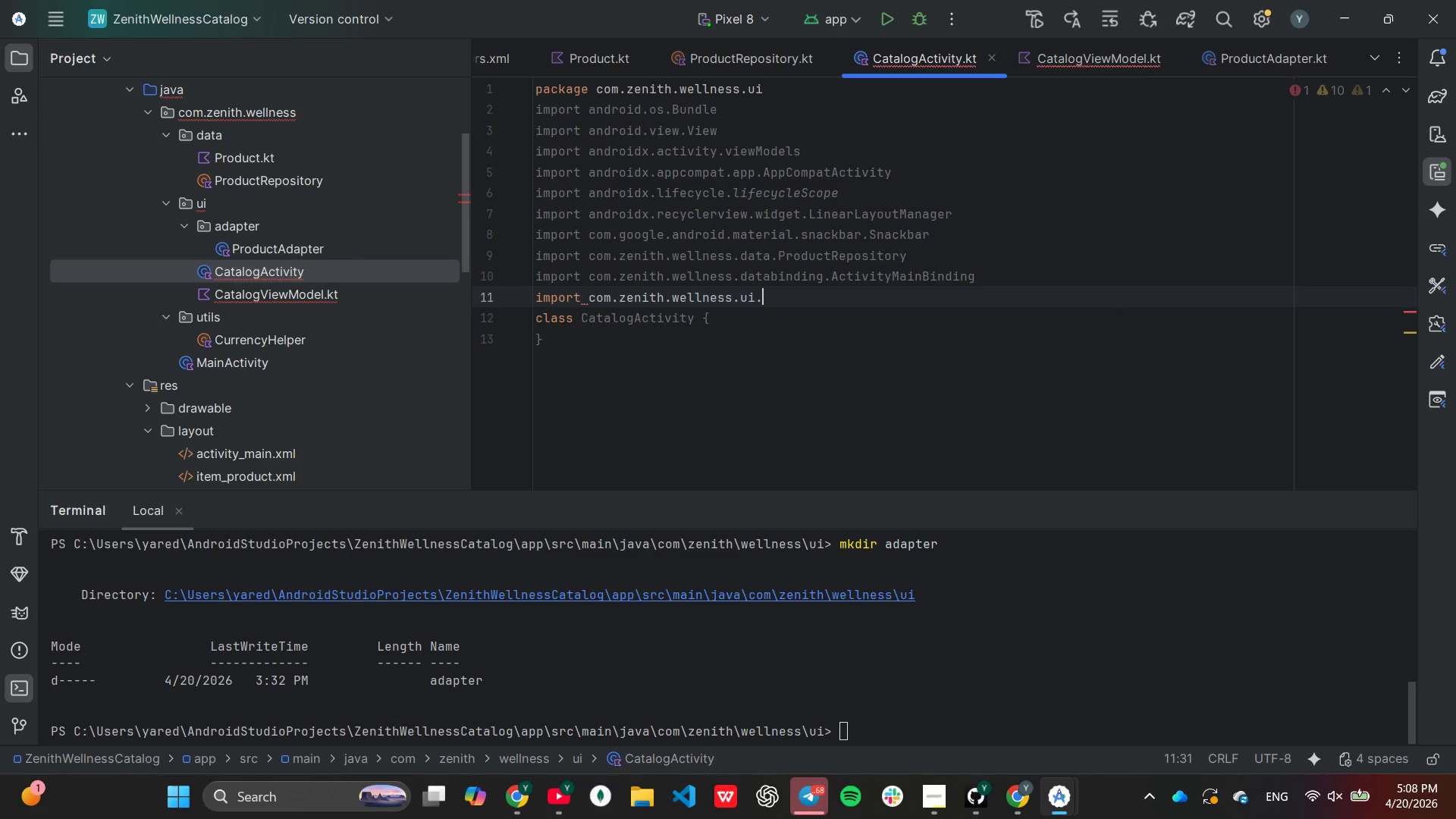 
key(Enter)
 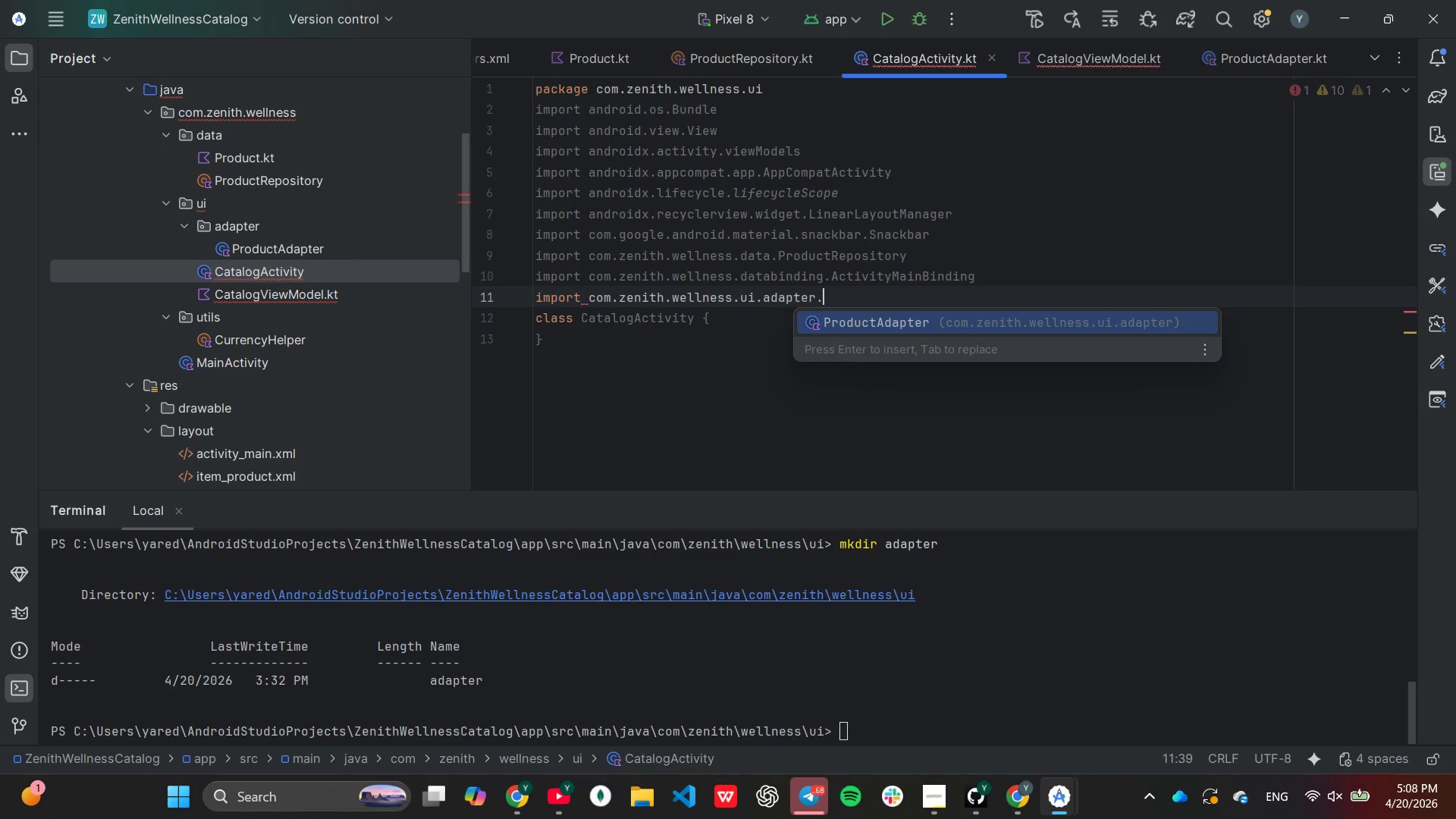 
key(Enter)
 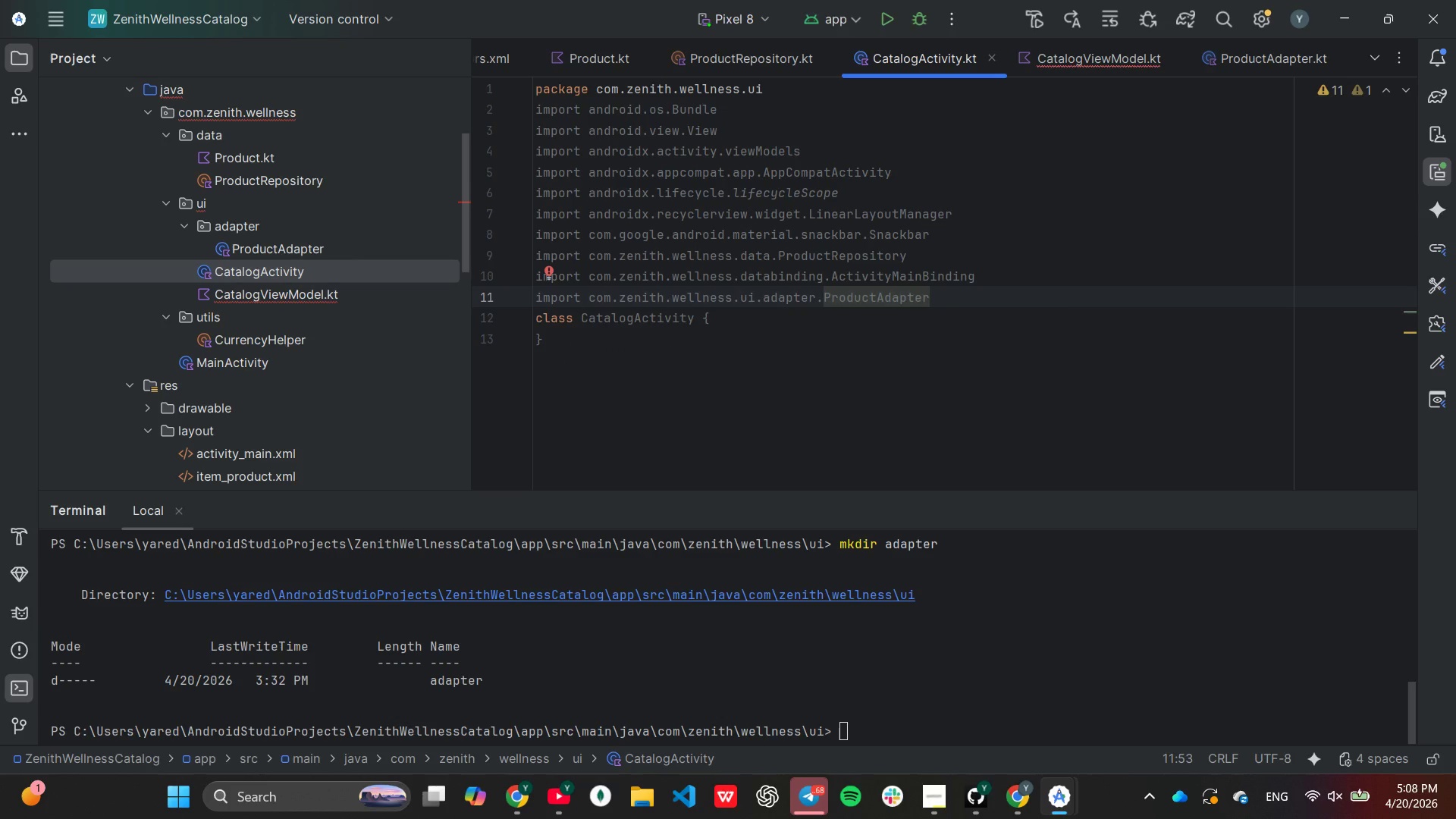 
key(Enter)
 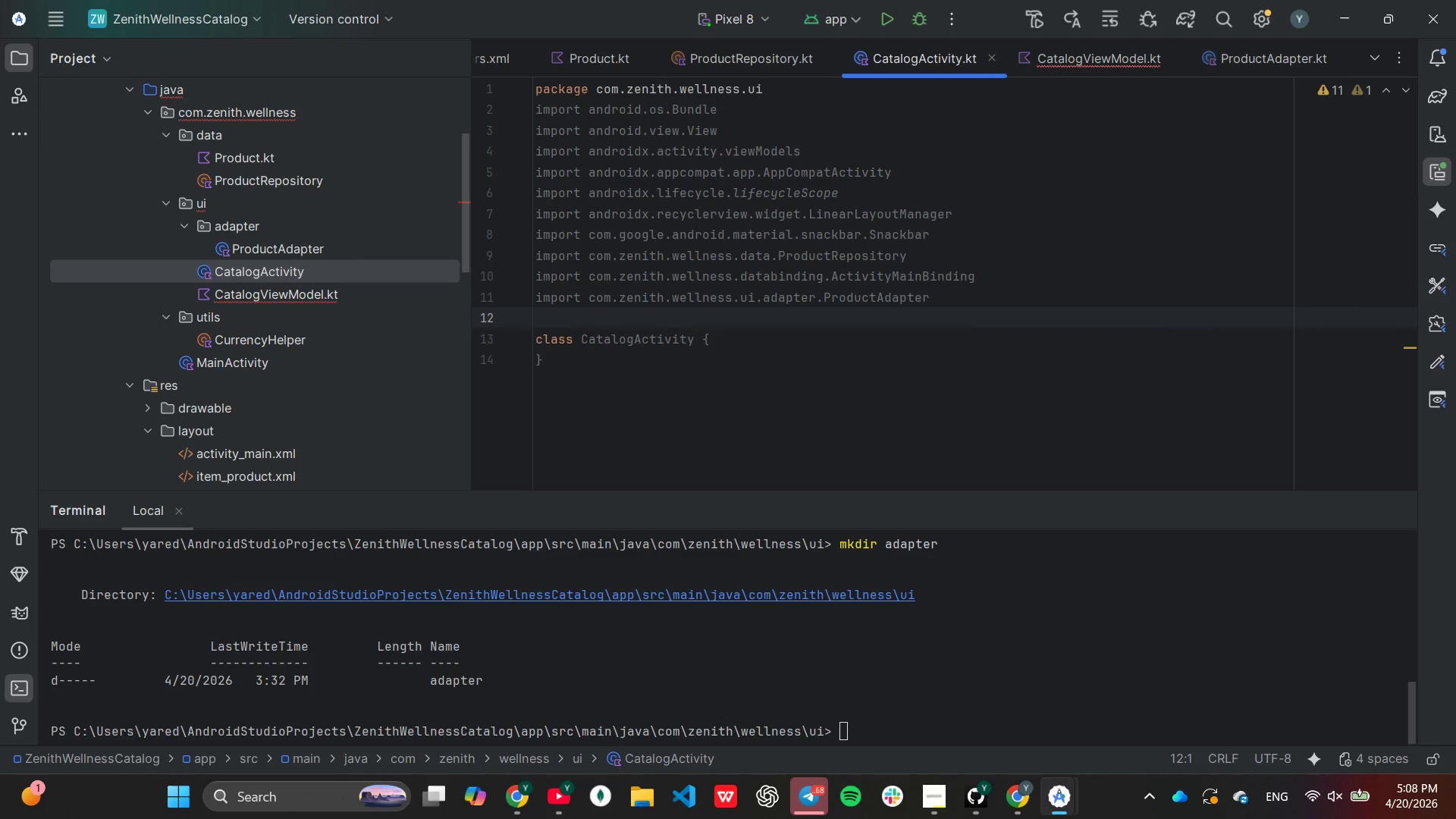 
type(im)
 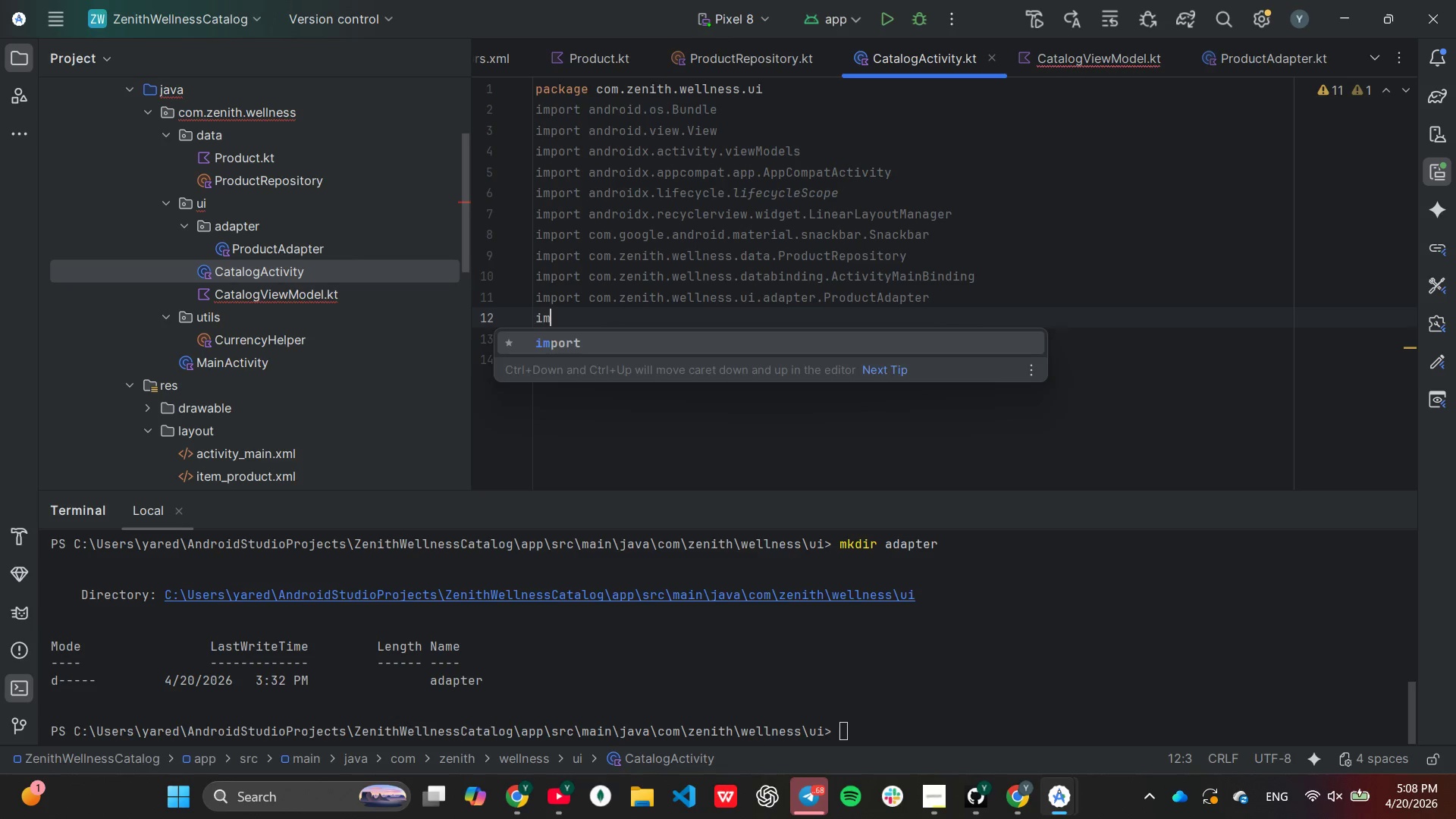 
key(Enter)
 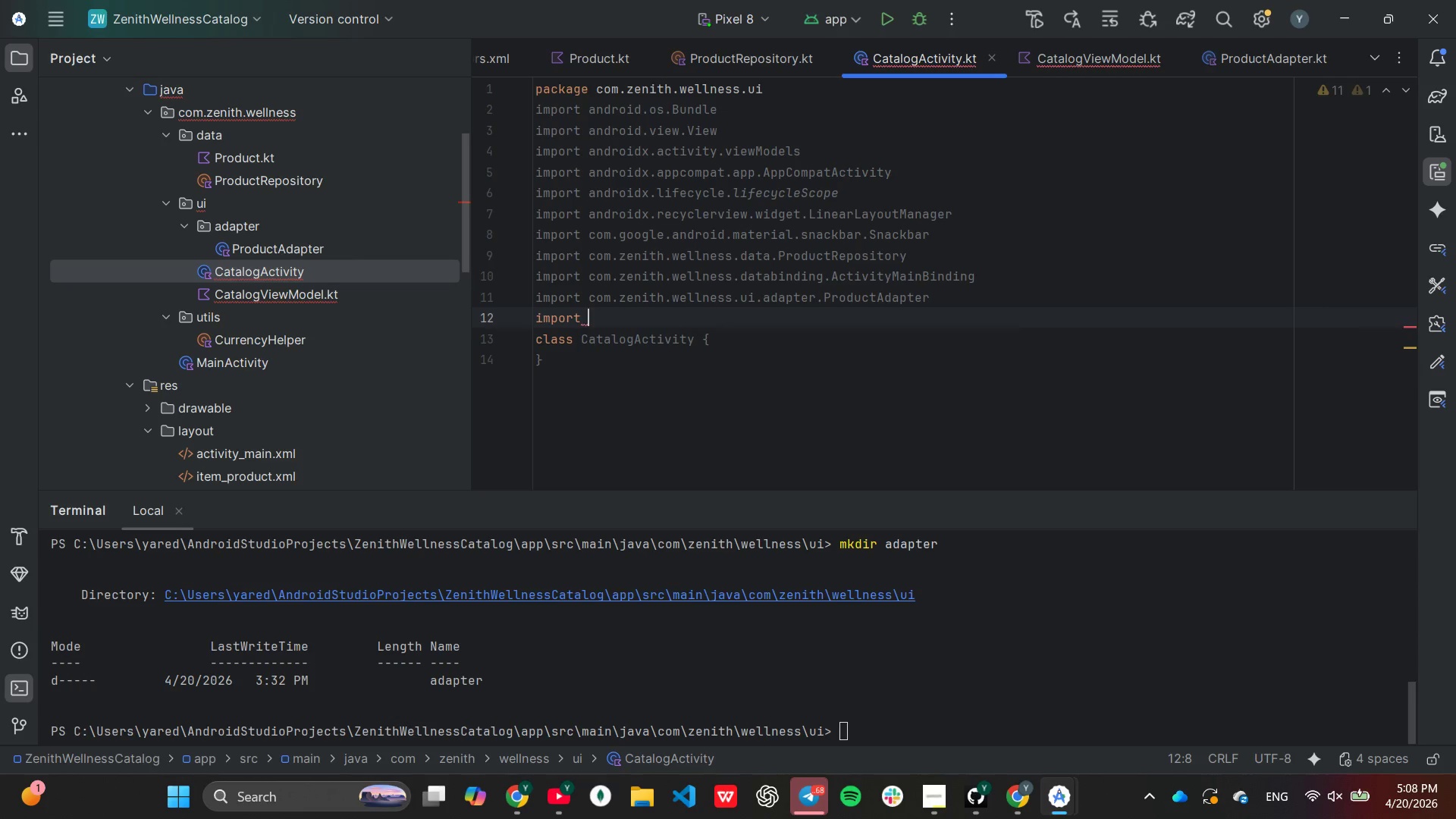 
type(co)
 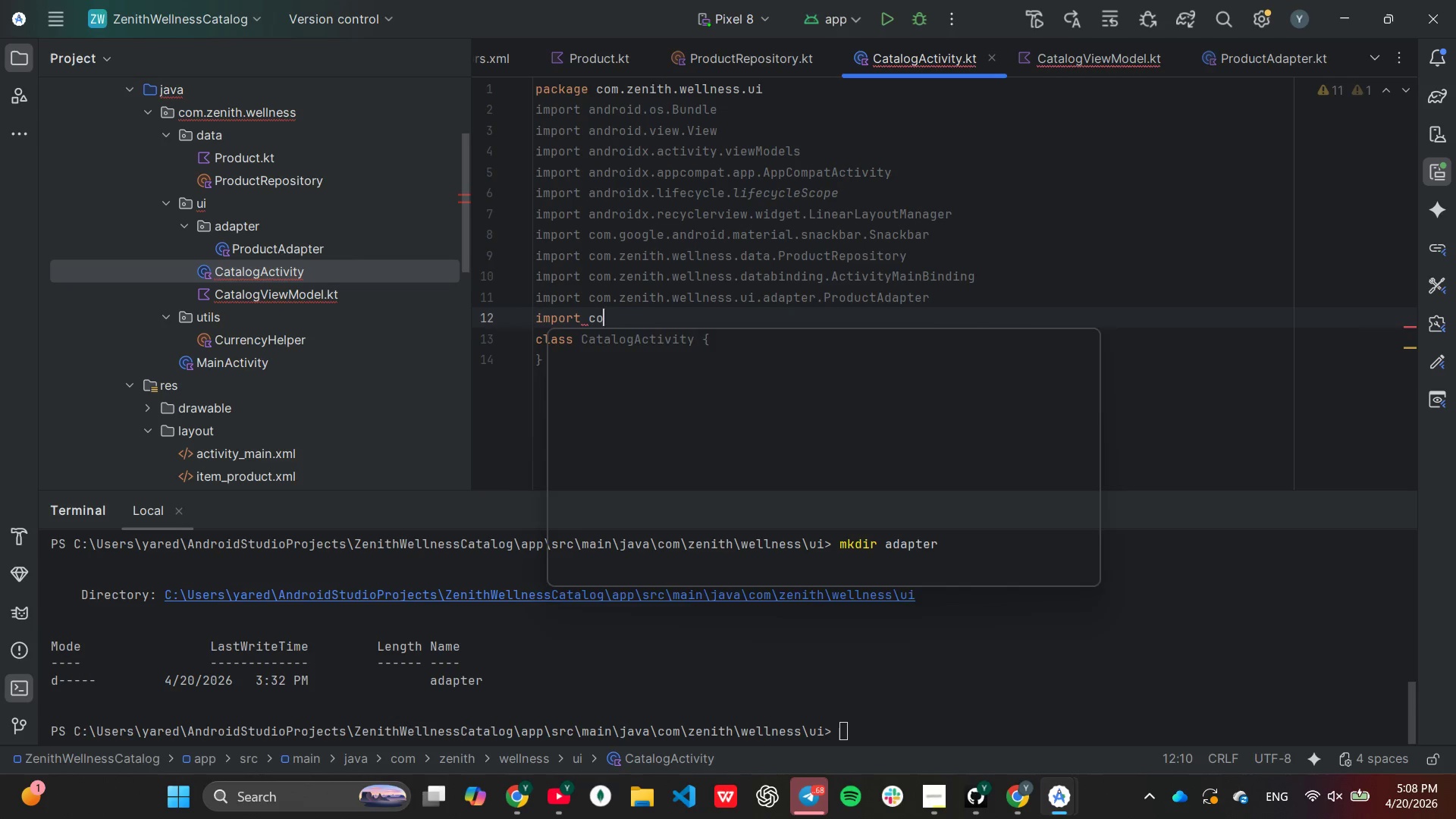 
key(Enter)
 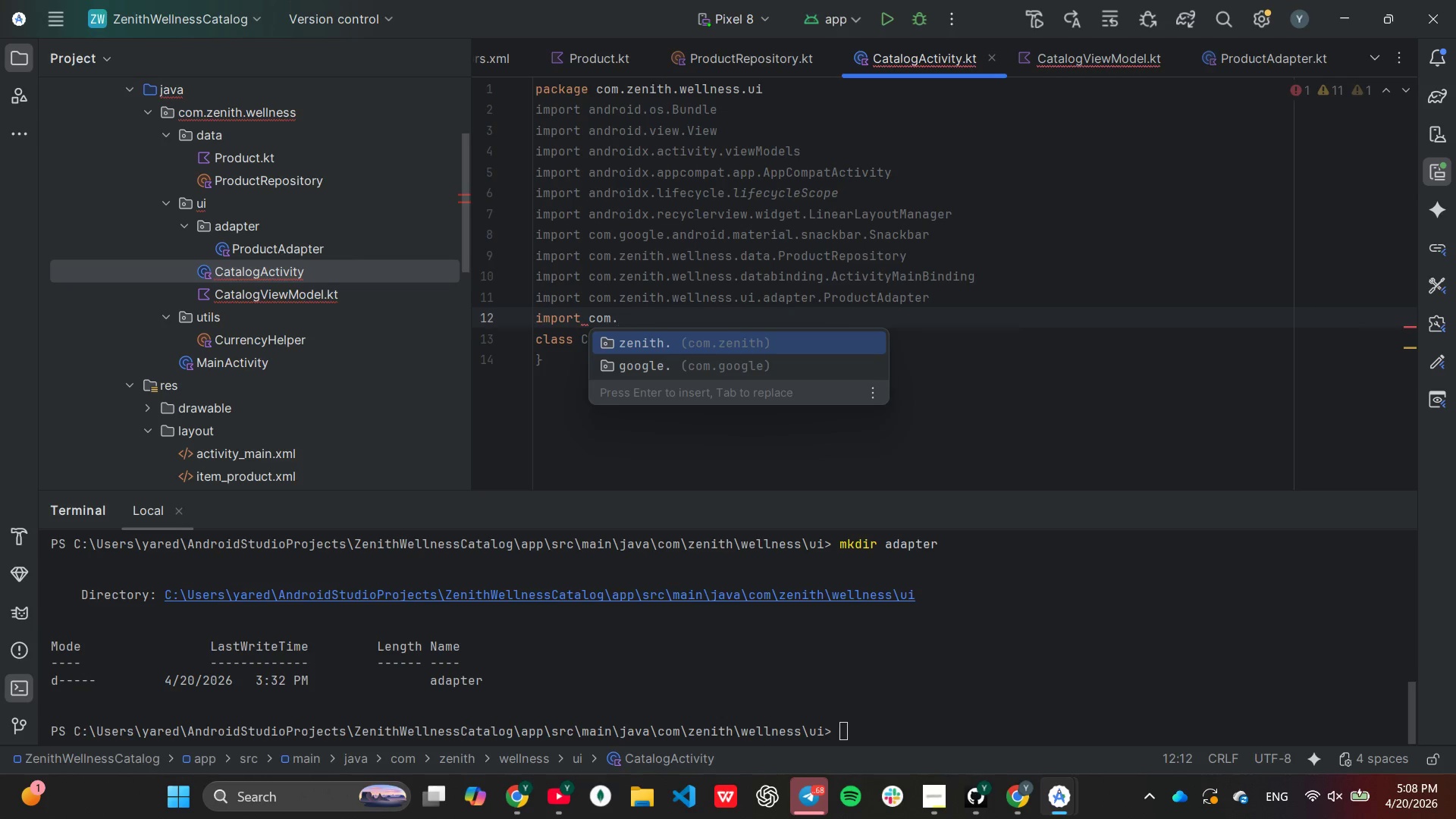 
key(Enter)
 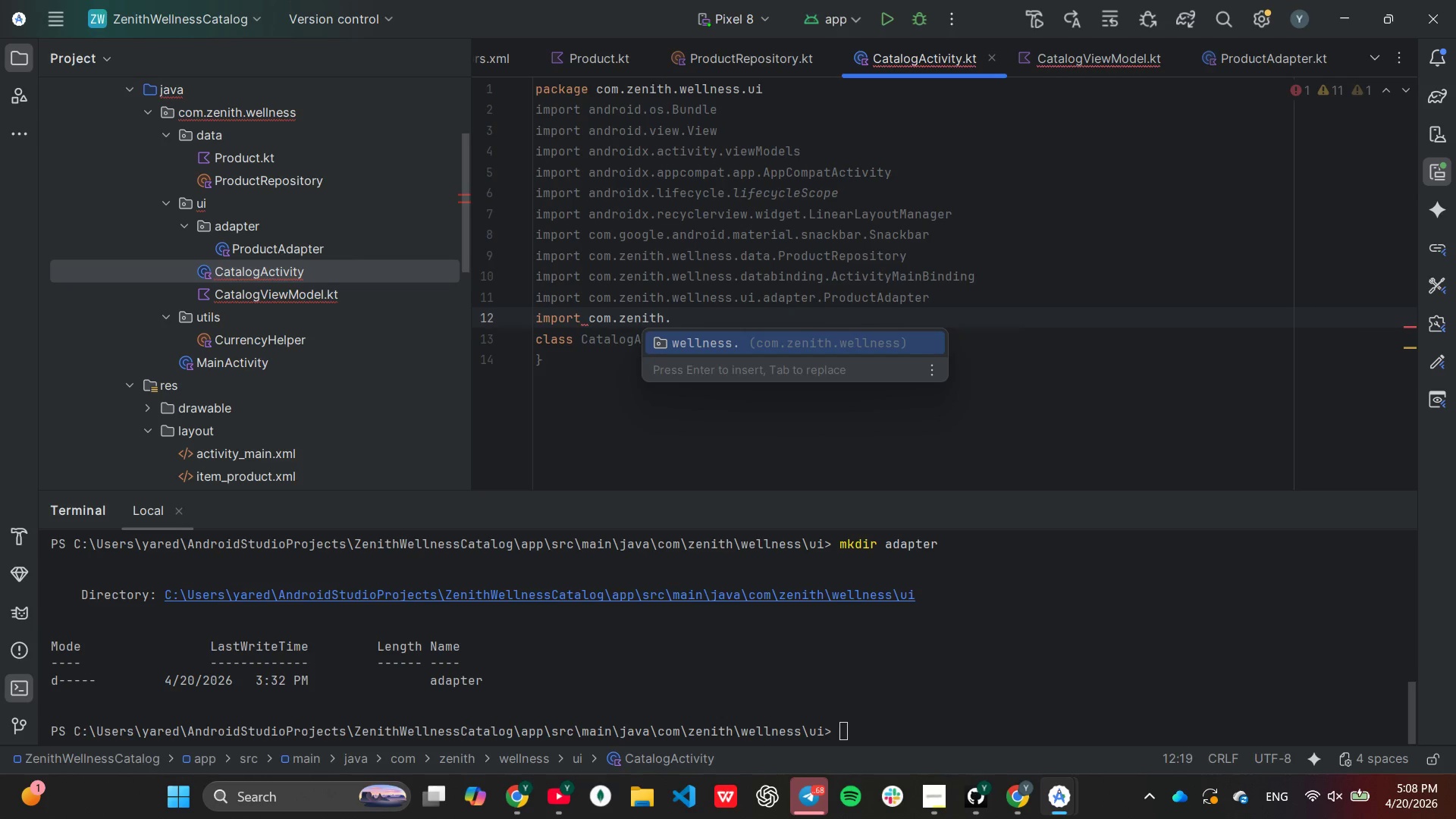 
key(Enter)
 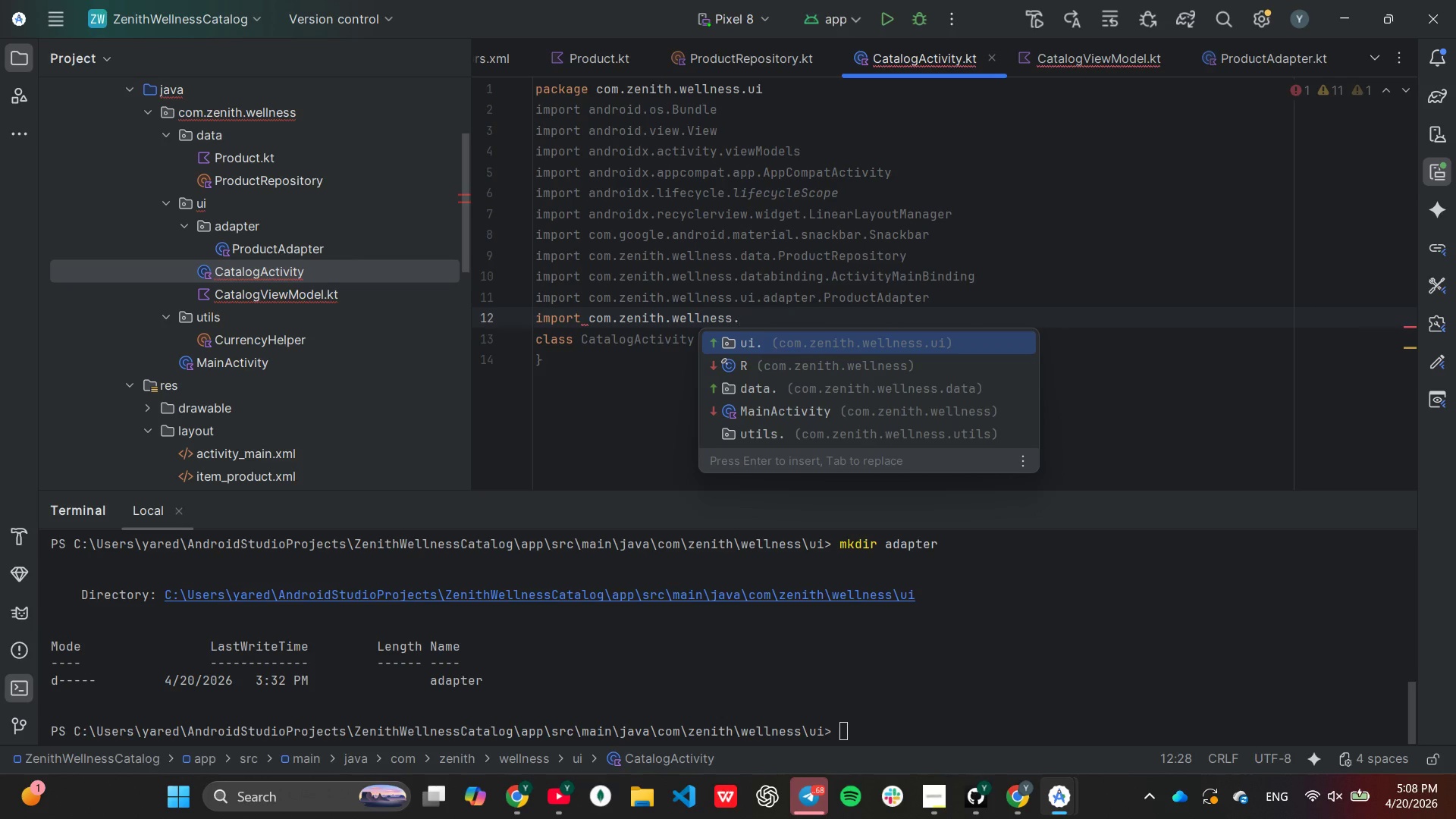 
key(ArrowDown)
 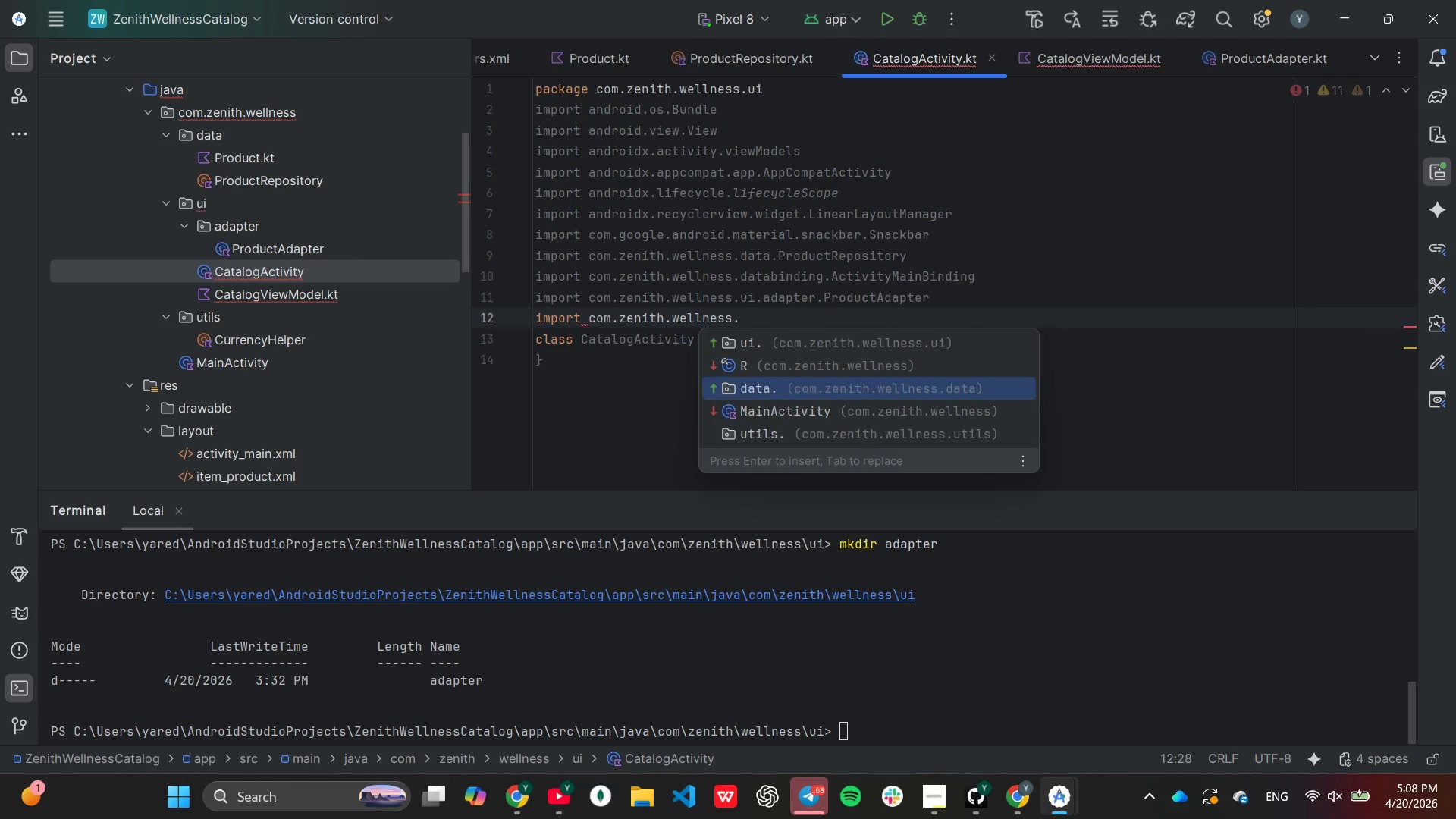 
key(ArrowDown)
 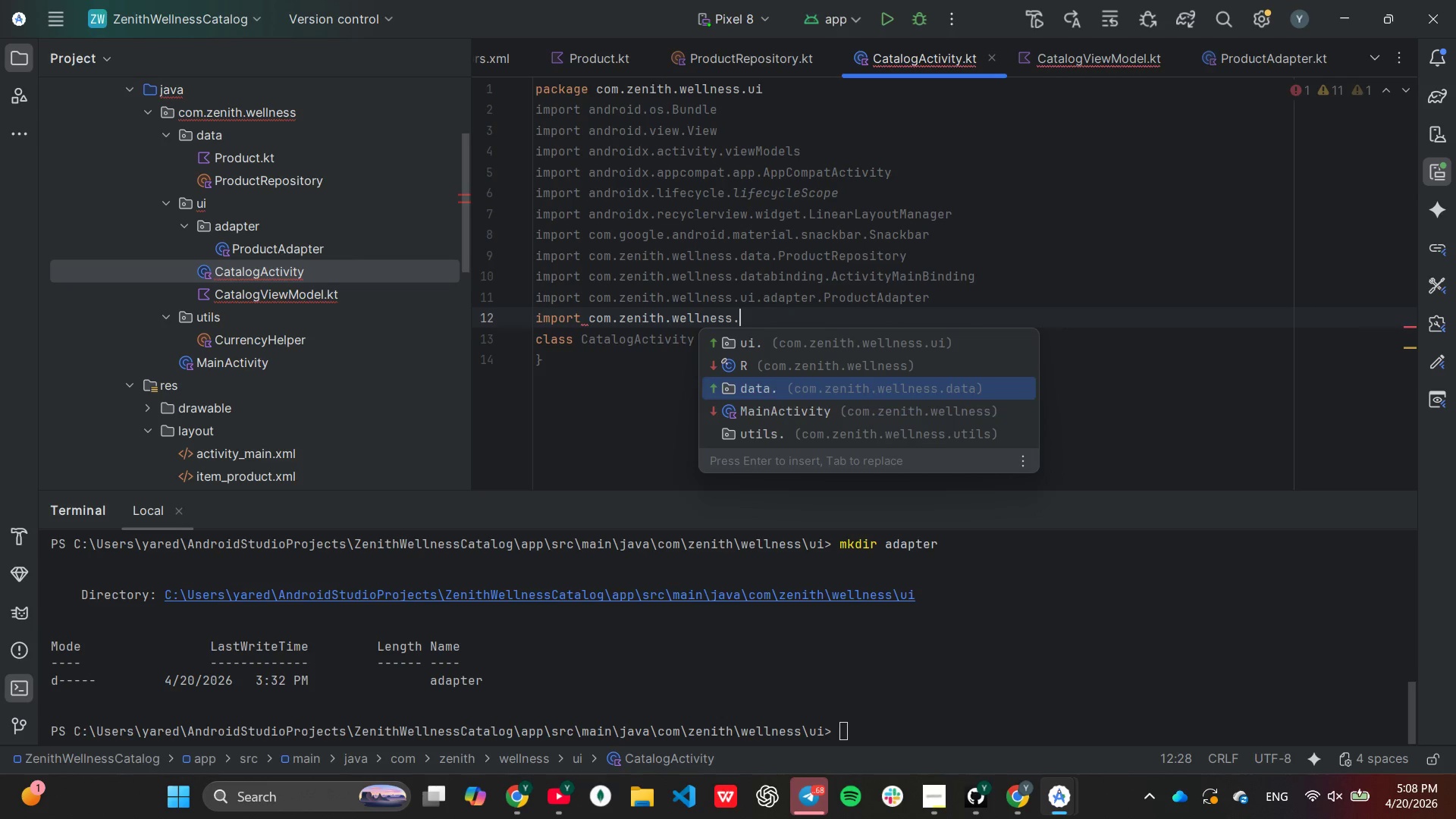 
key(ArrowDown)
 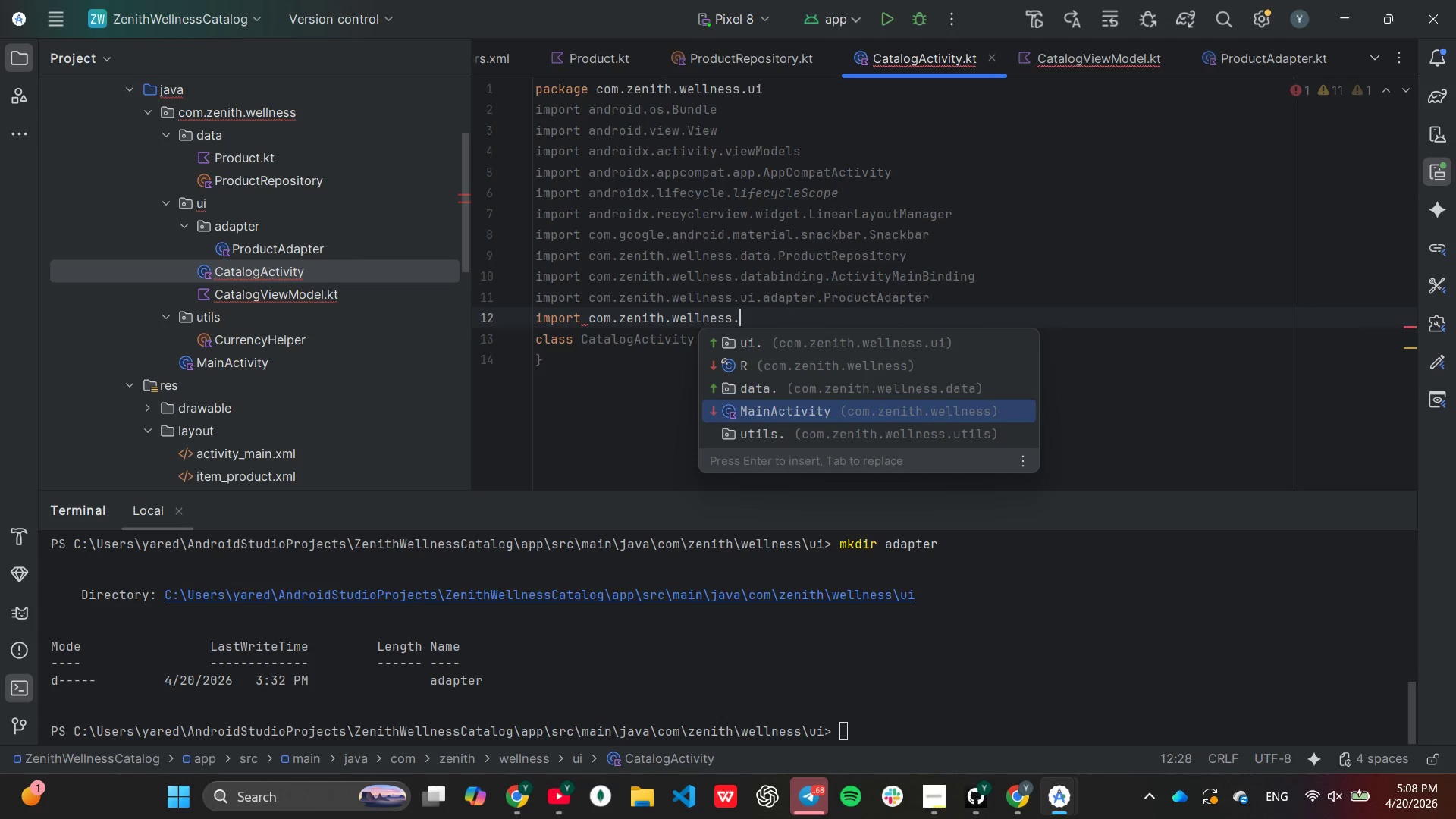 
key(ArrowDown)
 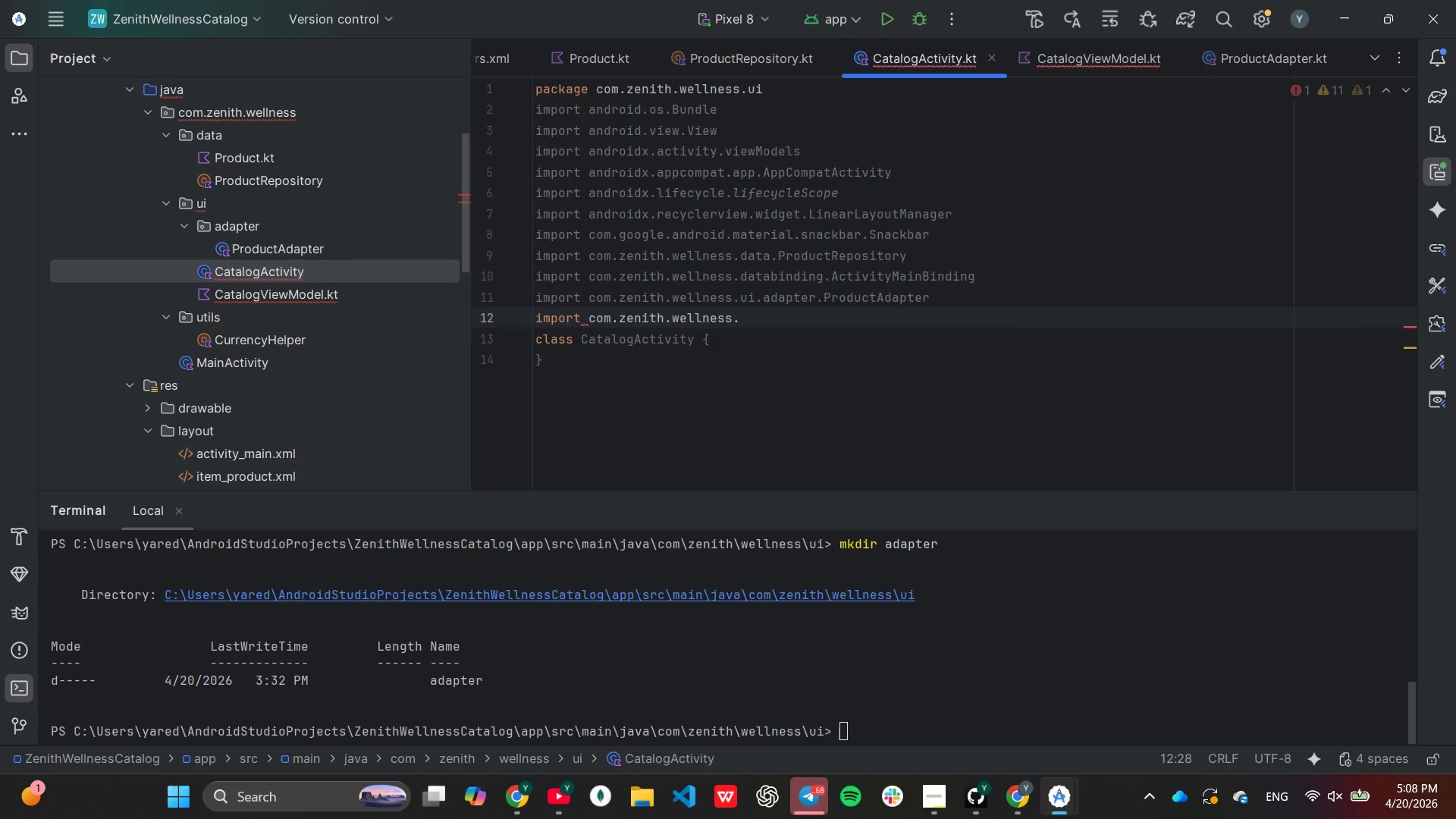 
key(Enter)
 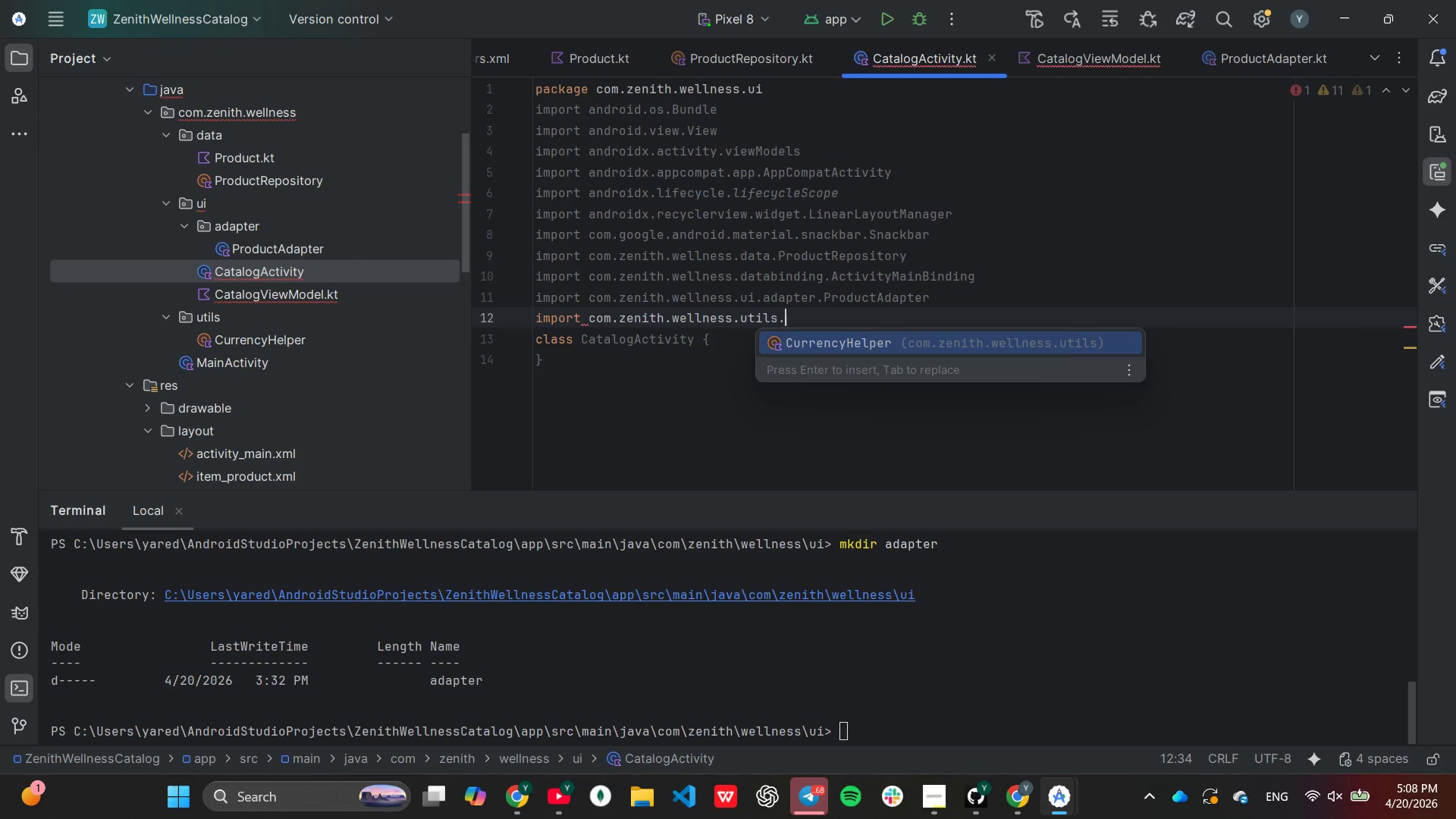 
key(Enter)
 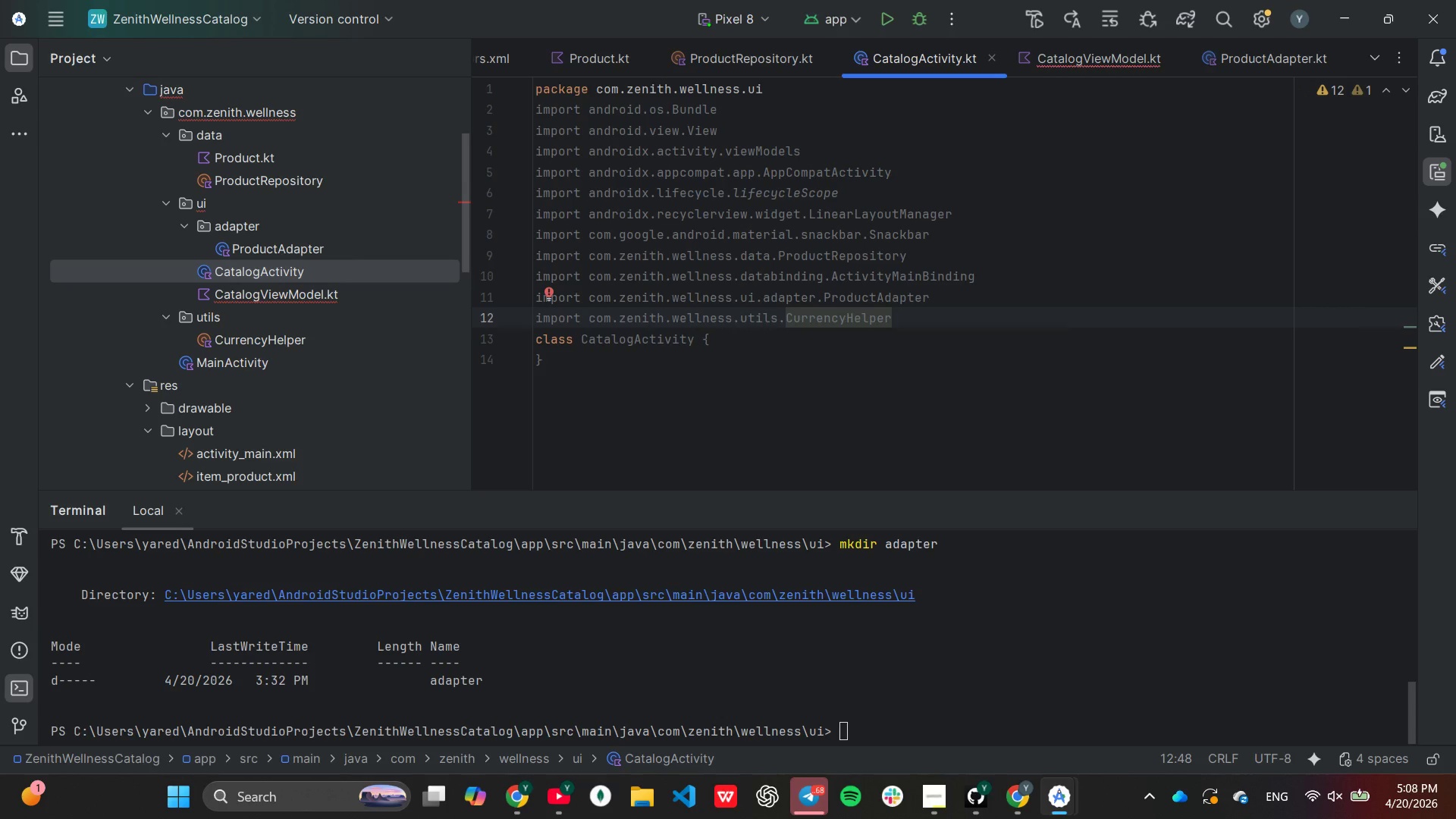 
key(Enter)
 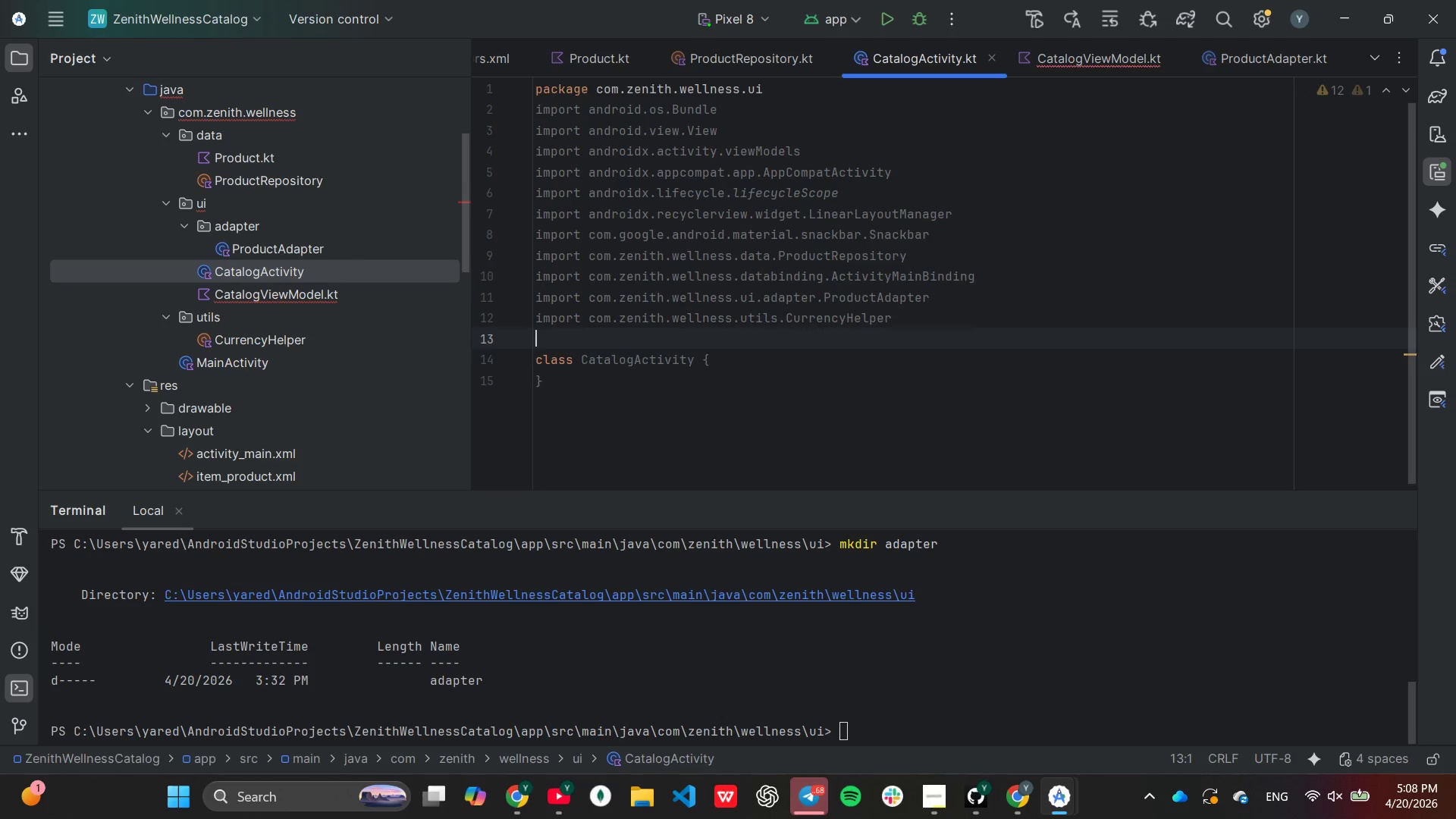 
type(im)
 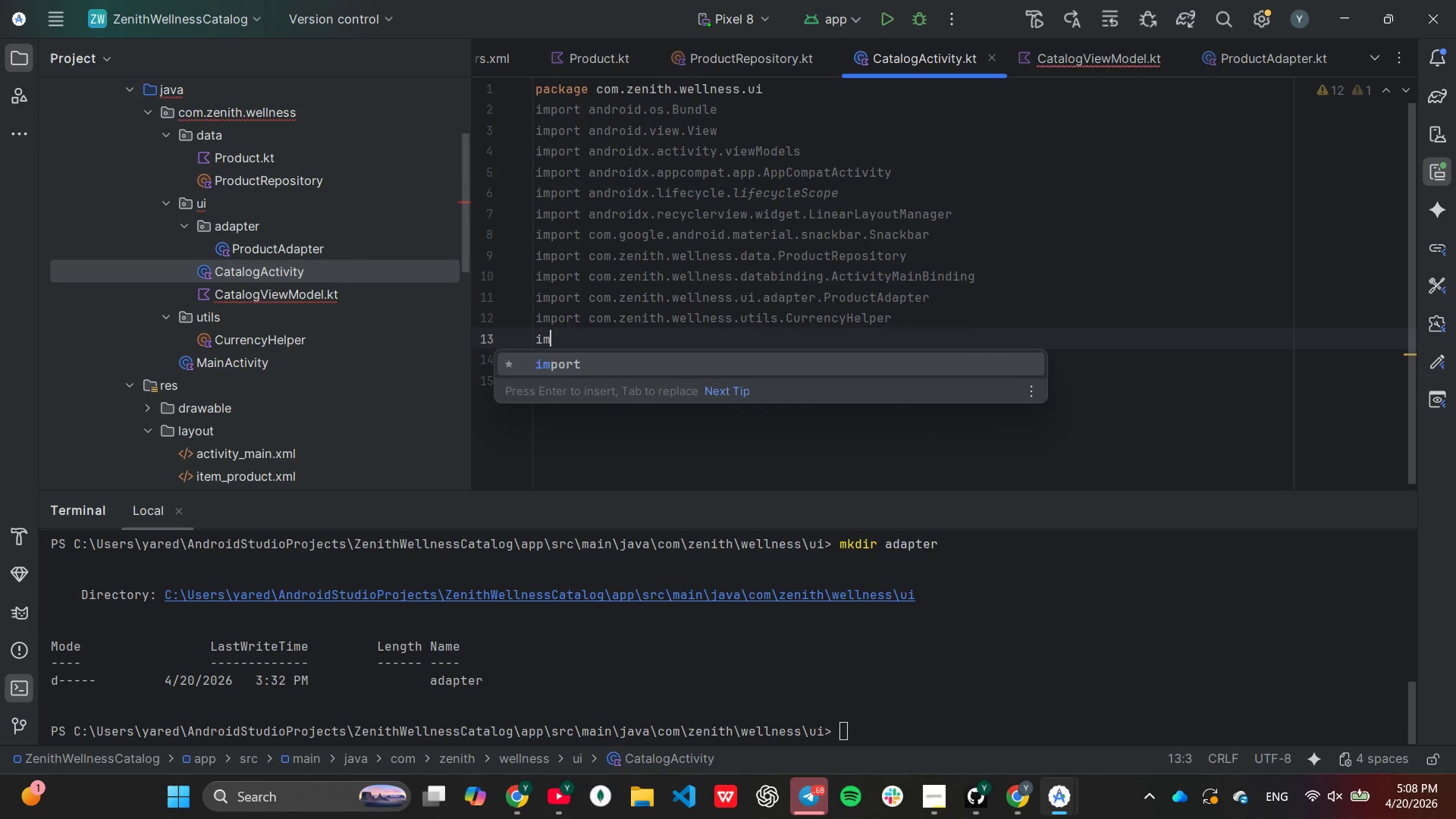 
key(Enter)
 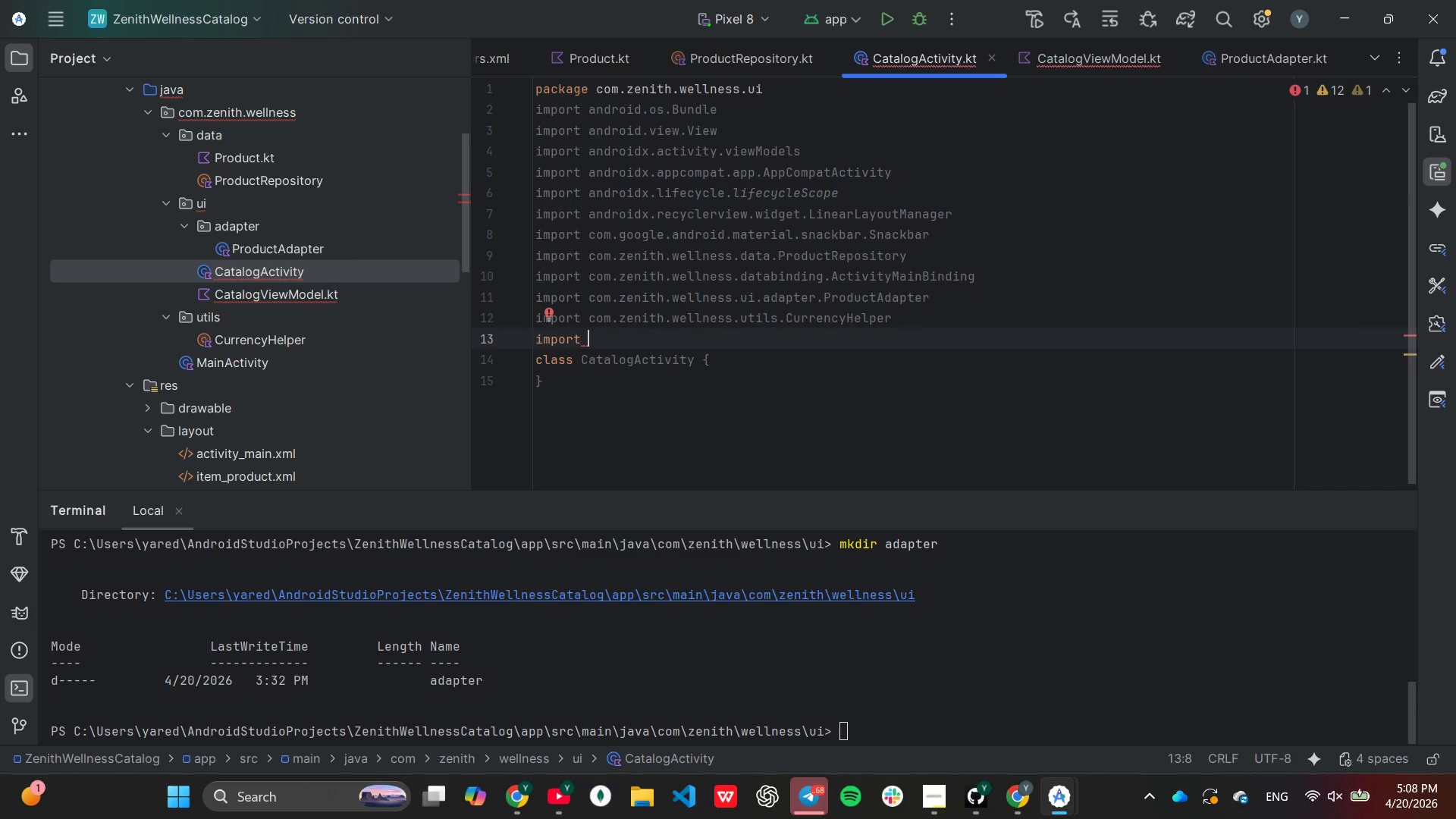 
type(kotl)
 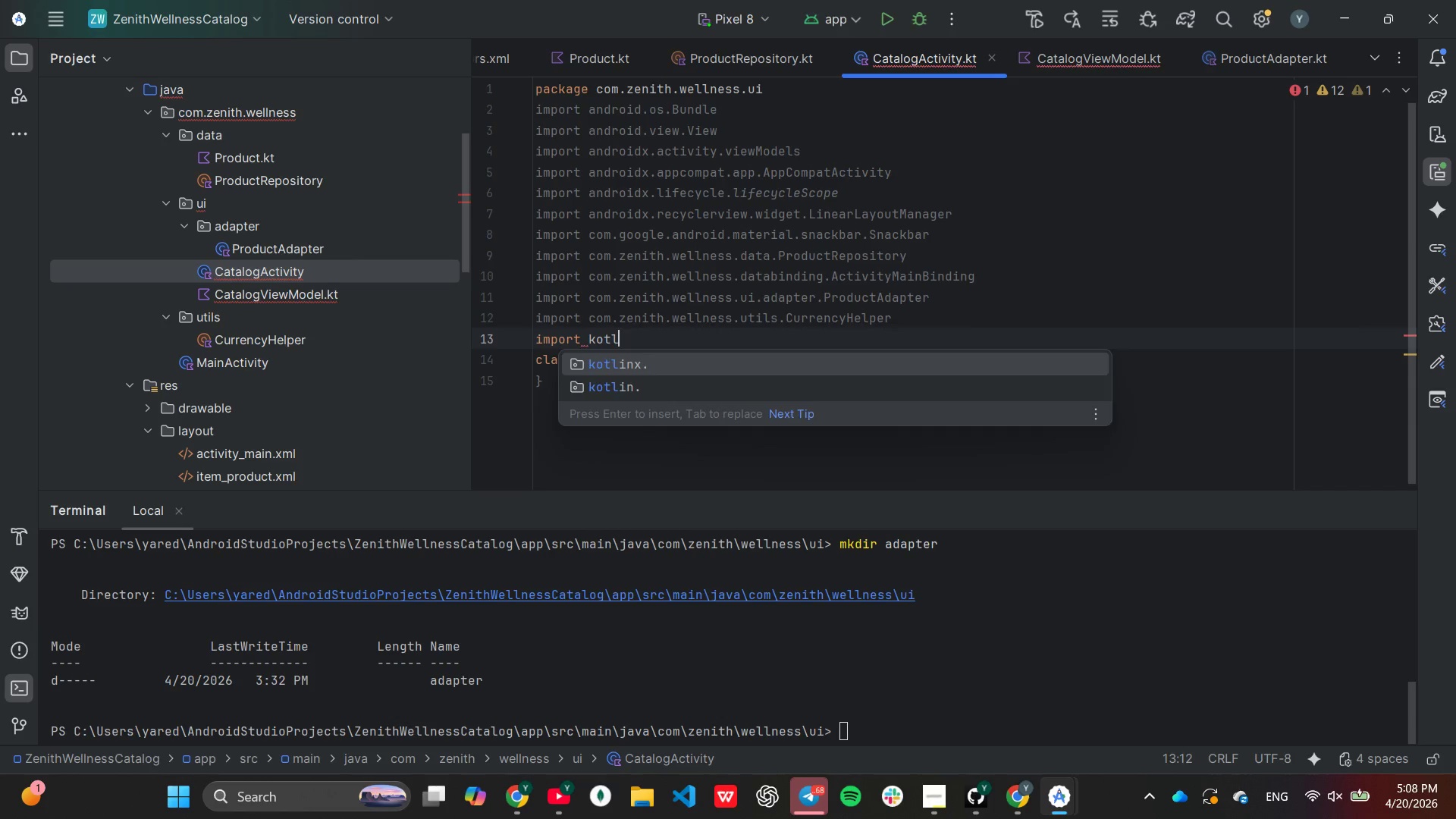 
key(Enter)
 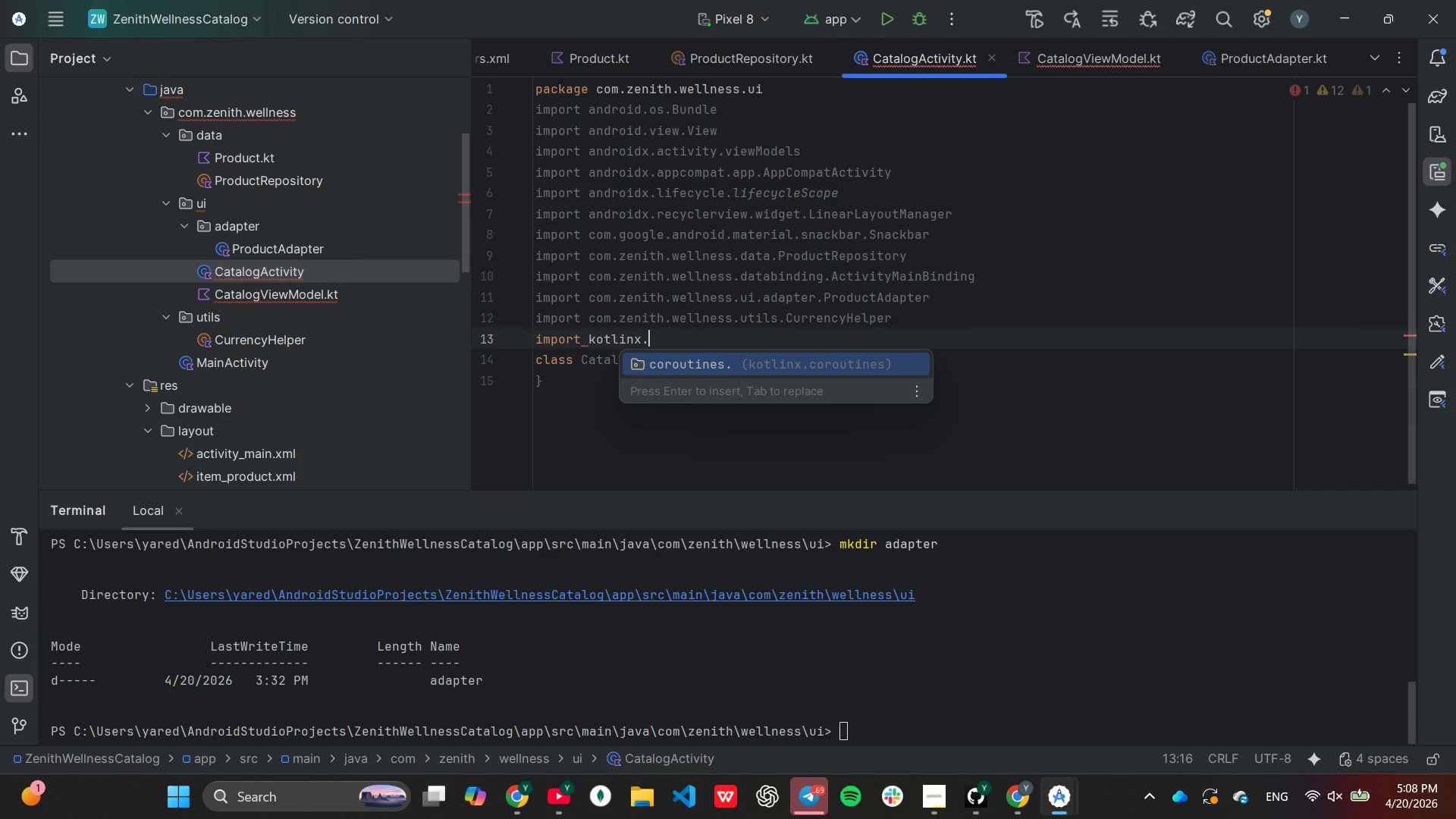 
key(Enter)
 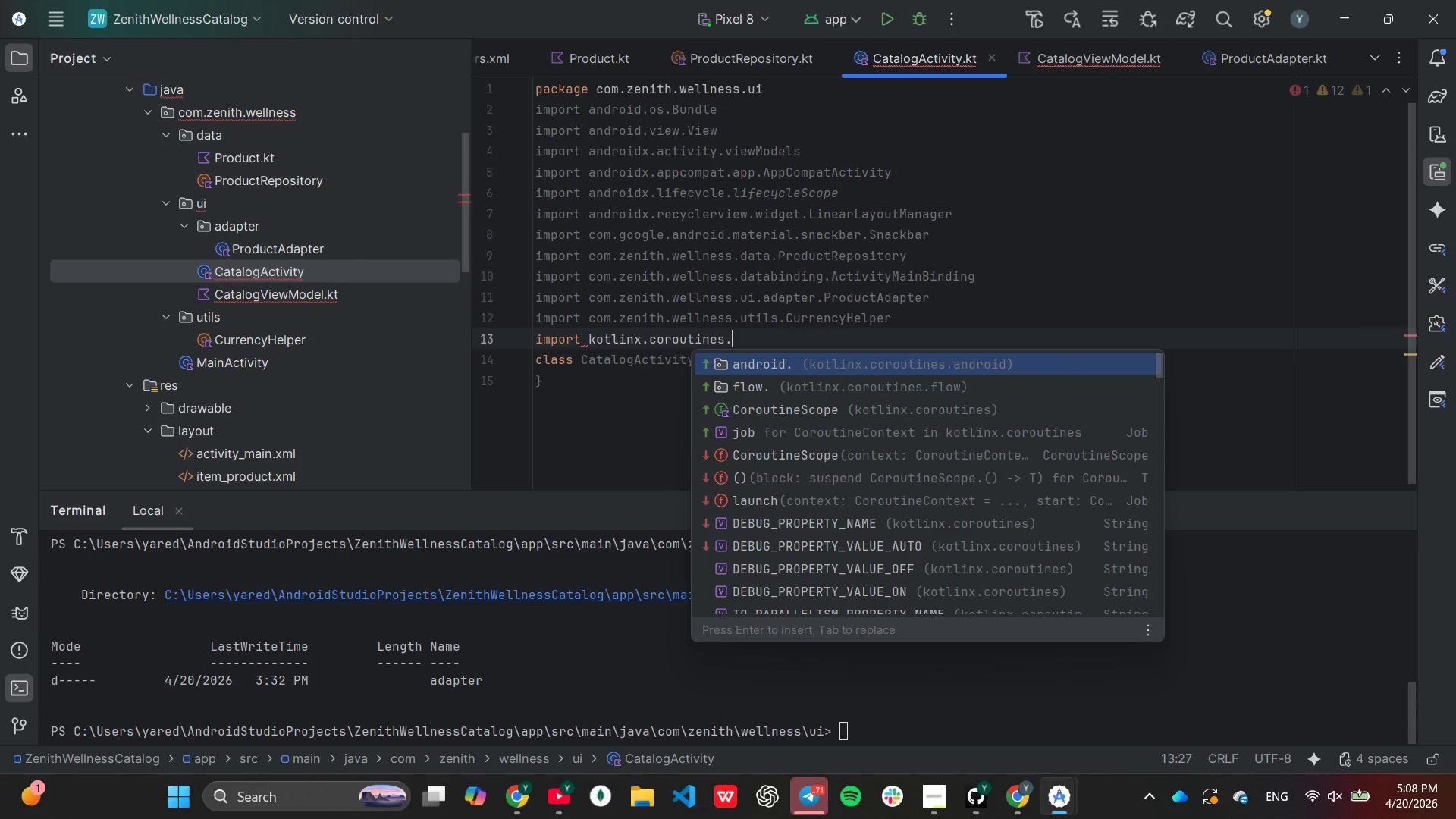 
key(L)
 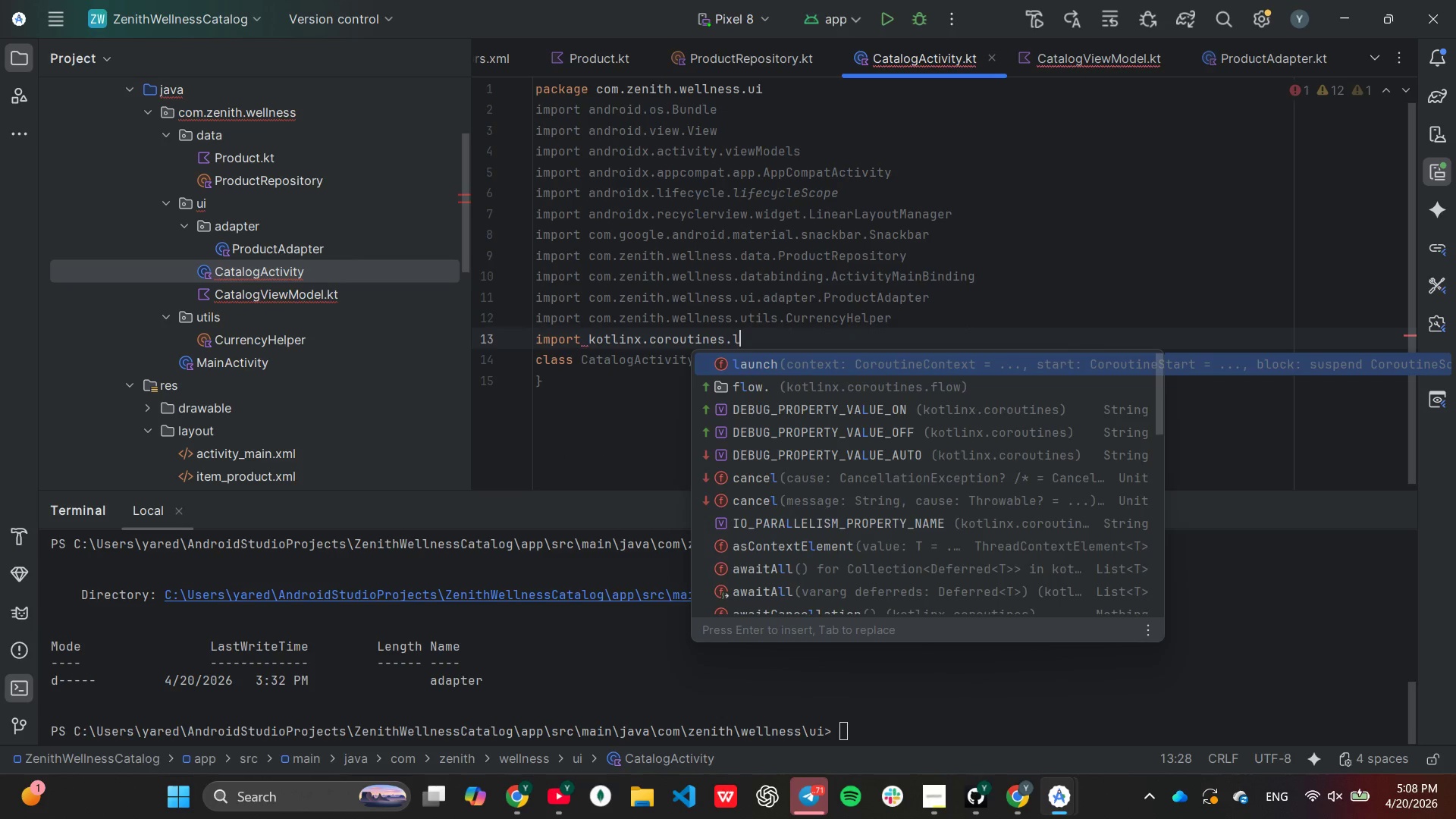 
key(Enter)
 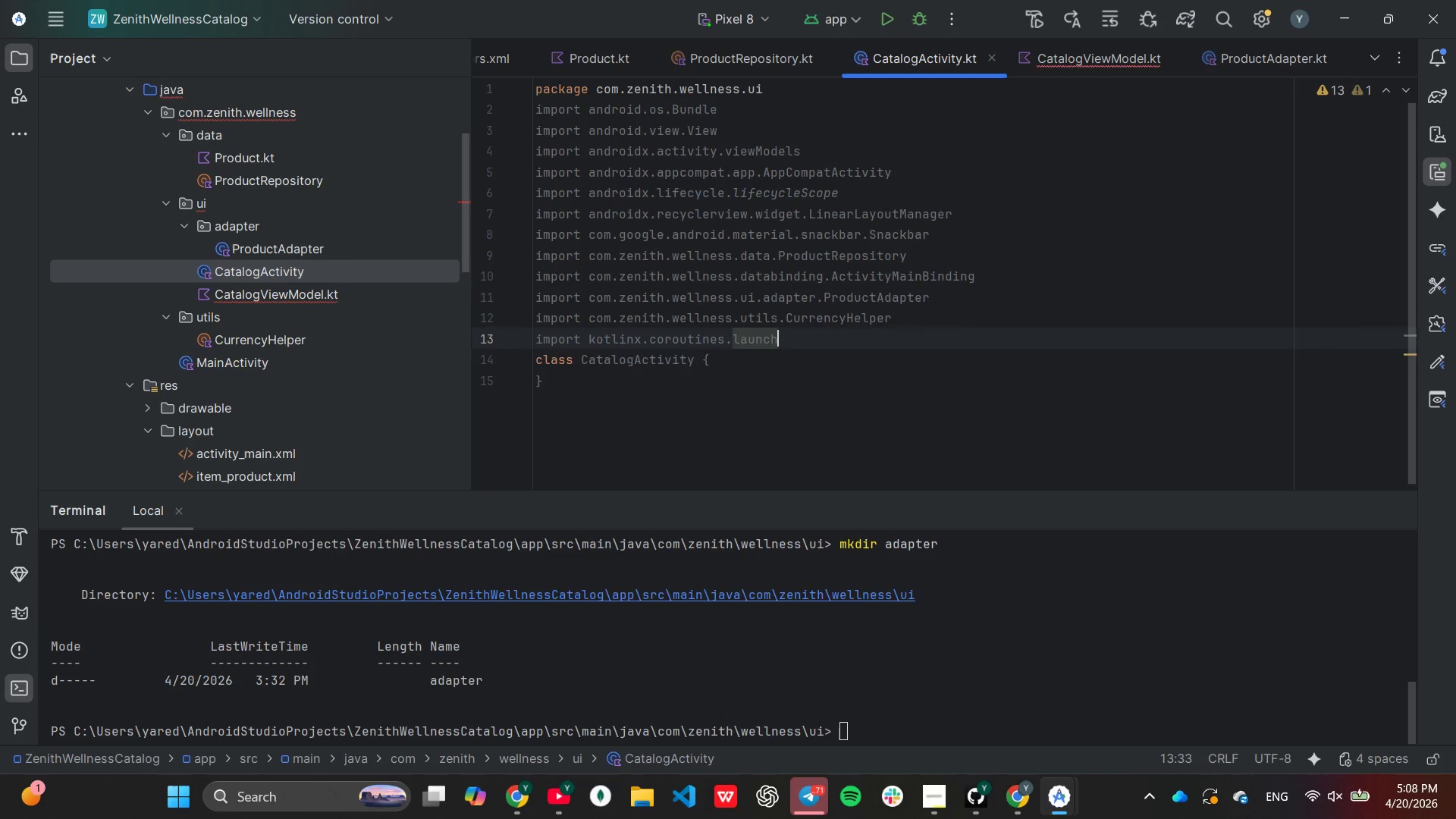 
key(Enter)
 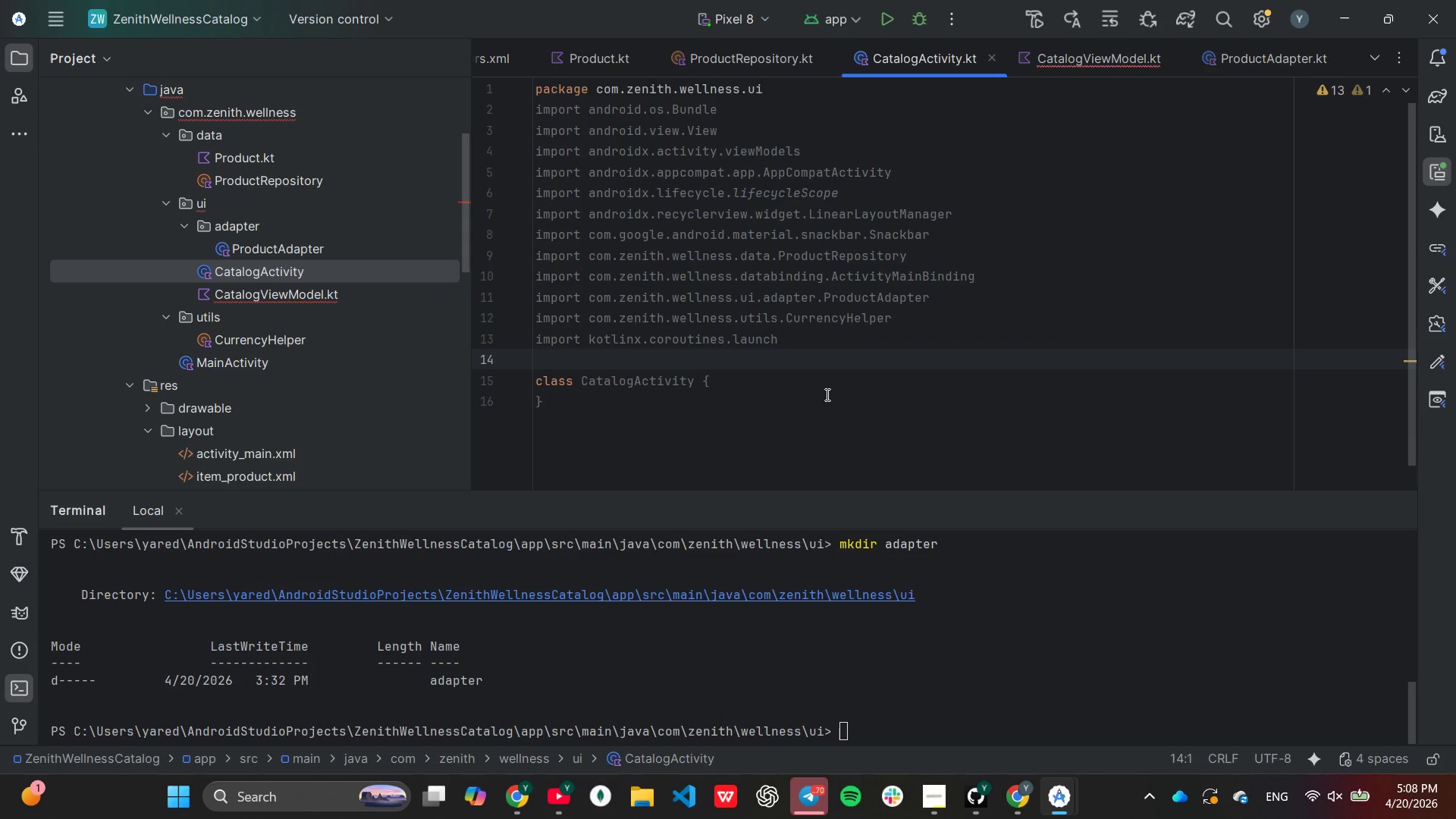 
wait(24.42)
 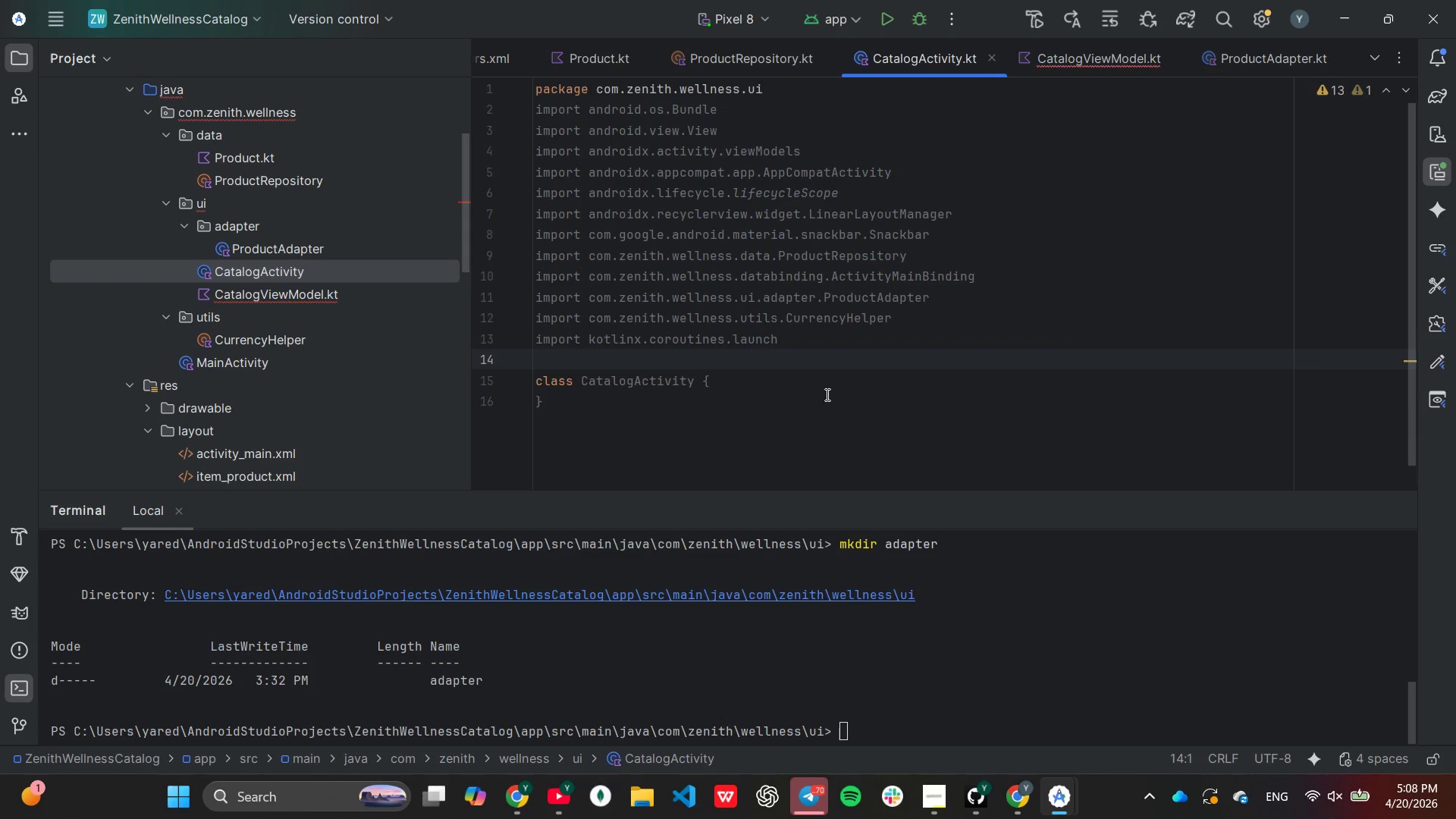 
left_click([702, 375])
 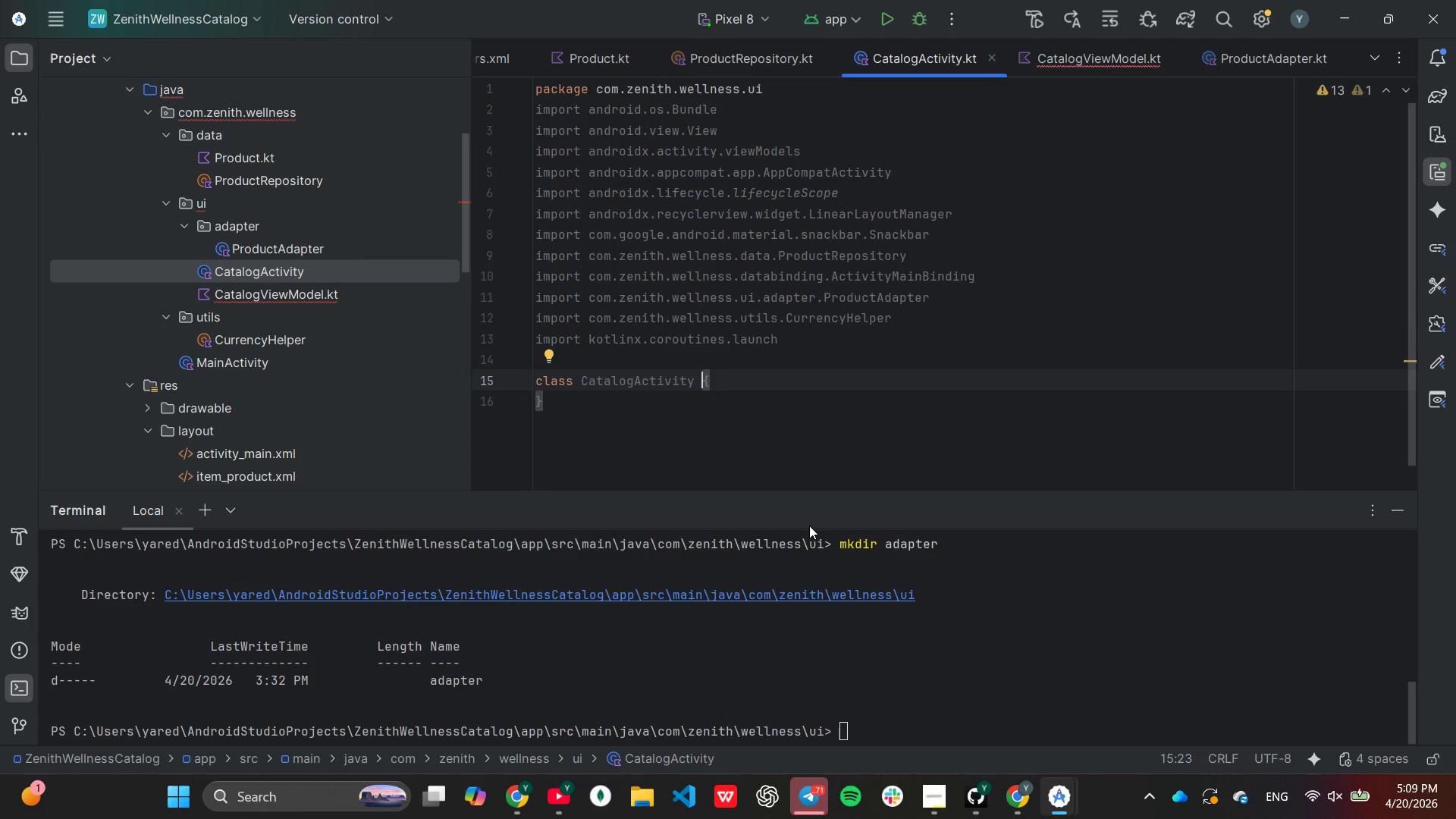 
wait(6.22)
 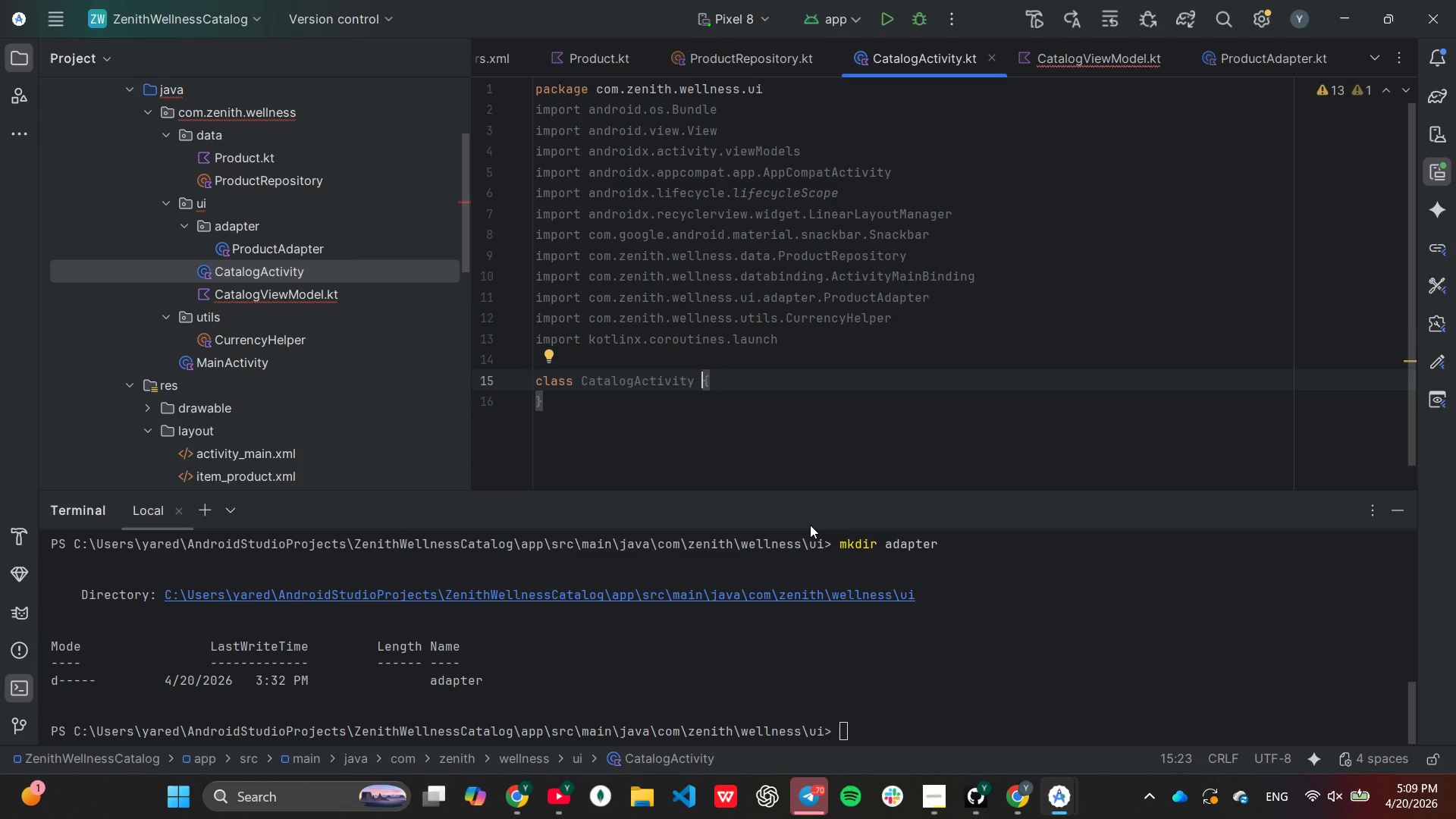 
key(ArrowLeft)
 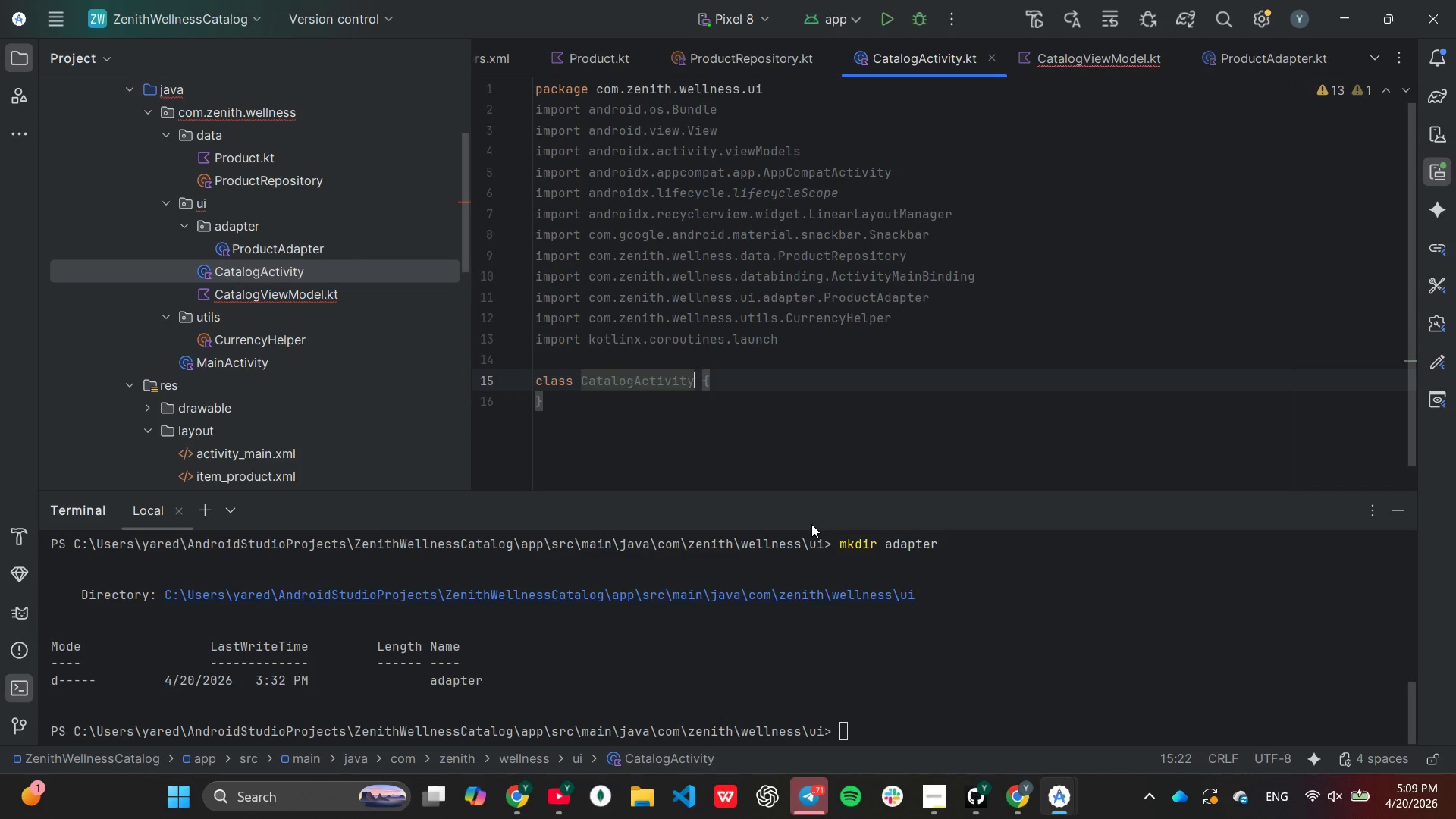 
type(:App)
 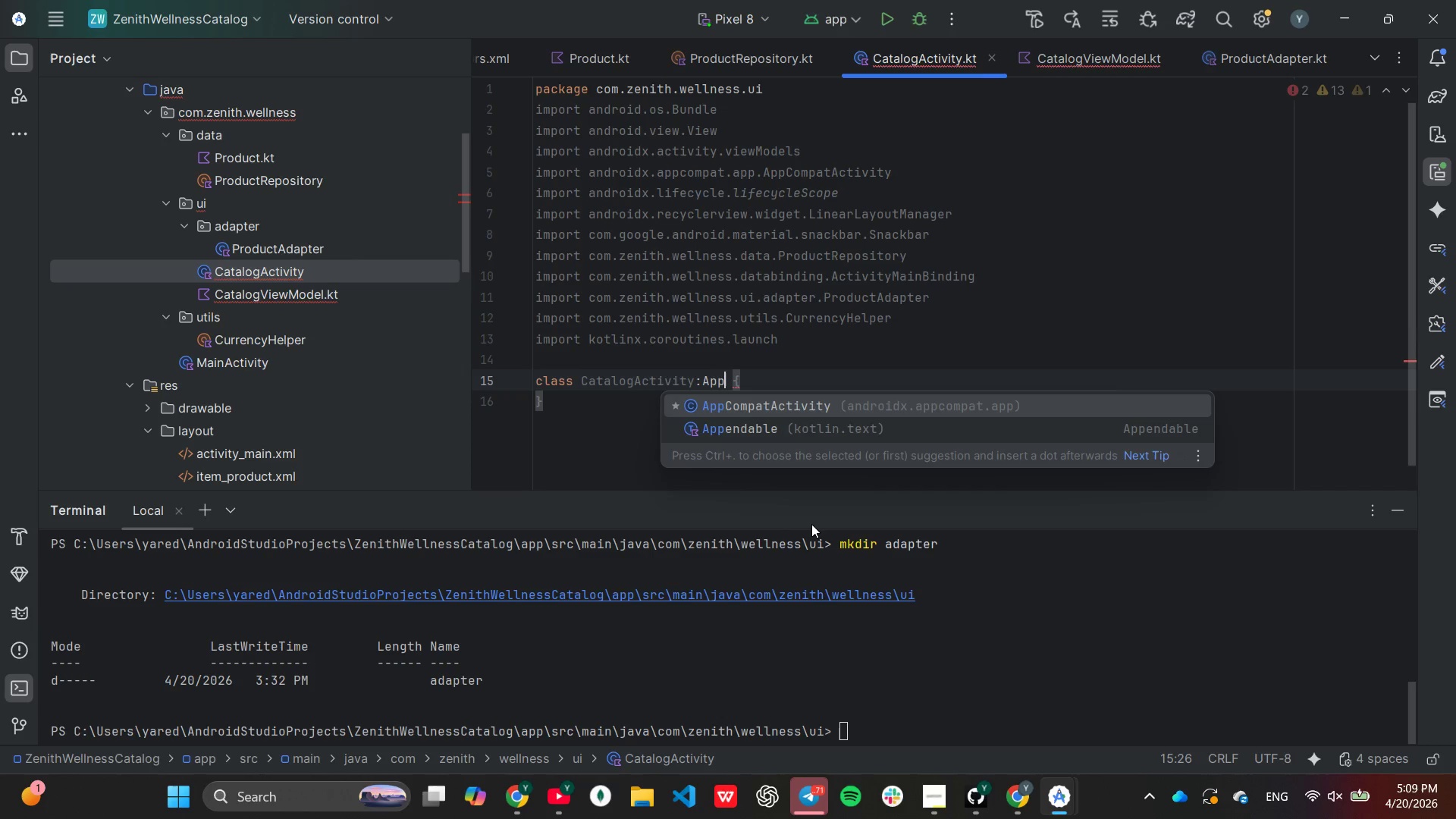 
key(Enter)
 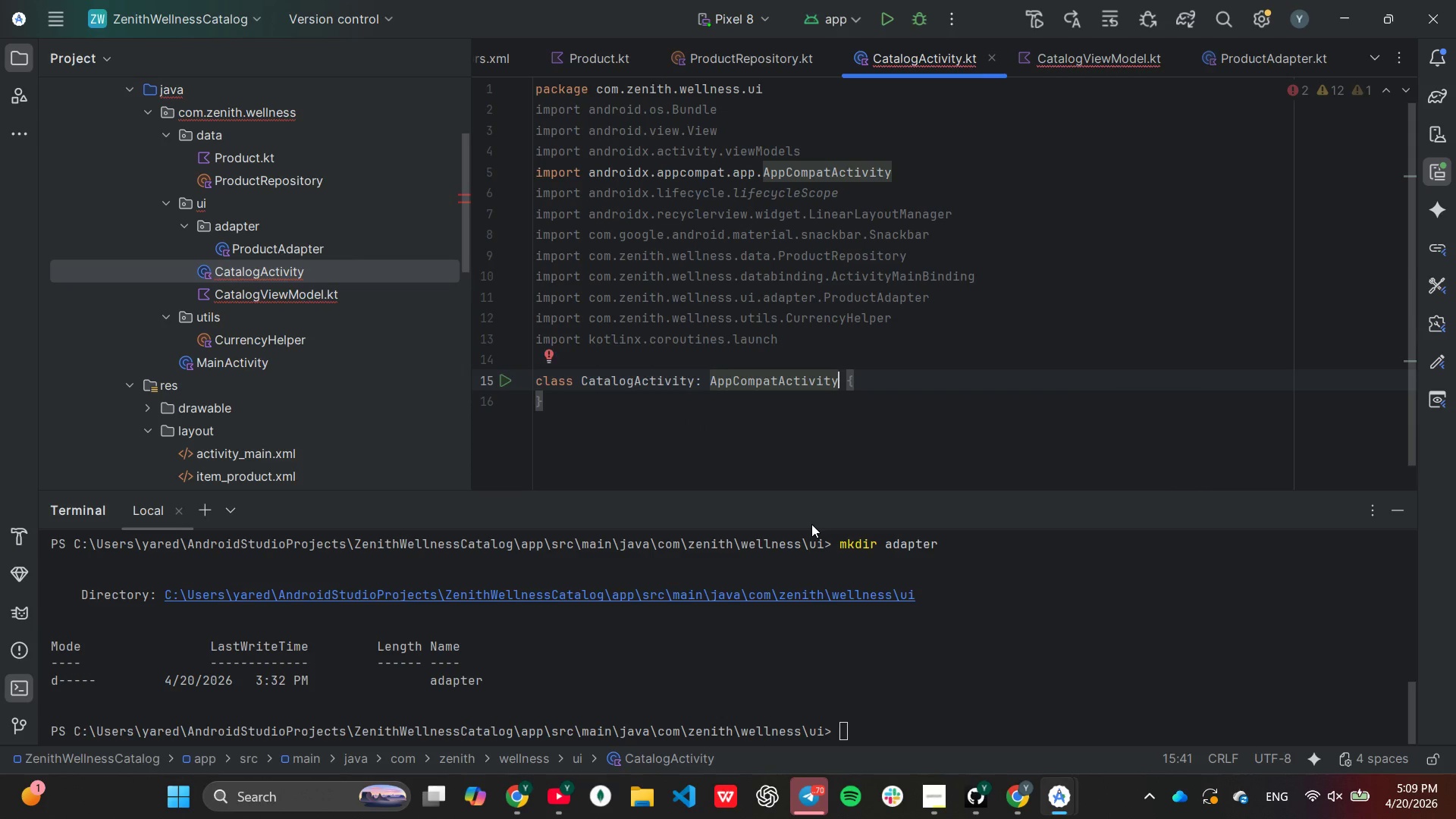 
key(Shift+9)
 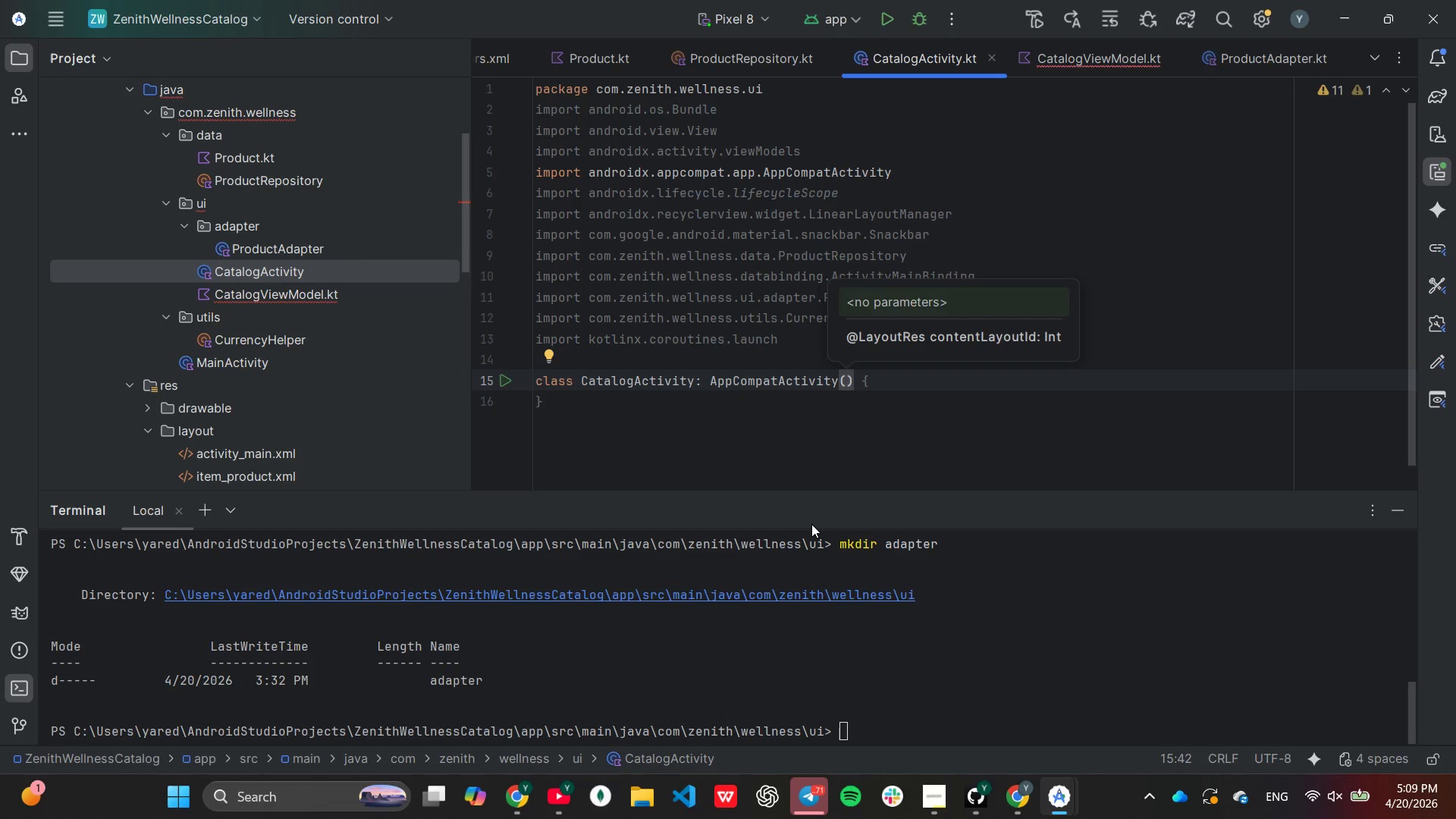 
wait(5.98)
 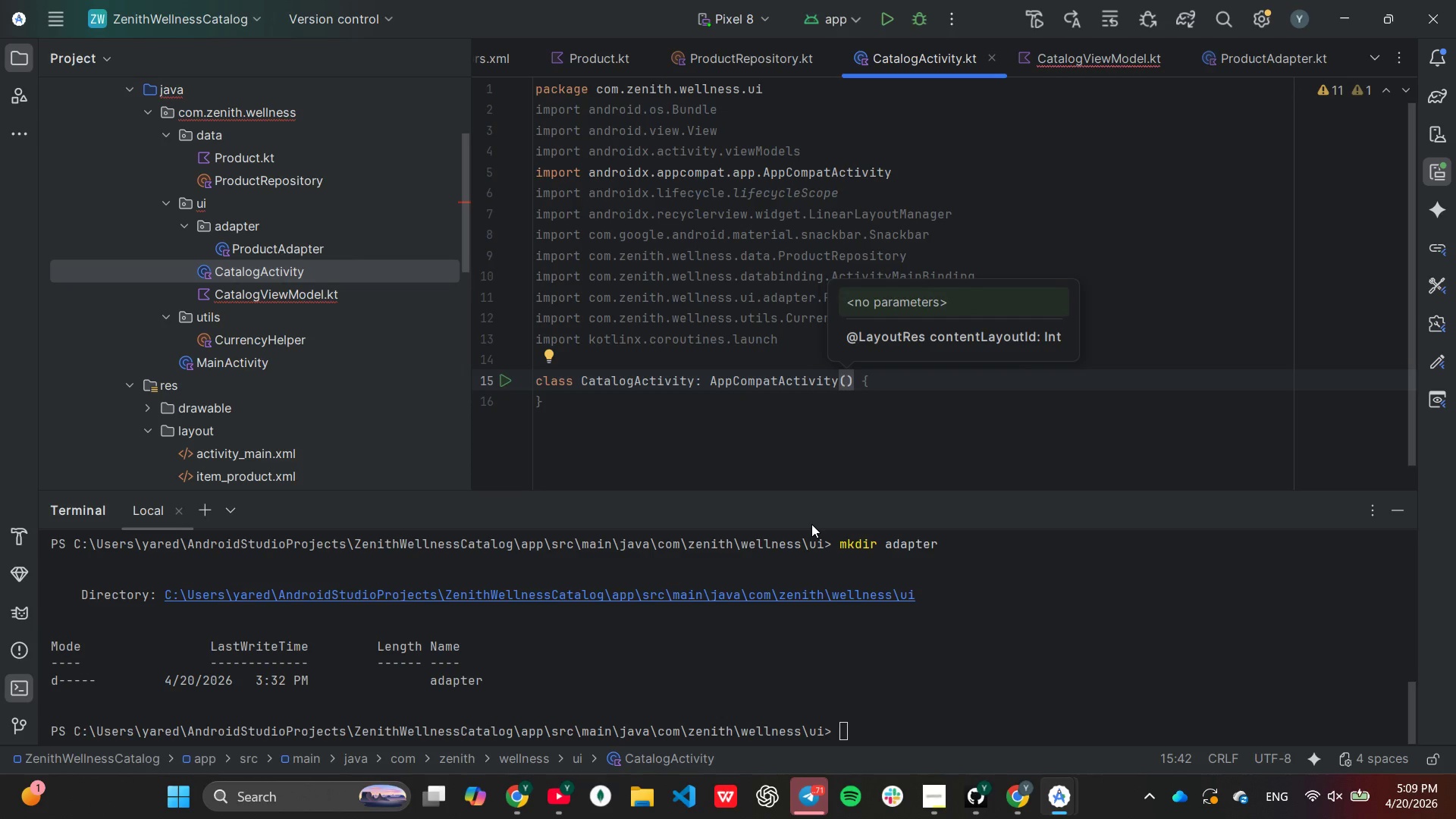 
key(ArrowRight)
 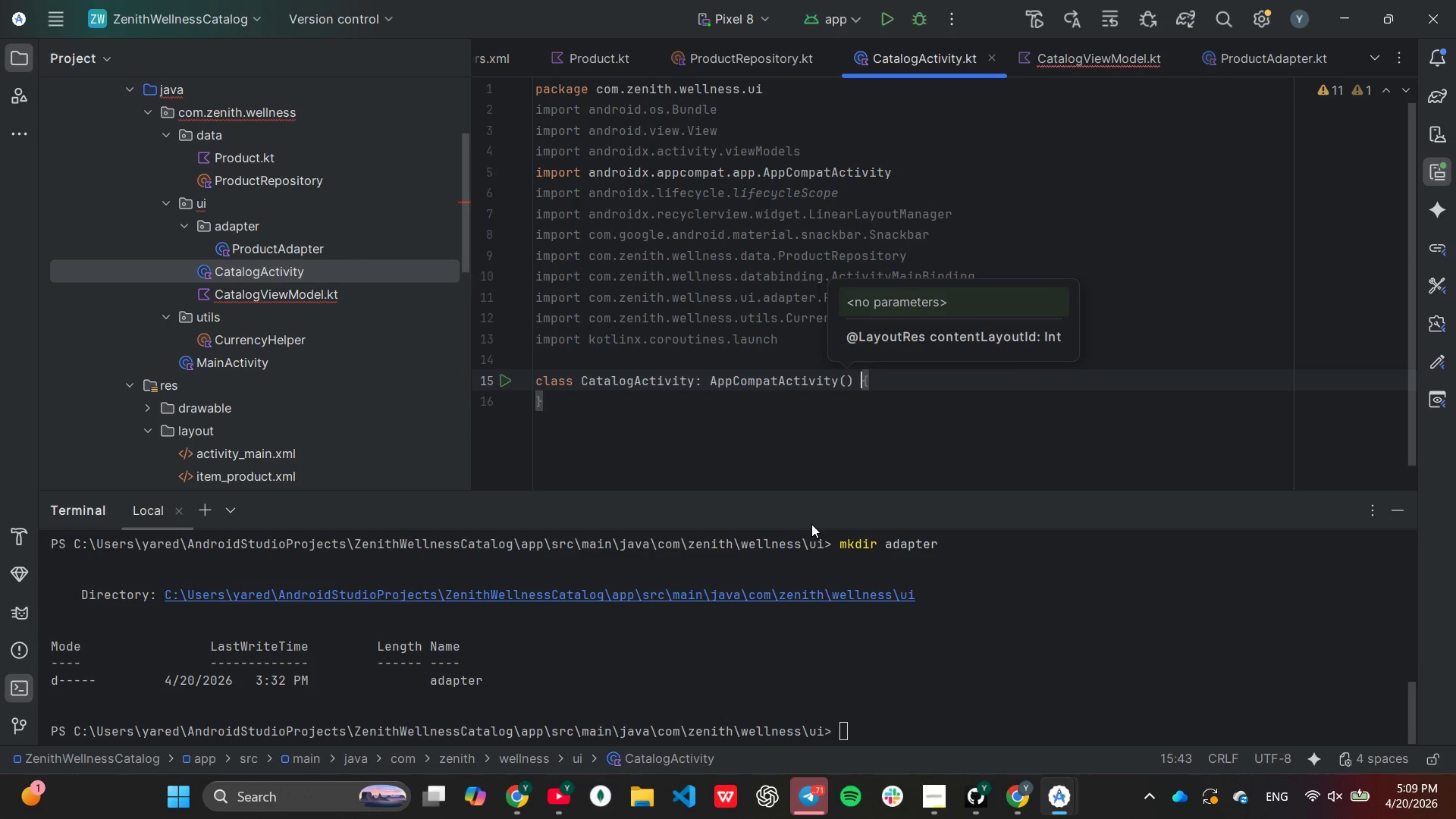 
key(ArrowRight)
 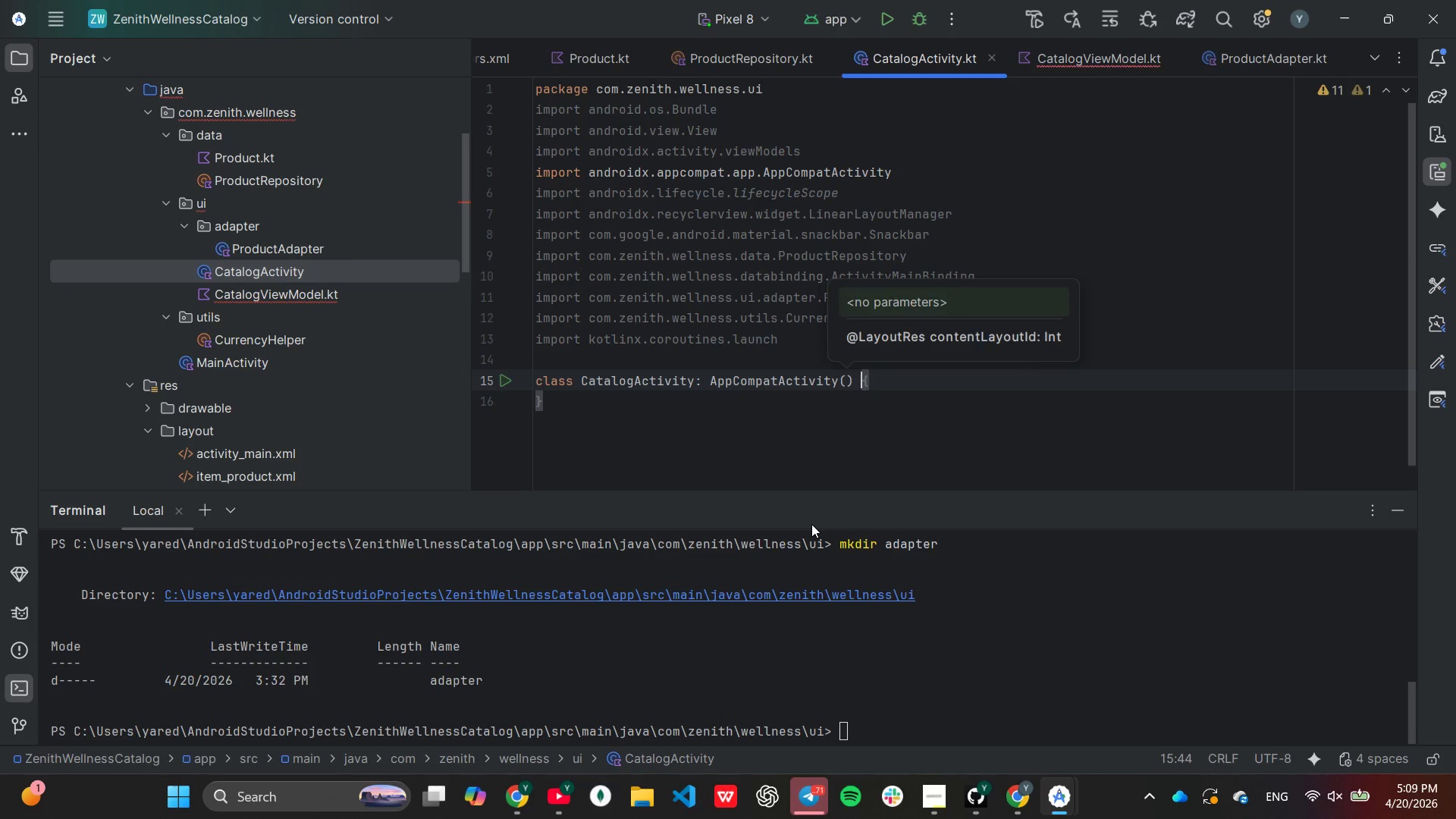 
key(ArrowRight)
 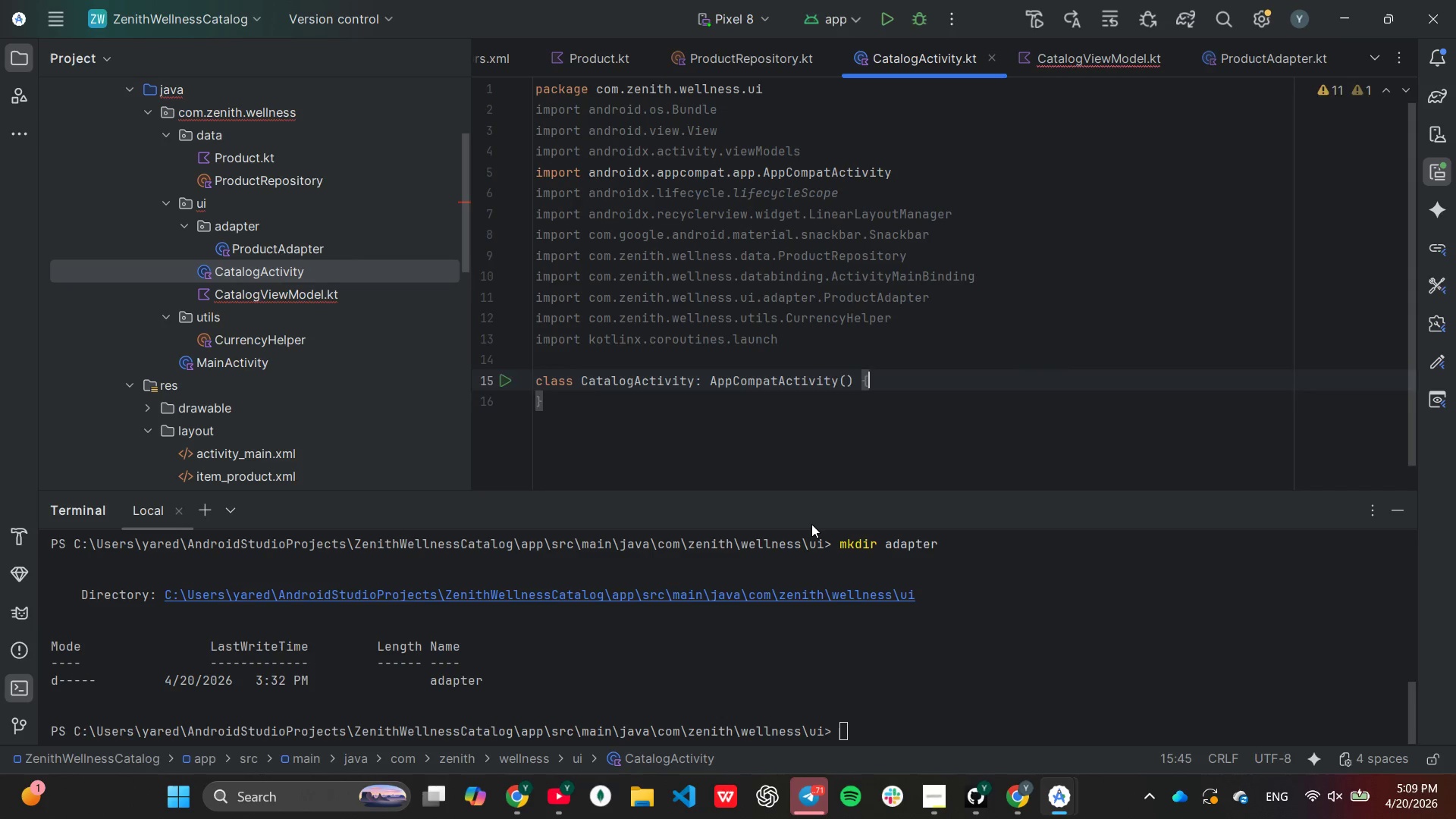 
key(Enter)
 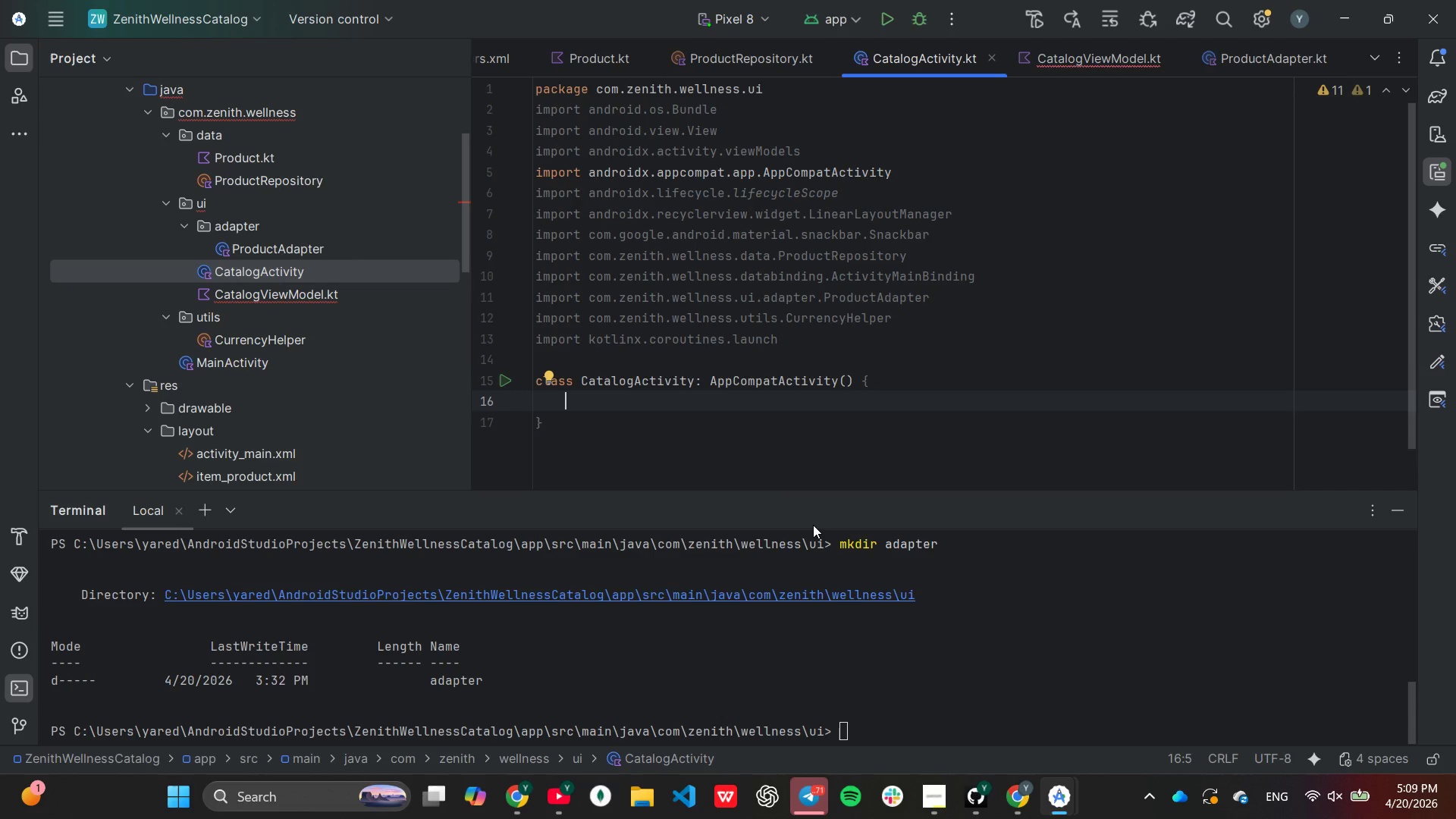 
type(pri)
 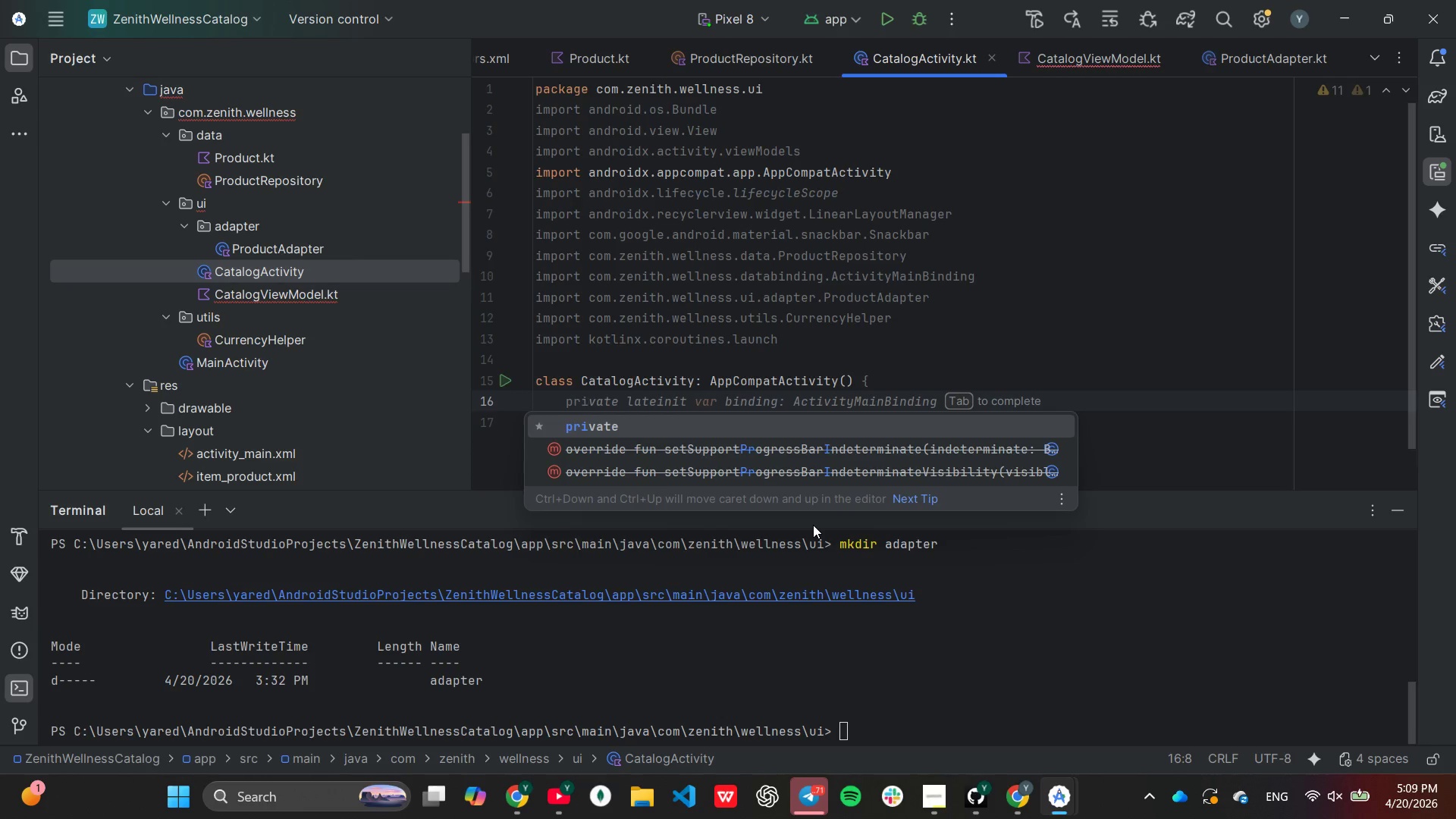 
wait(7.11)
 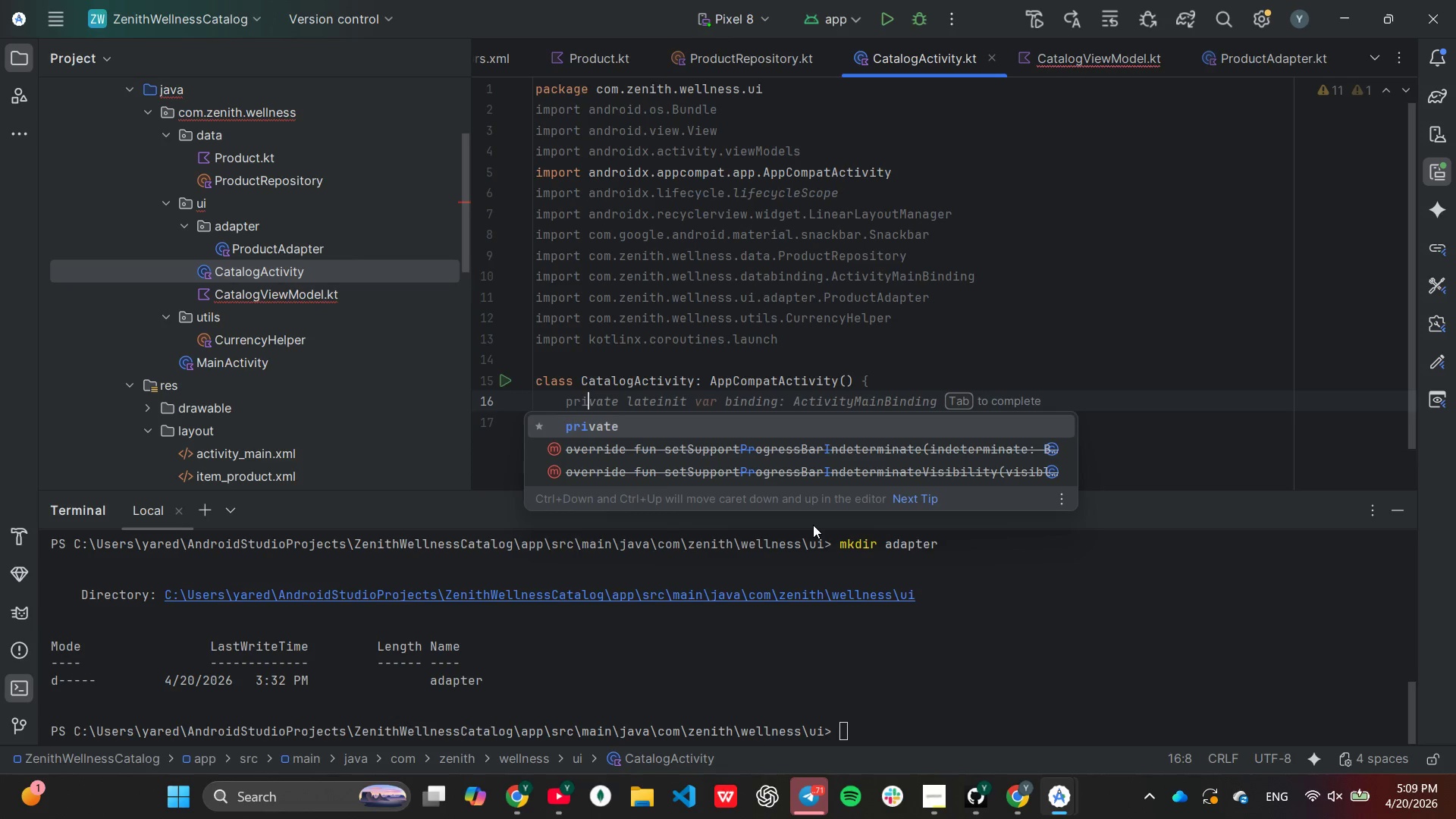 
key(Tab)
 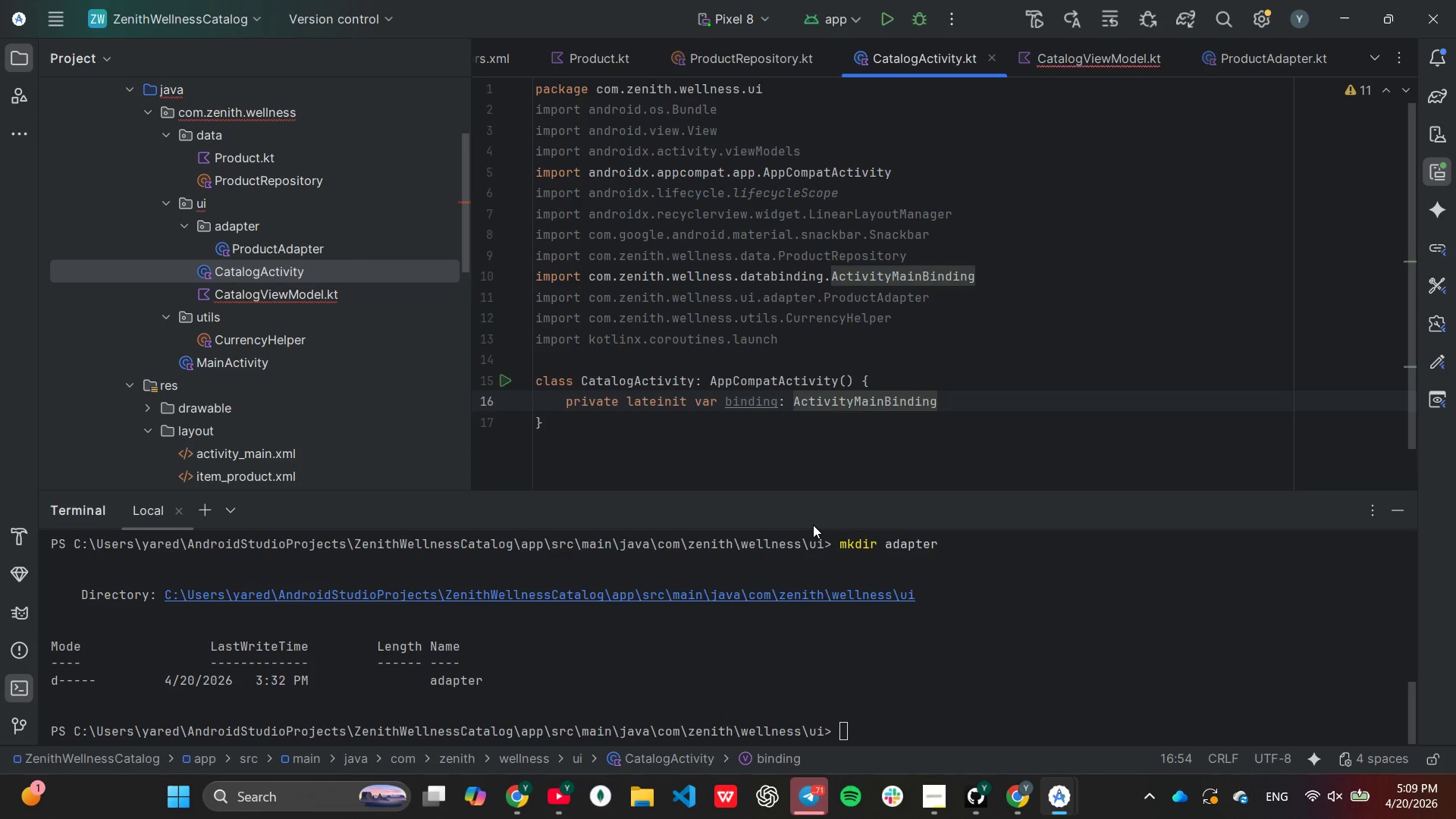 
key(Enter)
 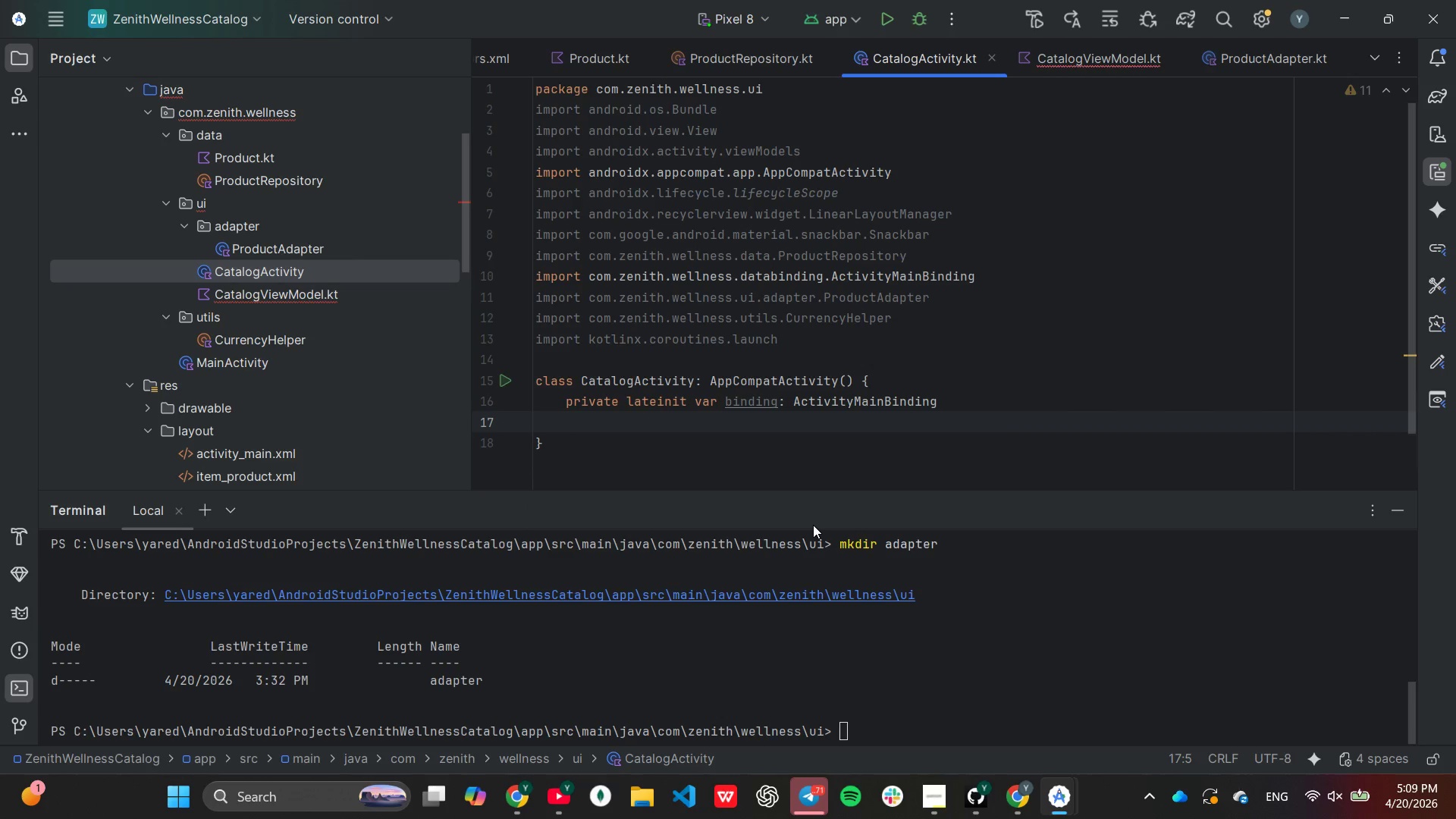 
key(P)
 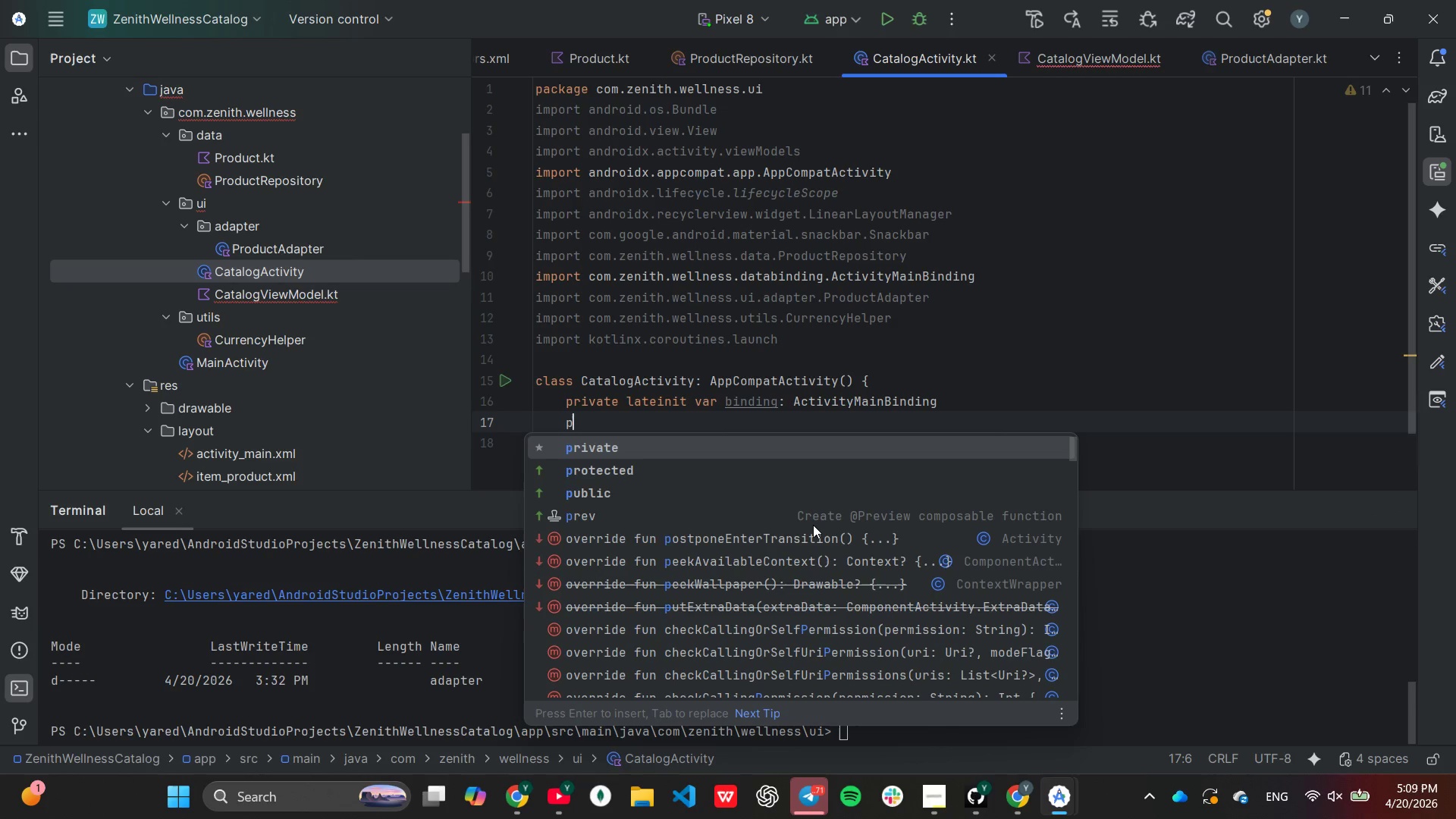 
key(Enter)
 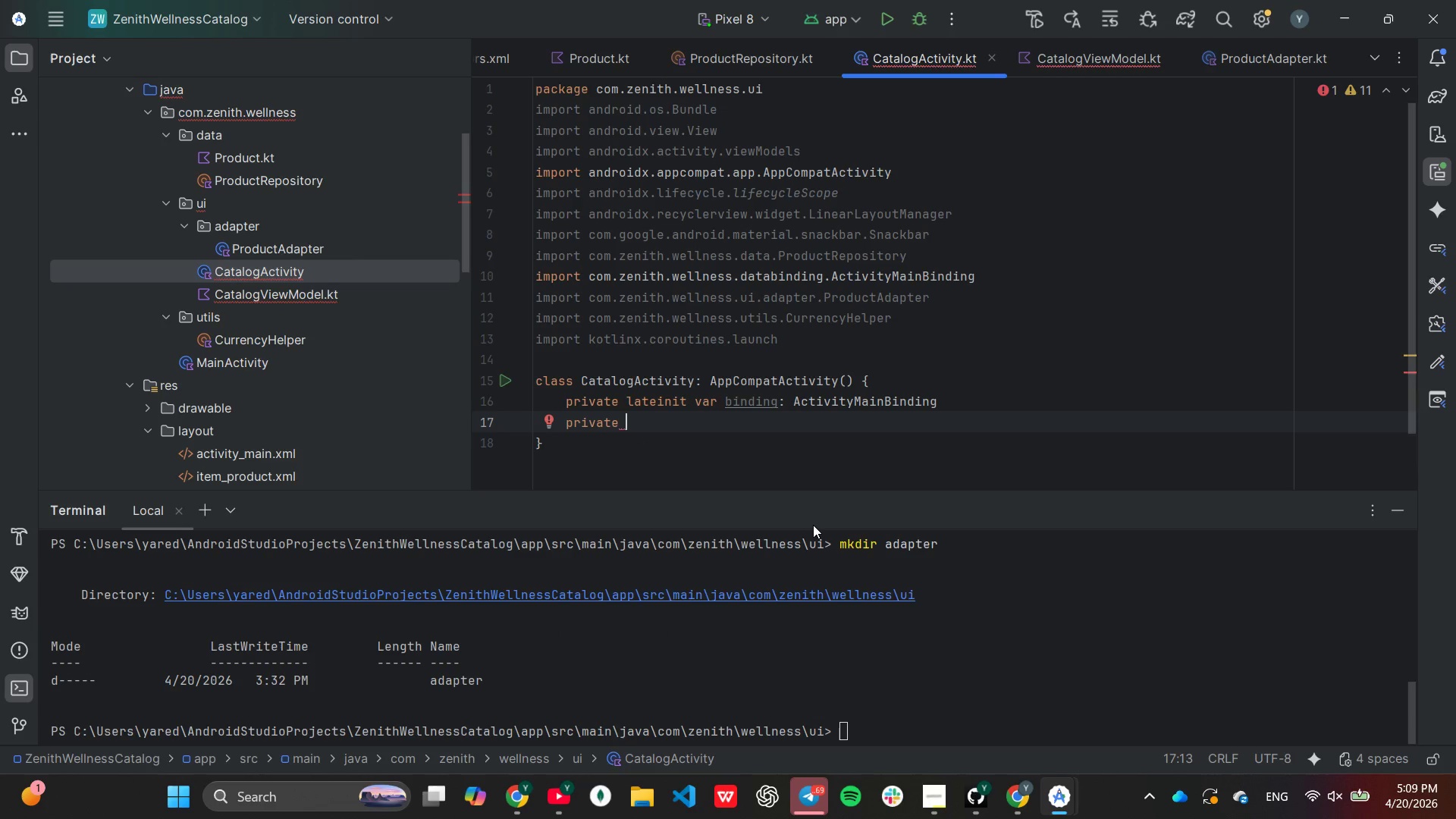 
type(val vi)
 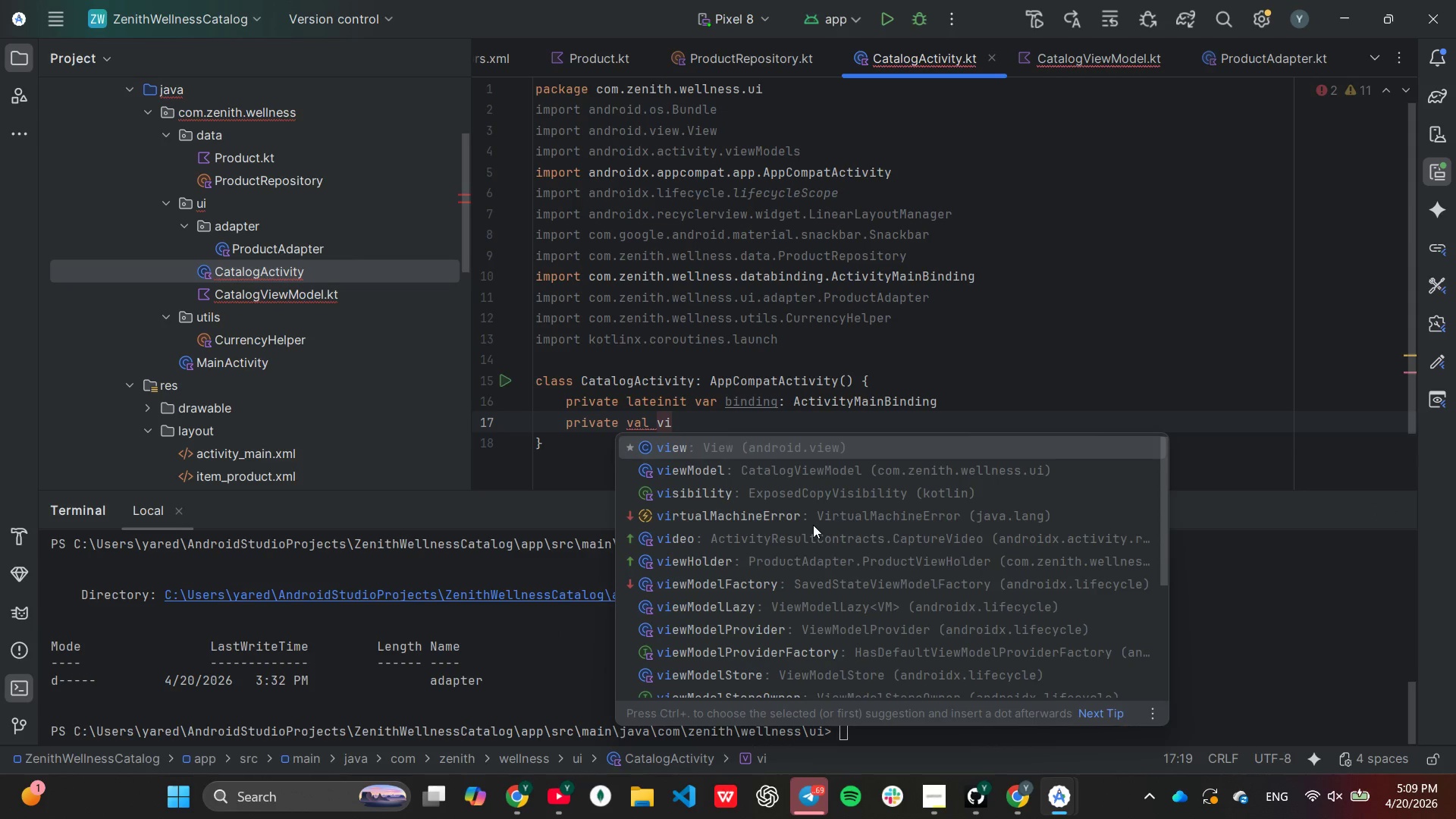 
key(ArrowDown)
 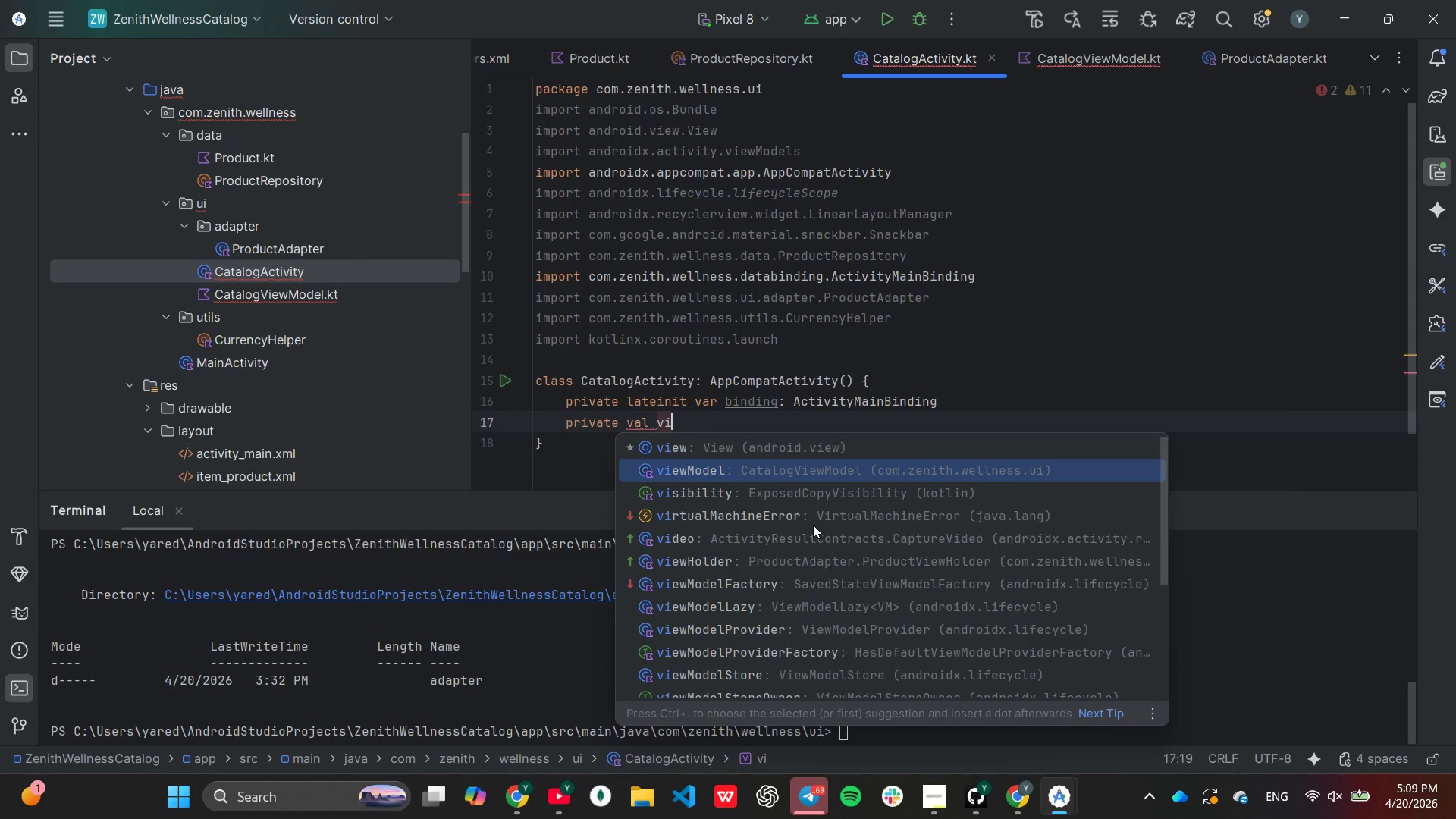 
key(Enter)
 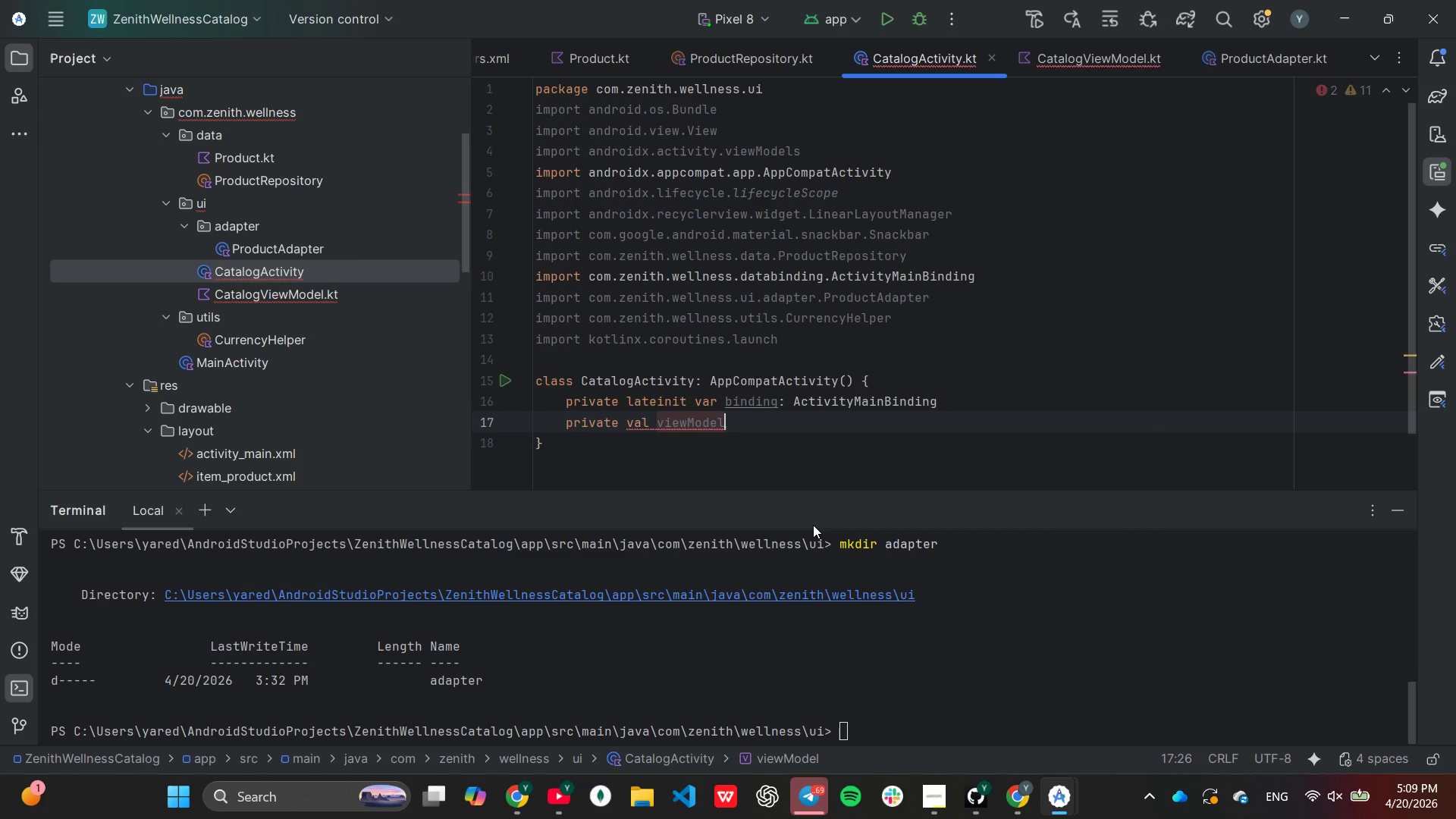 
key(Shift+Semicolon)
 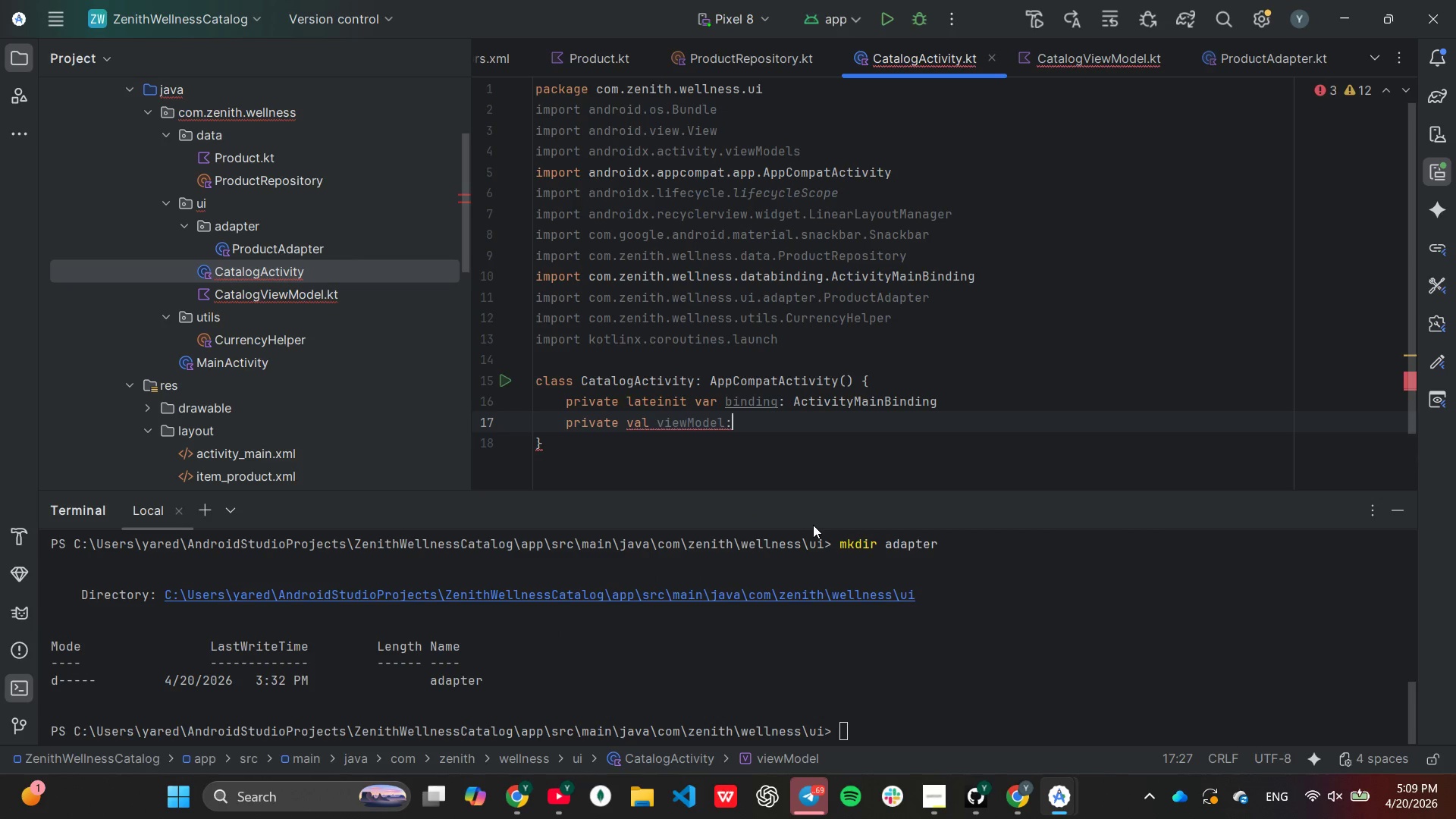 
key(Space)
 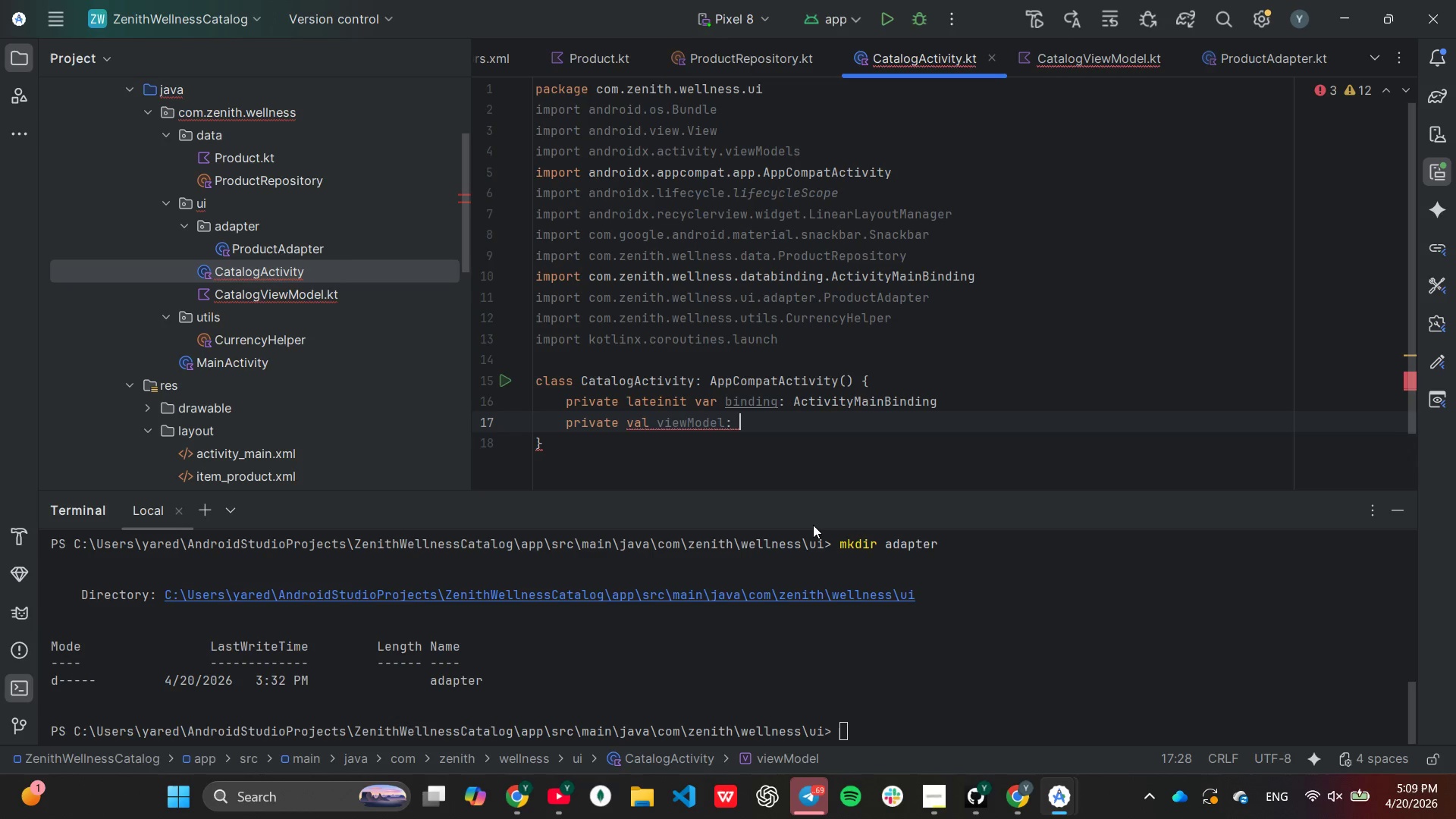 
key(Shift+ShiftLeft)
 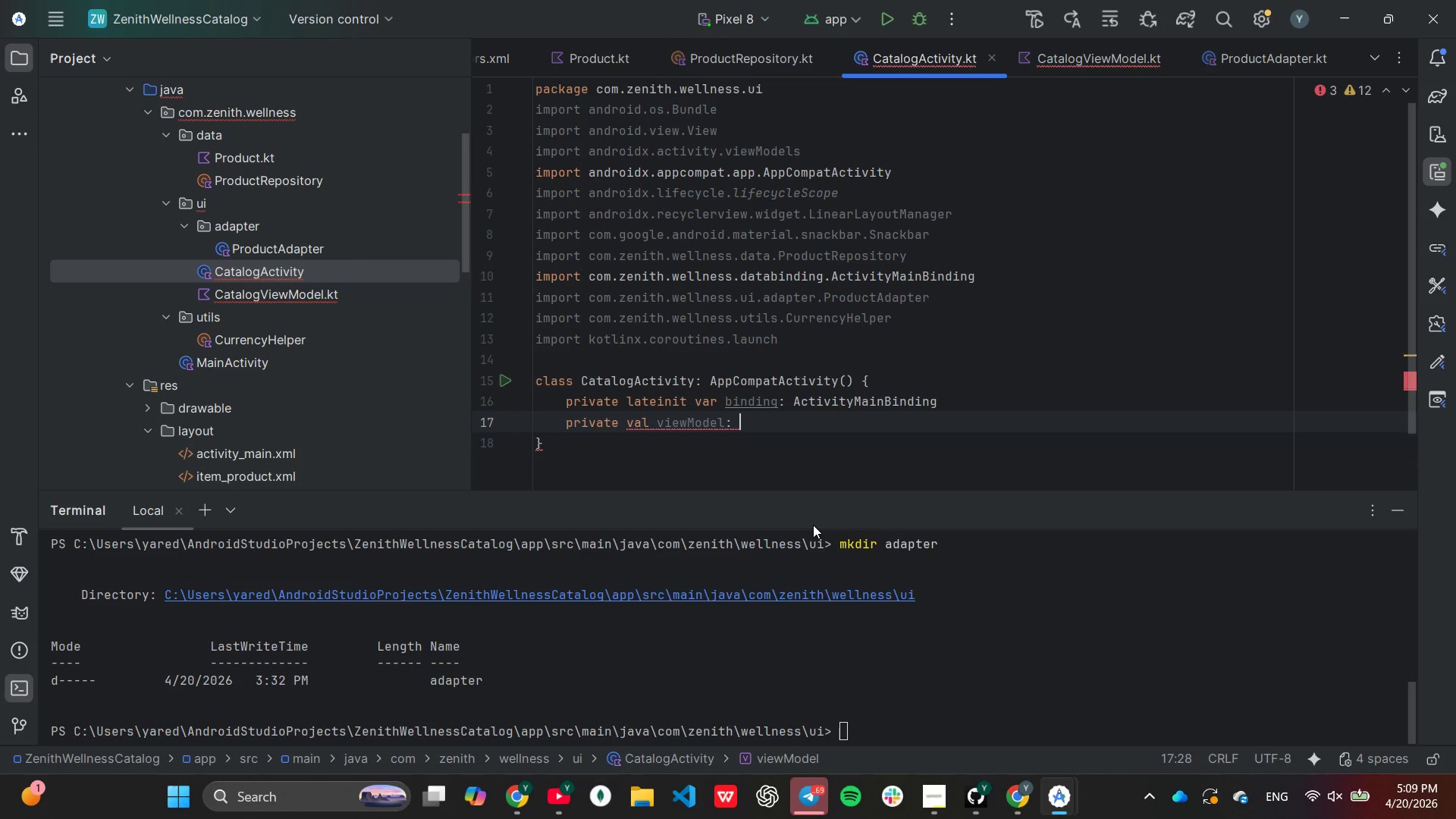 
key(Shift+C)
 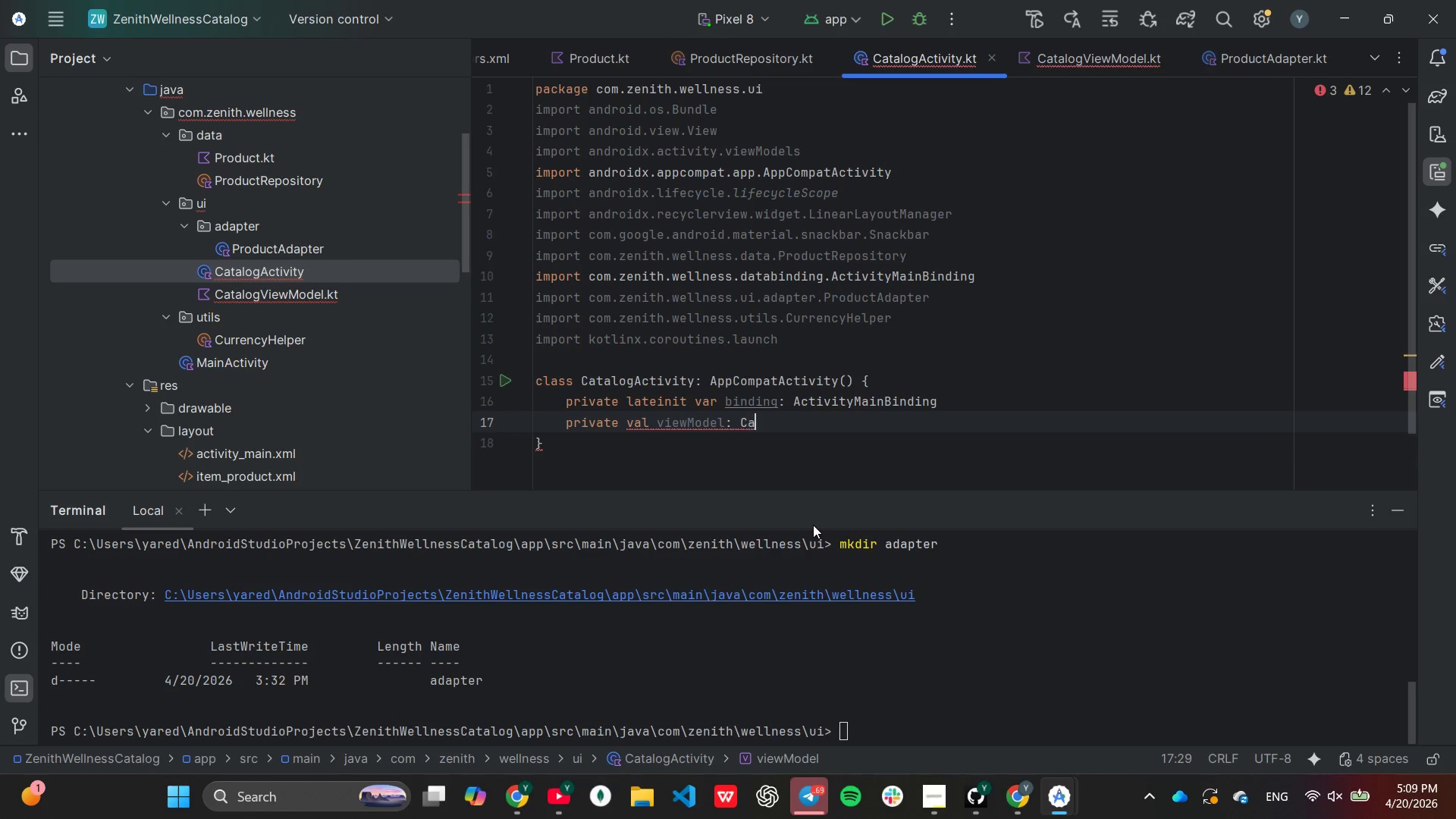 
hold_key(key=A, duration=0.44)
 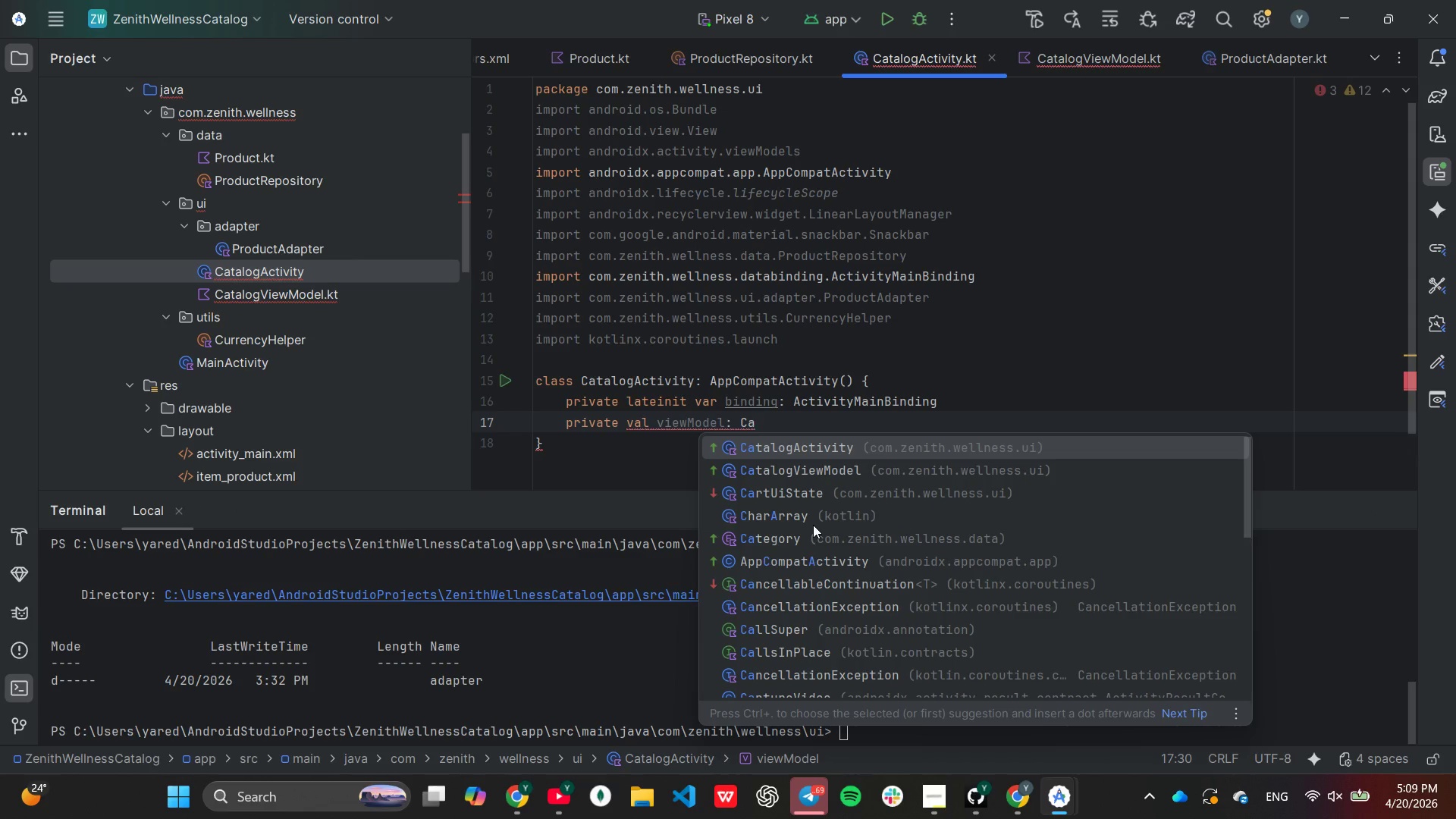 
key(ArrowDown)
 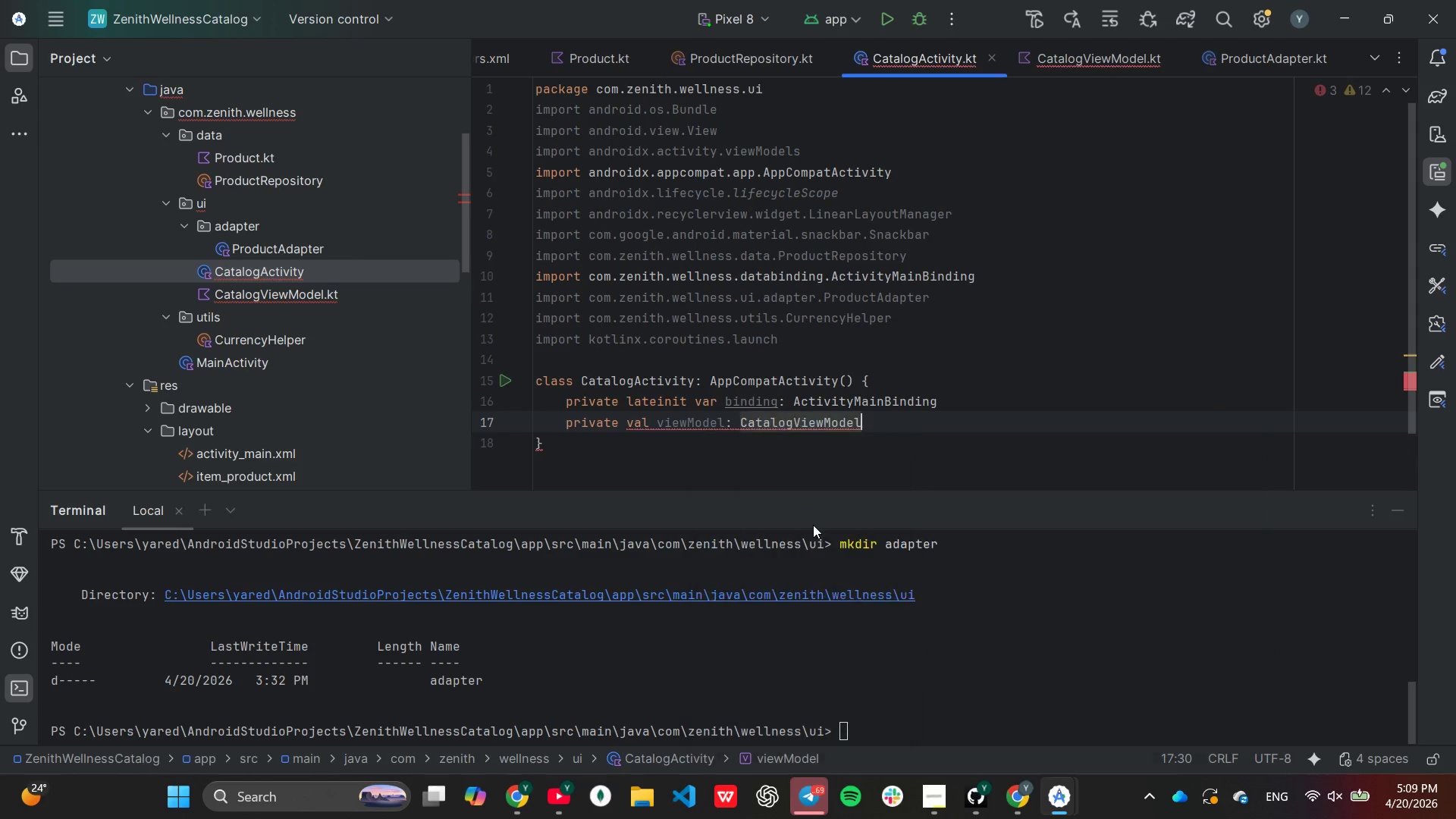 
key(Enter)
 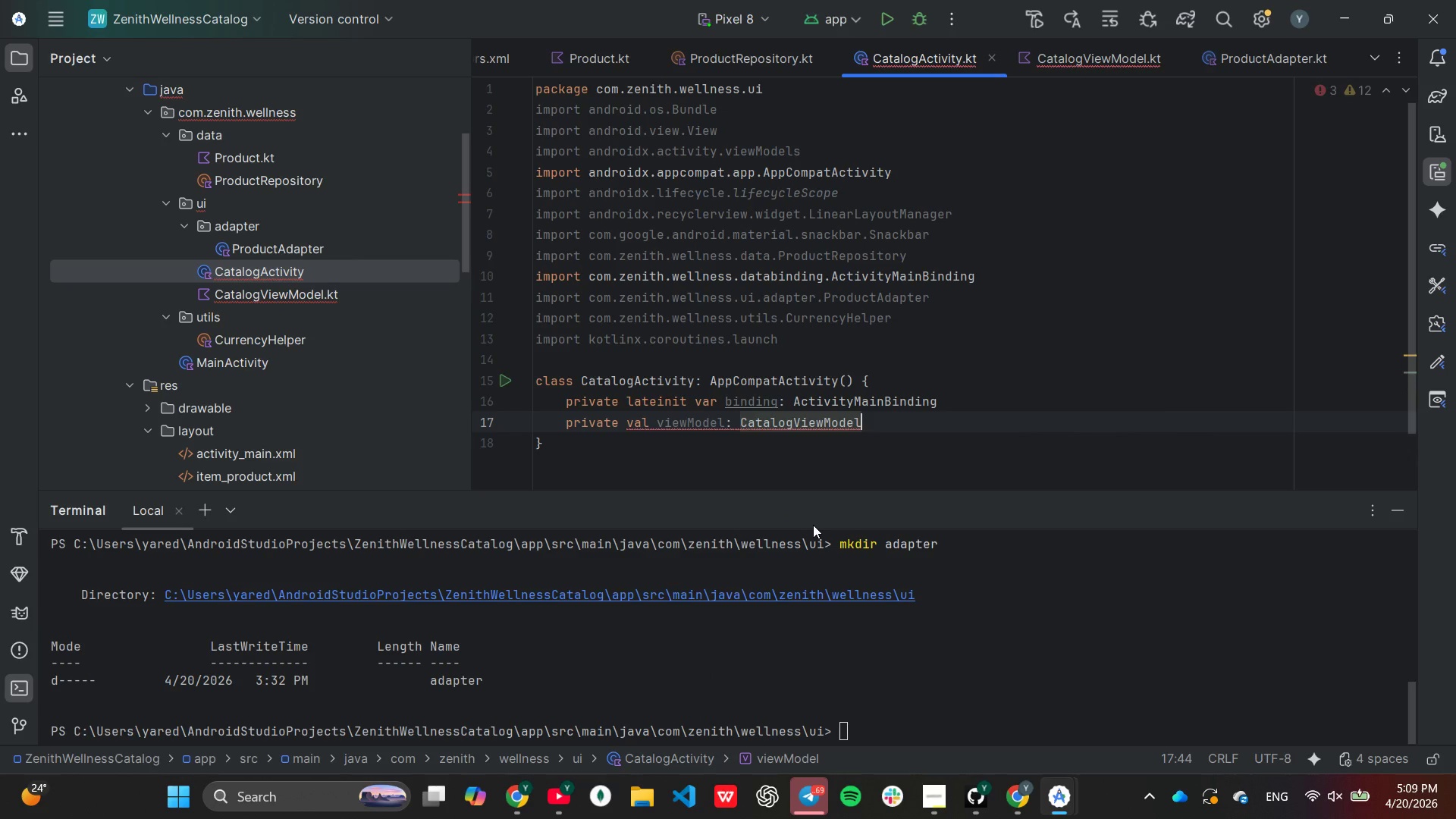 
type( by )
key(Tab)
 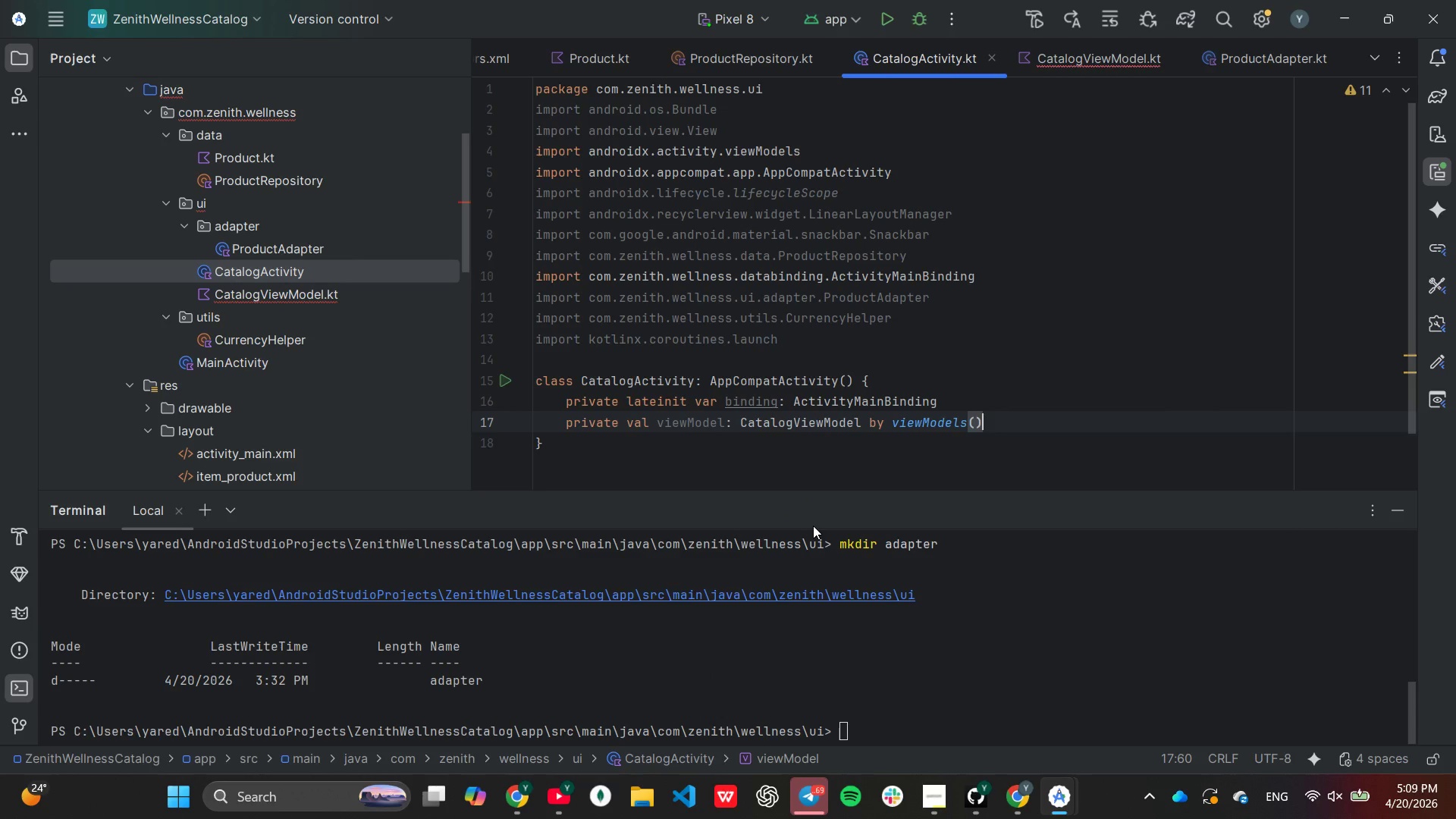 
key(Enter)
 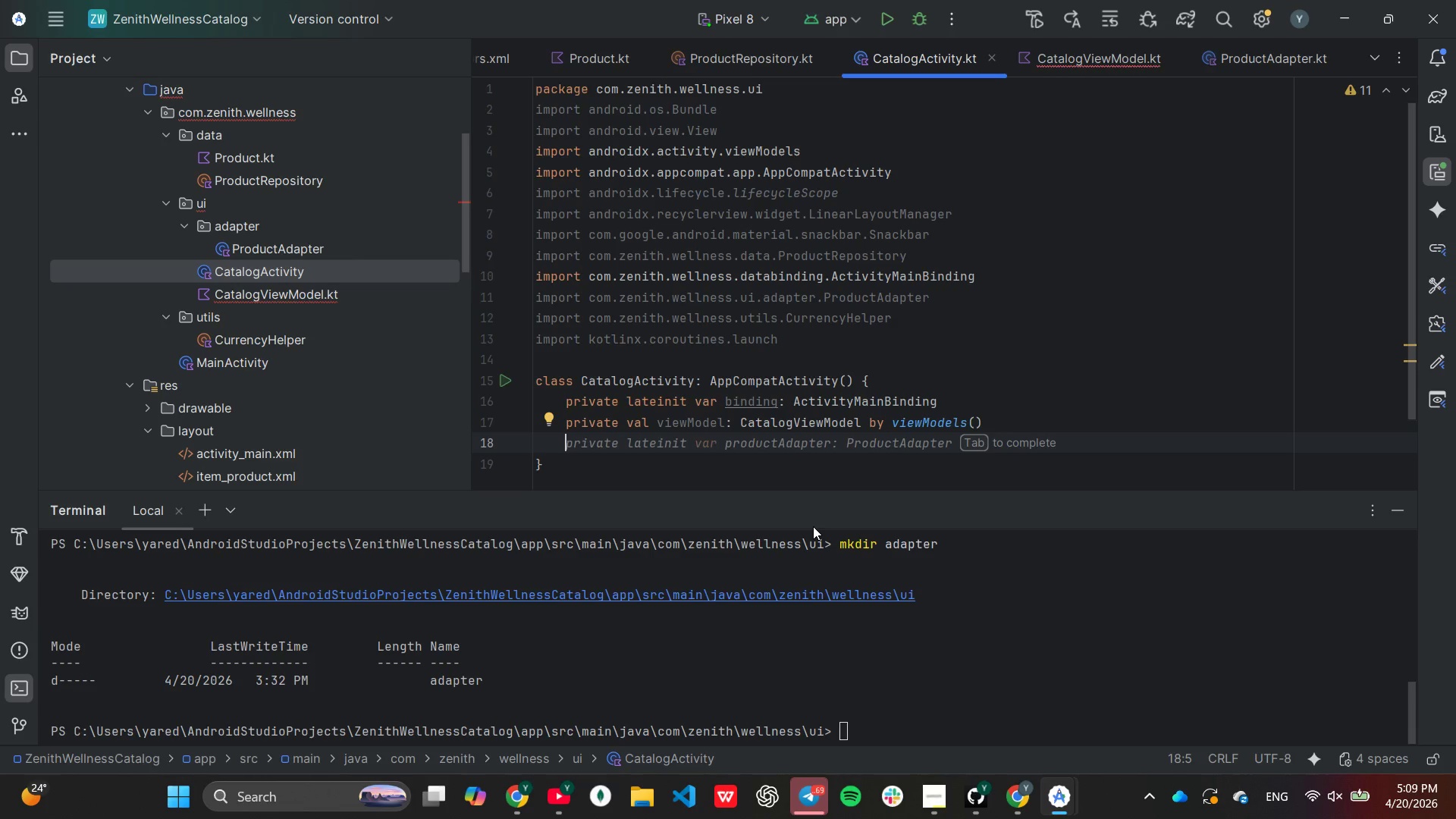 
wait(5.2)
 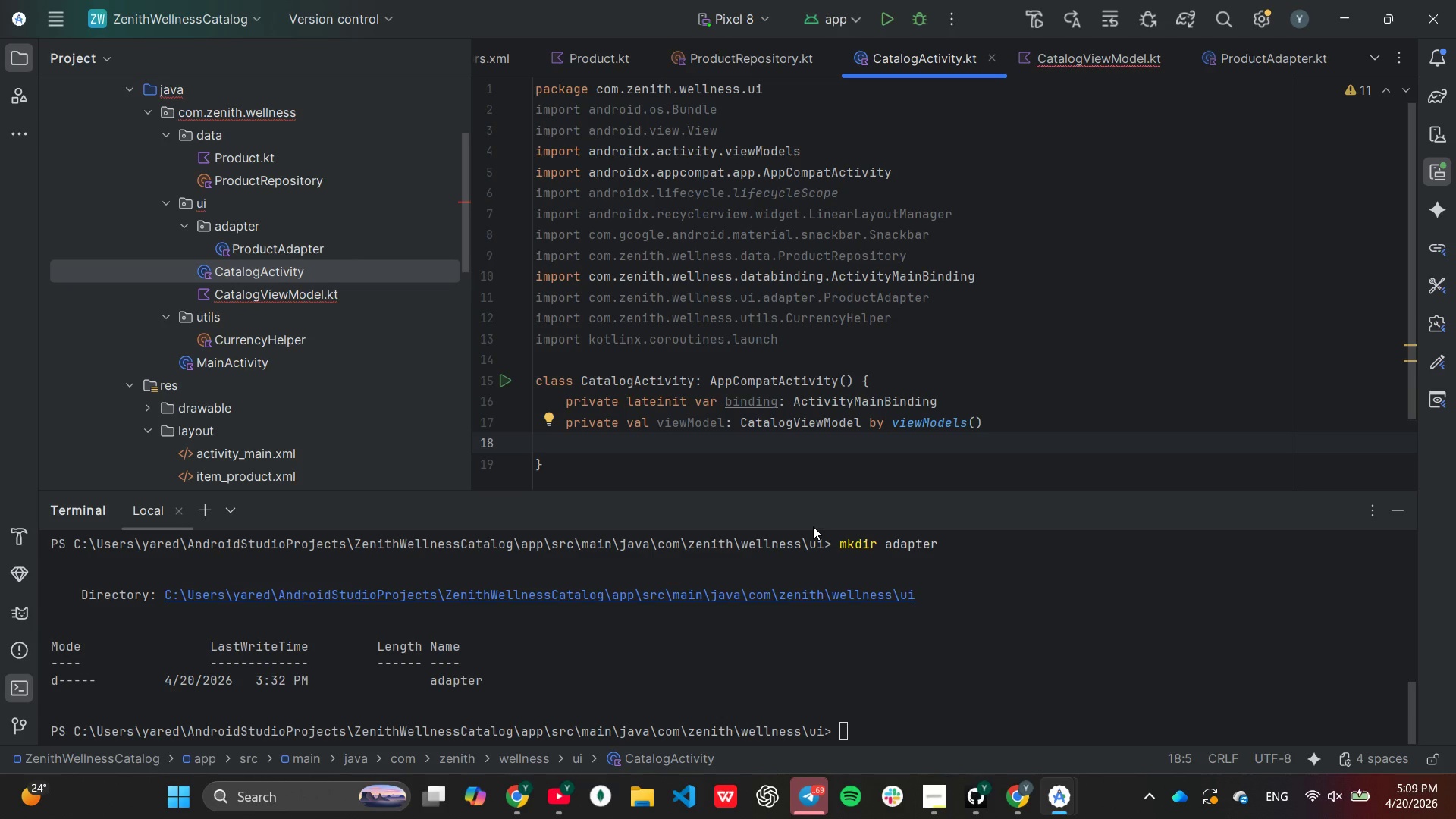 
key(Enter)
 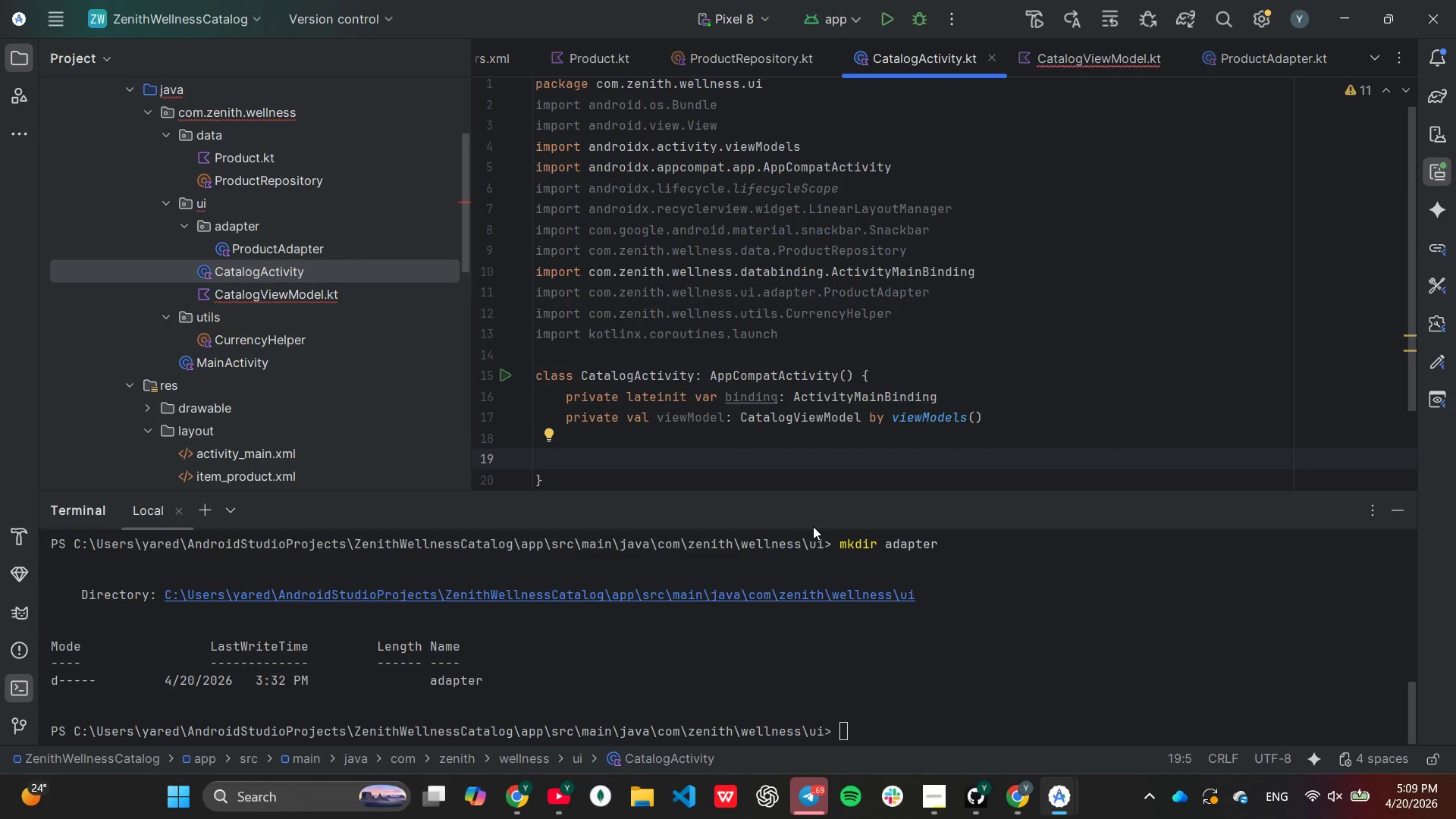 
type(override fun onCreate(saved)
key(Tab)
 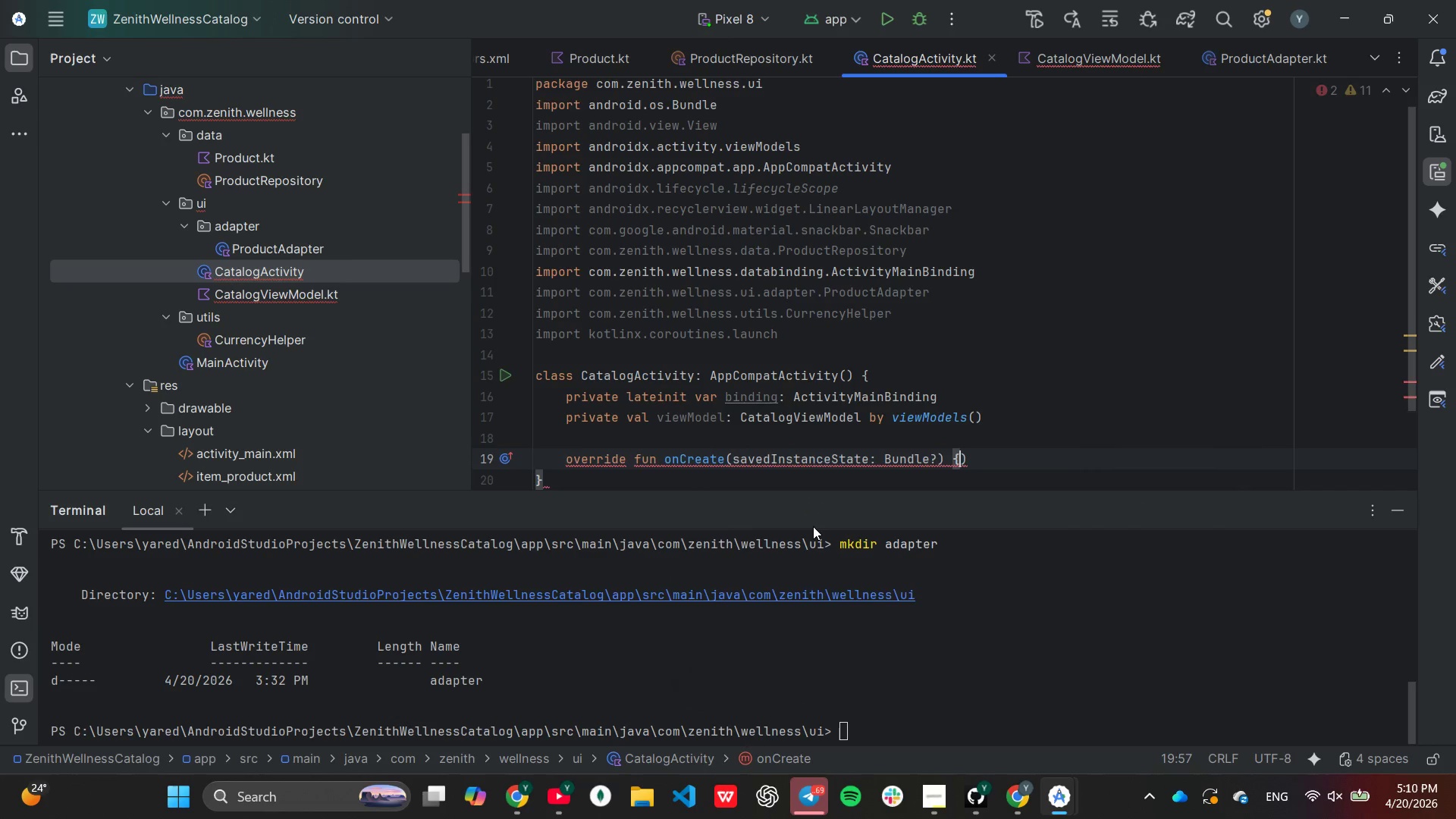 
key(ArrowRight)
 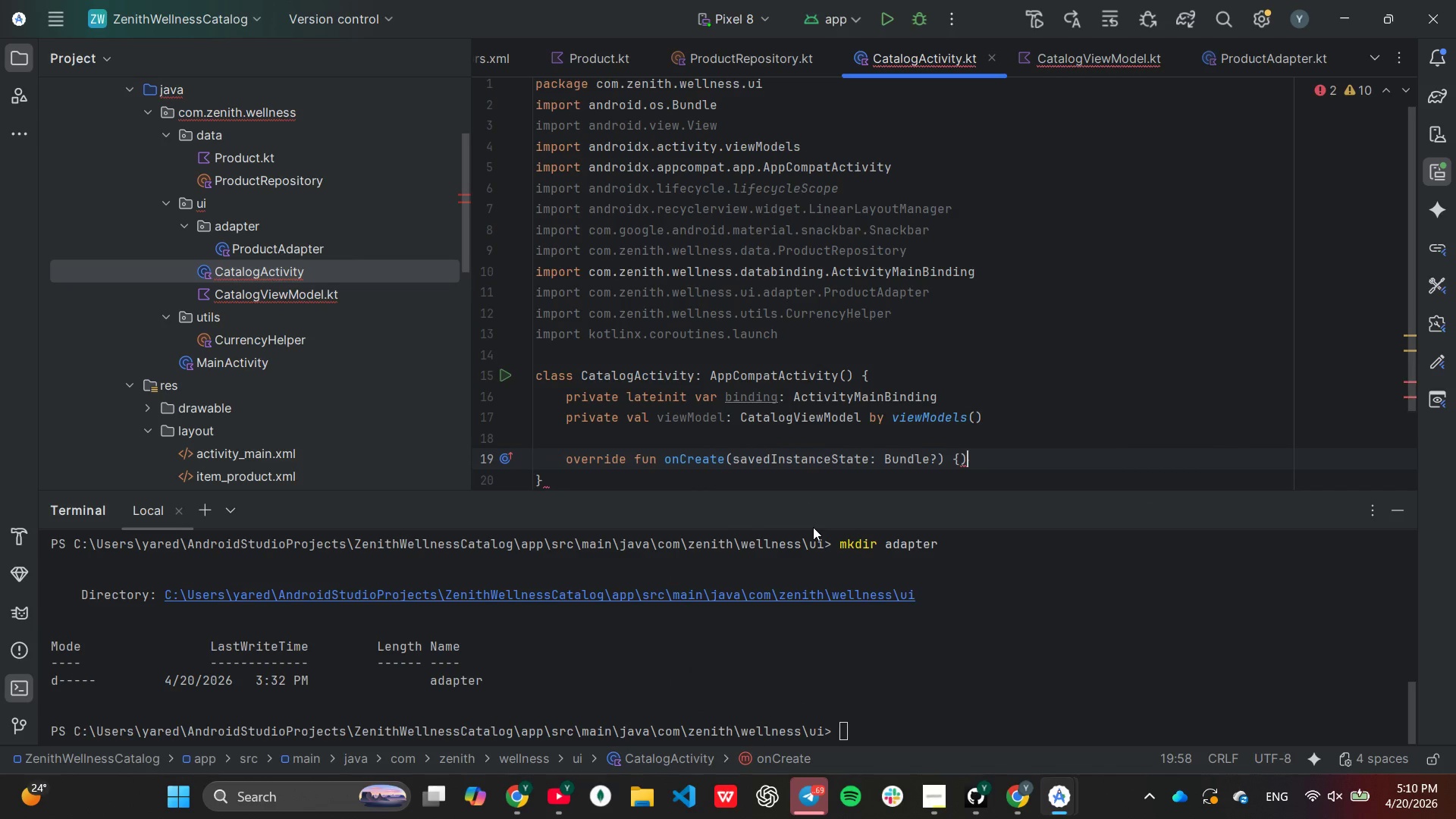 
key(Backspace)
 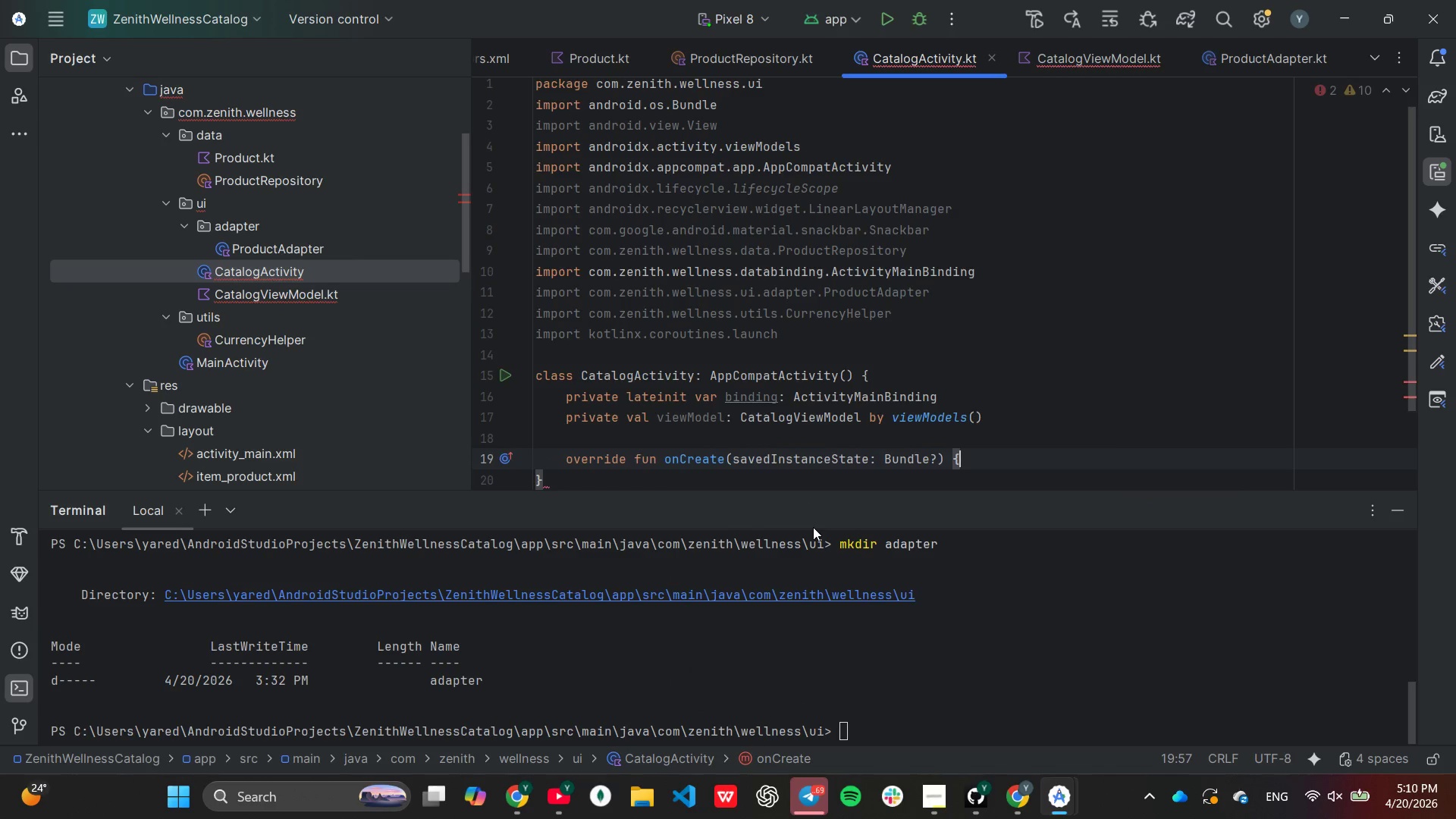 
key(Enter)
 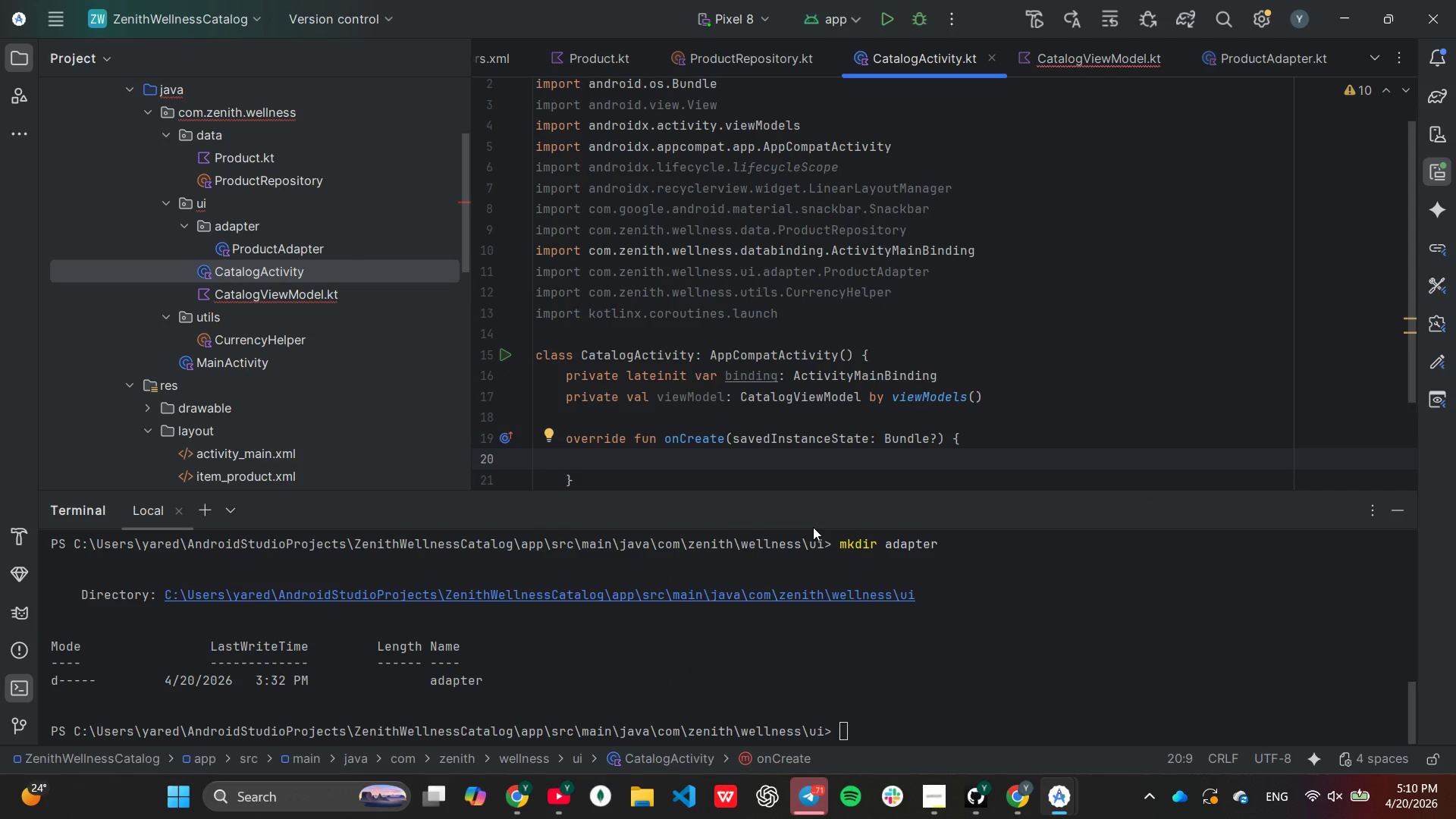 
wait(5.52)
 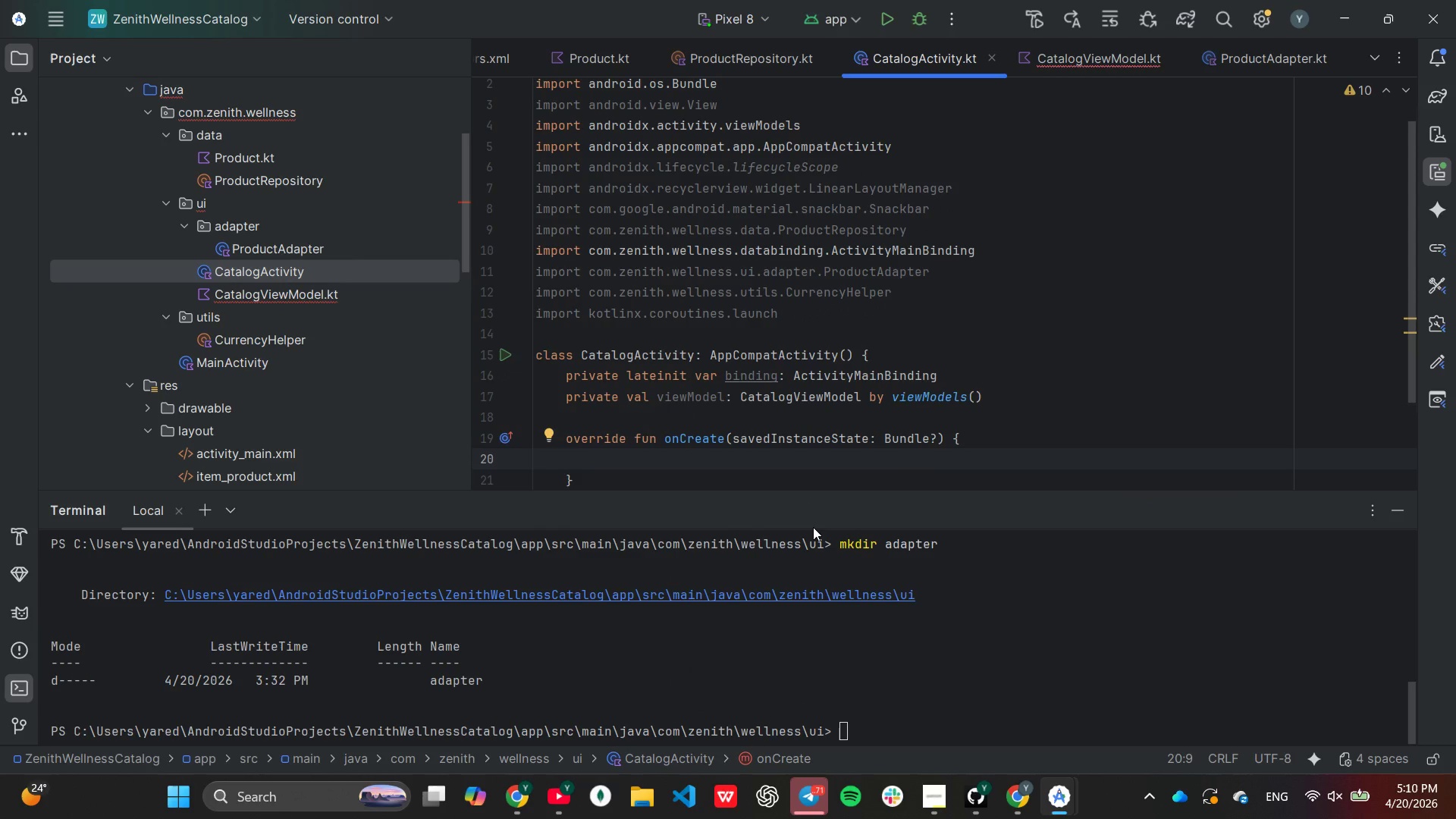 
type(super.on)
key(Tab)
 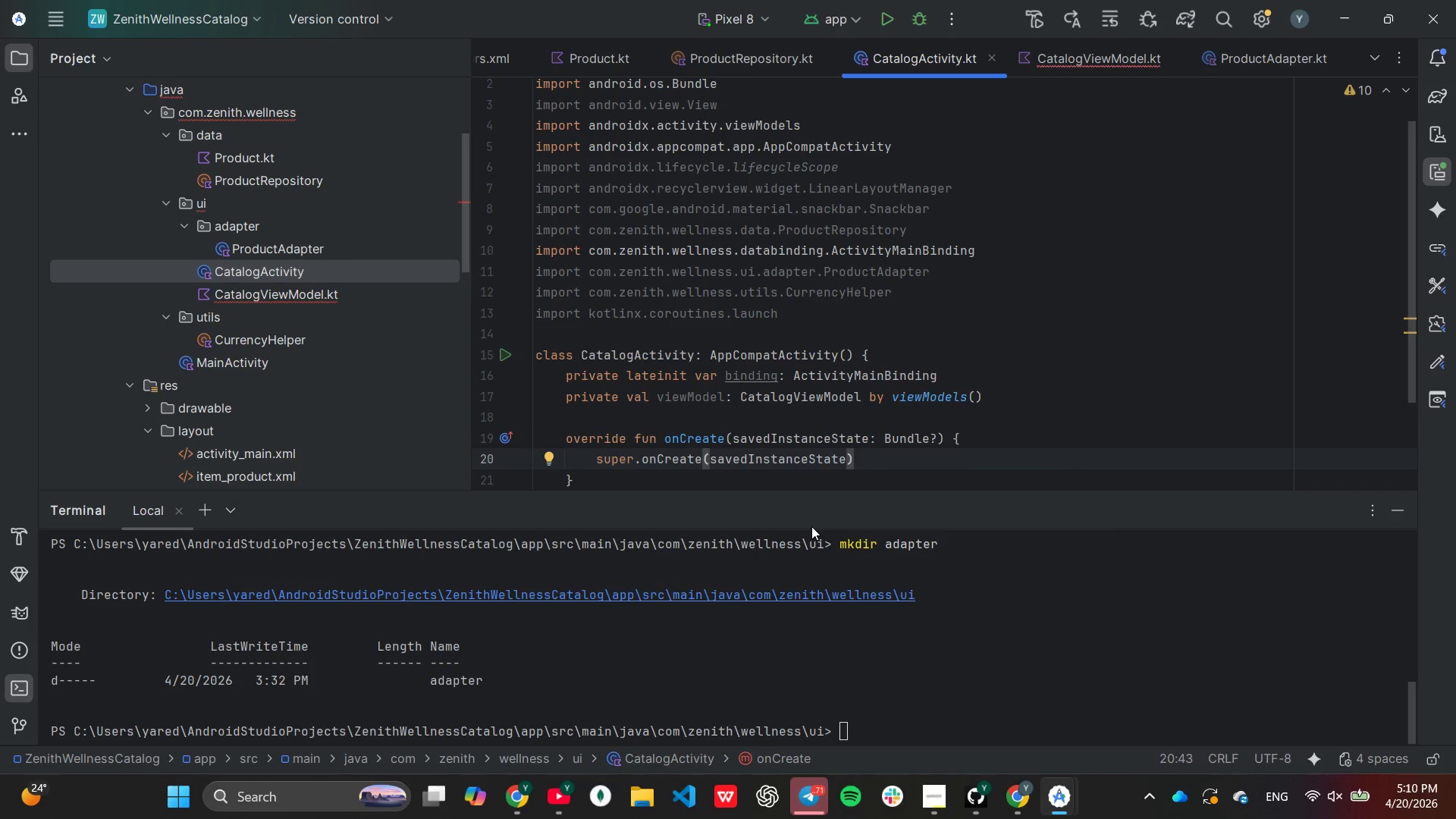 
key(Enter)
 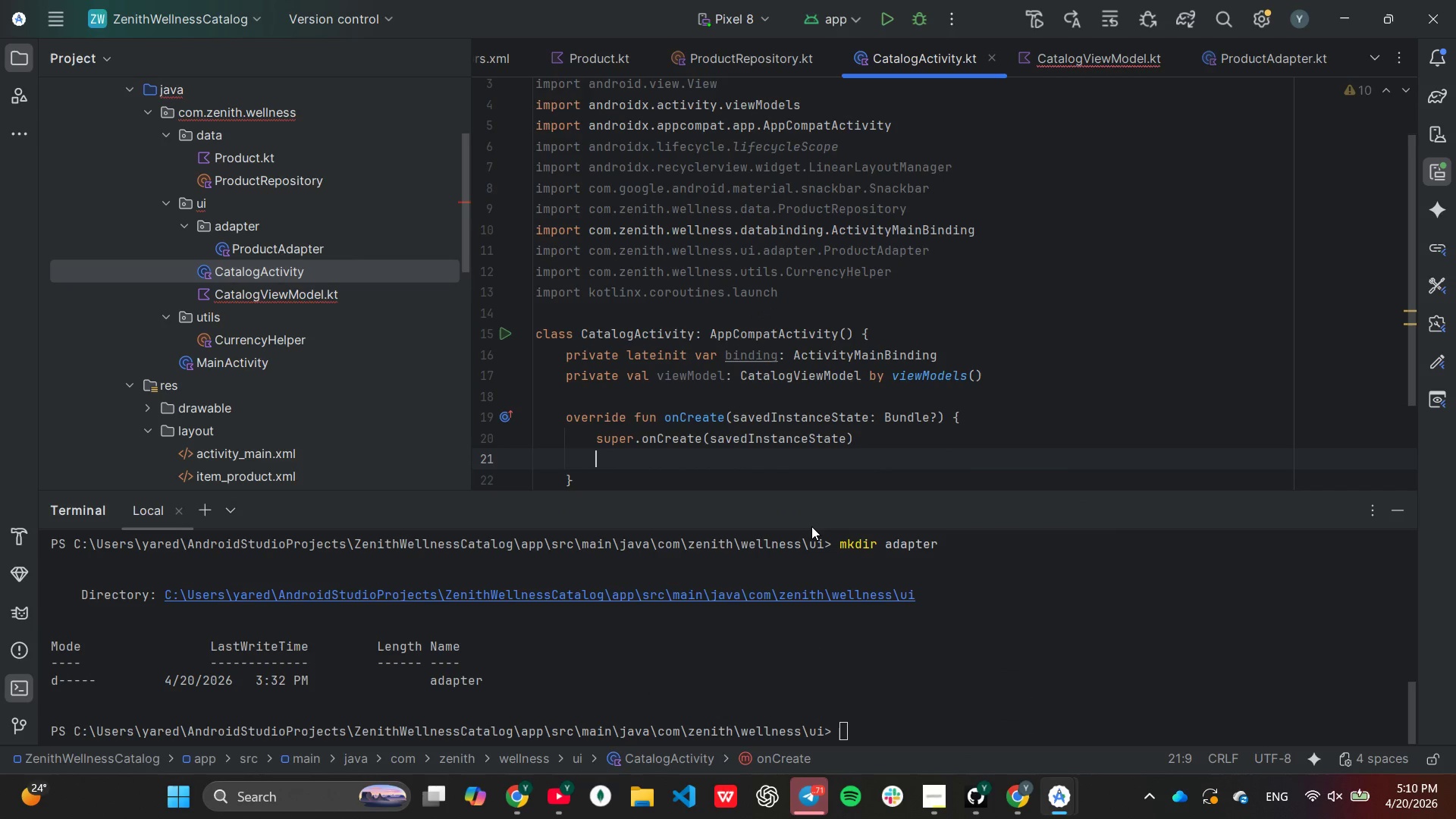 
type(bin)
 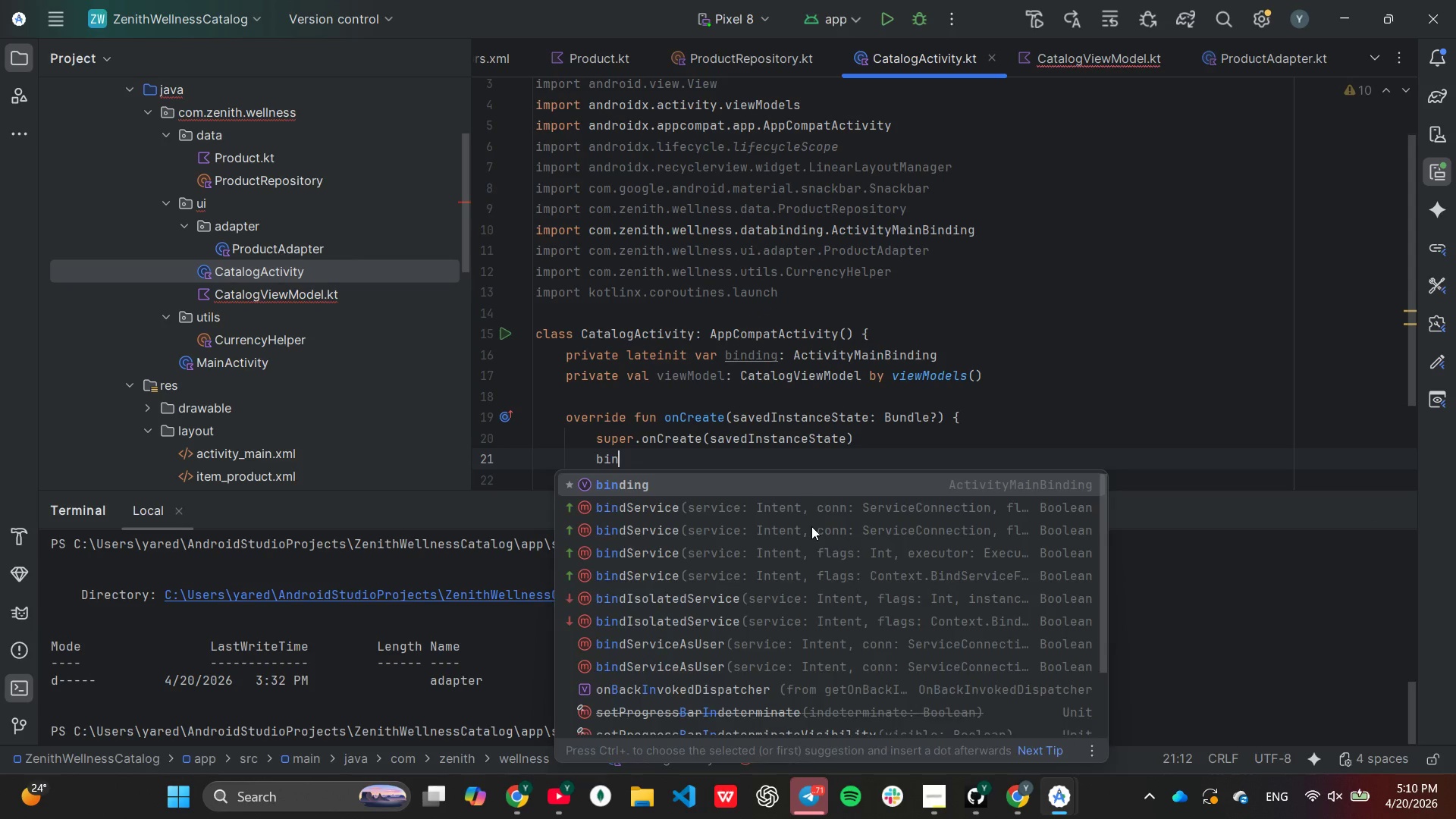 
key(Enter)
 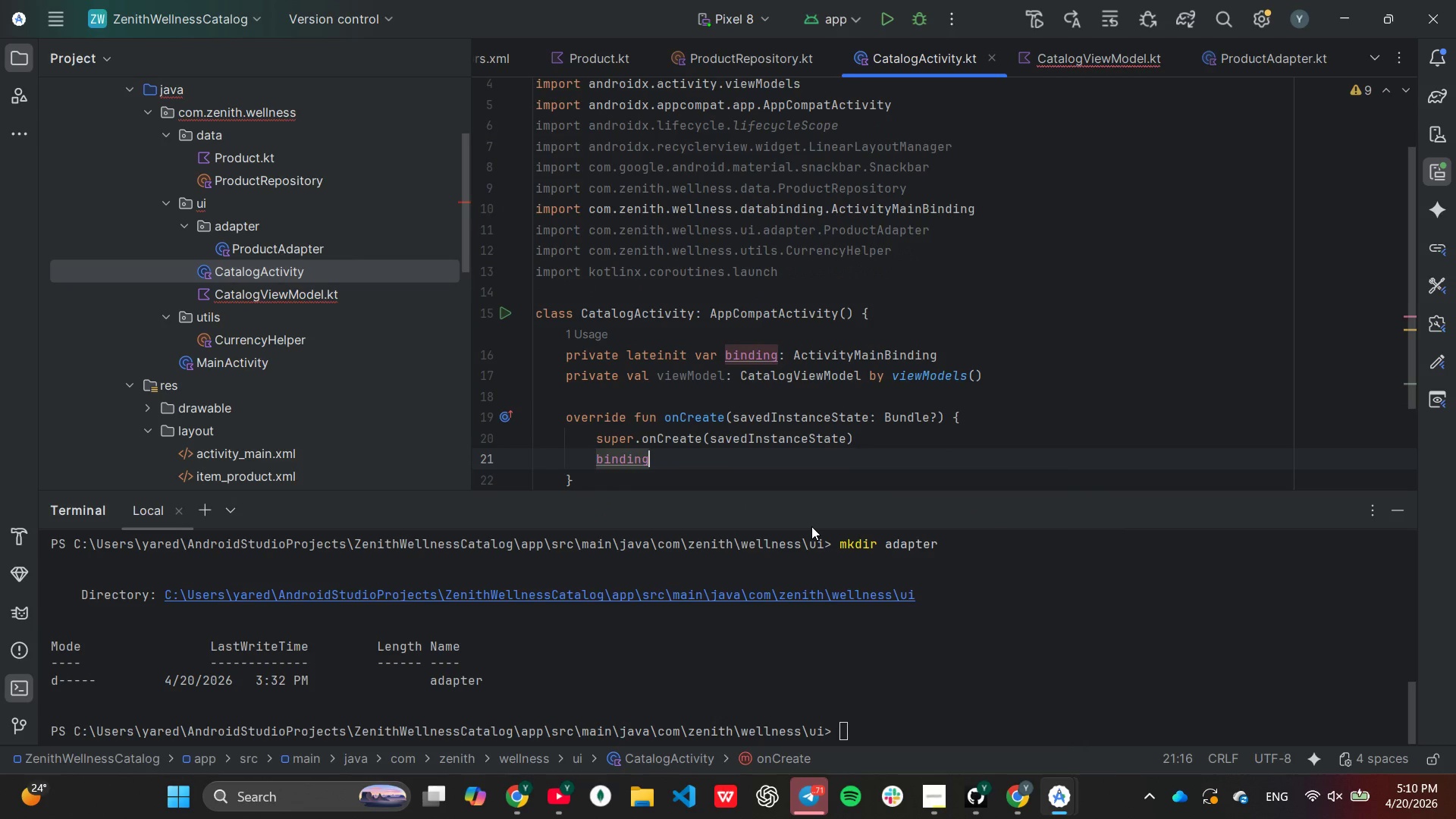 
type( = Activ)
key(Tab)
 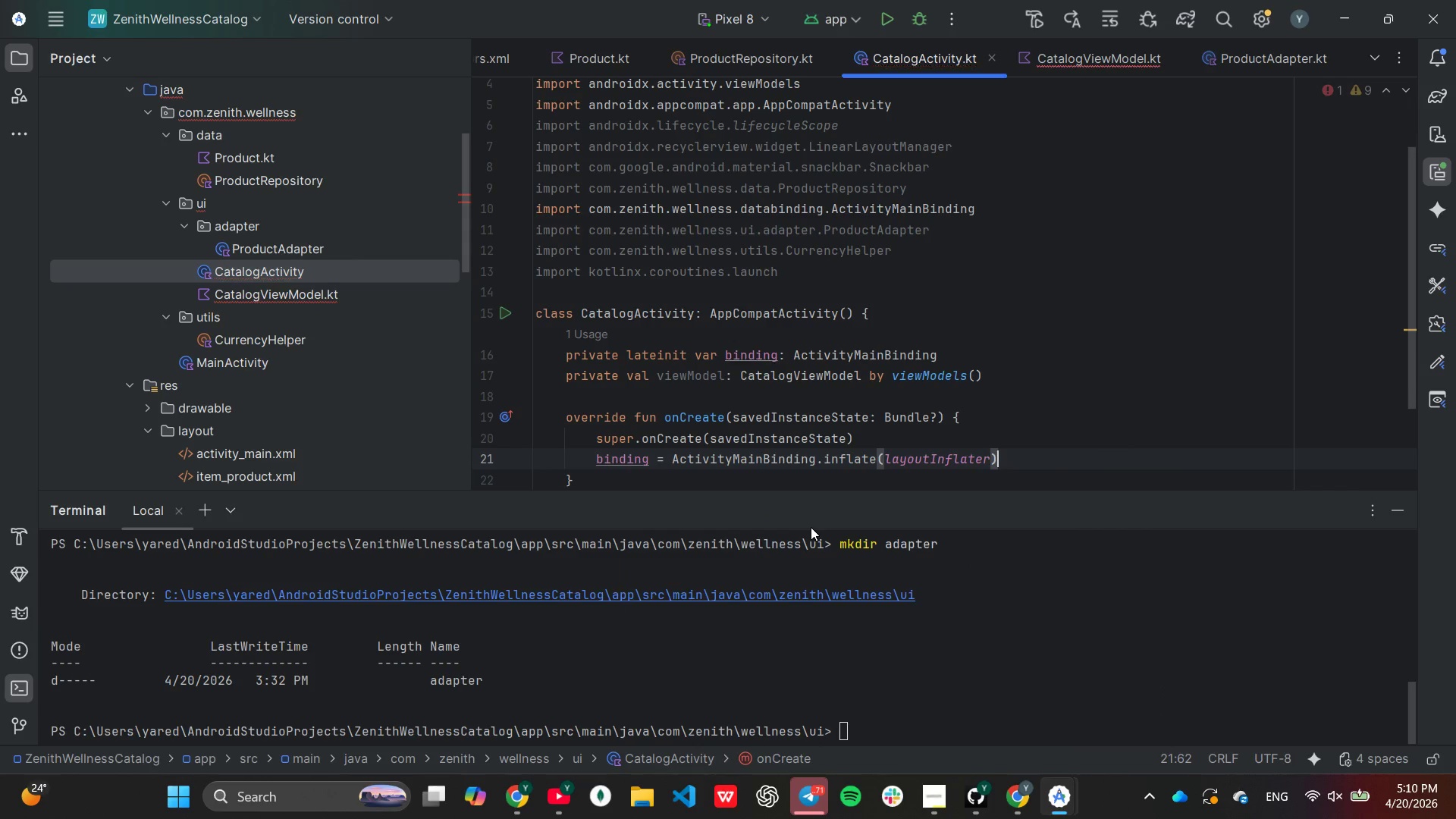 
wait(6.23)
 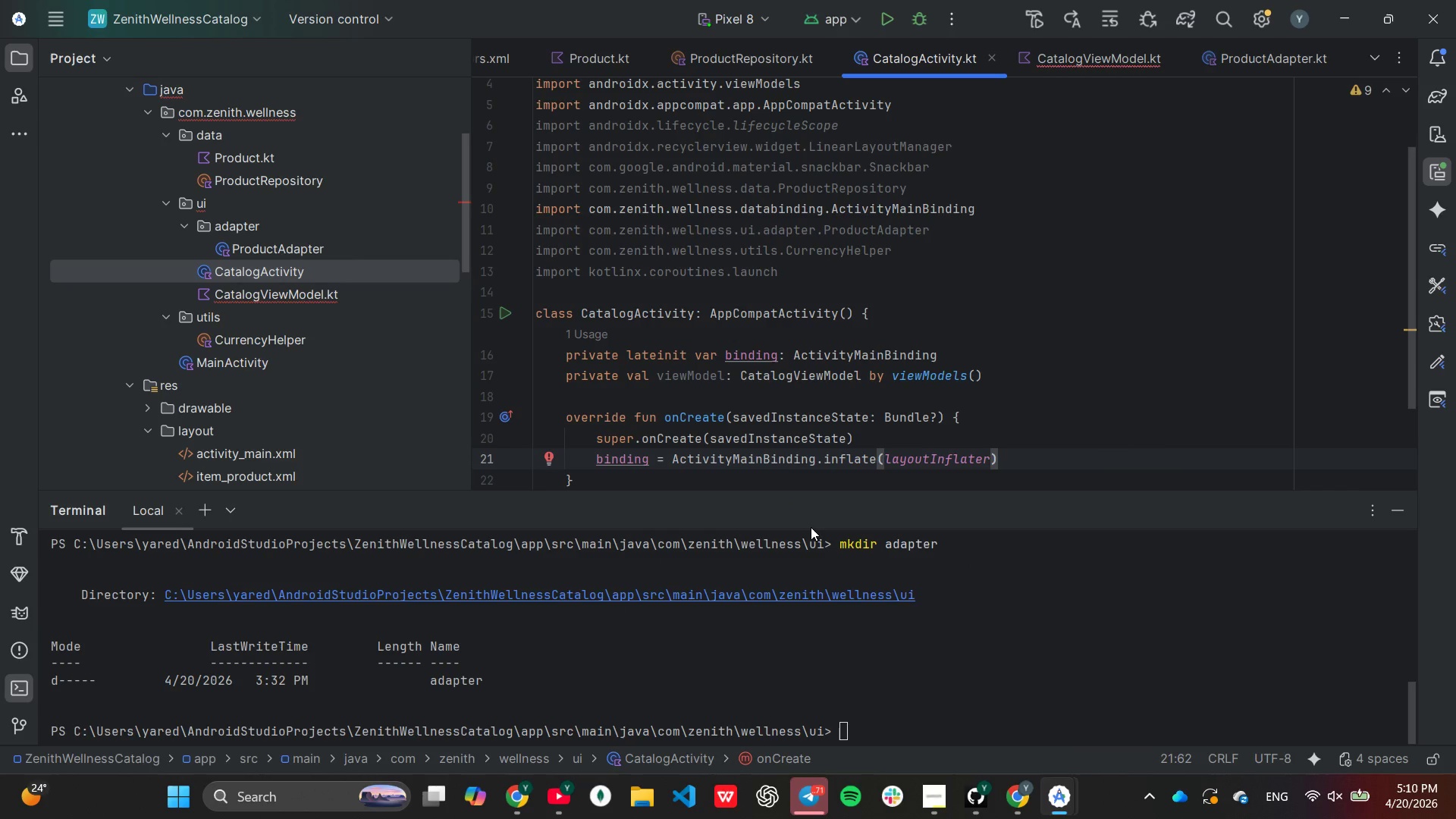 
key(Enter)
 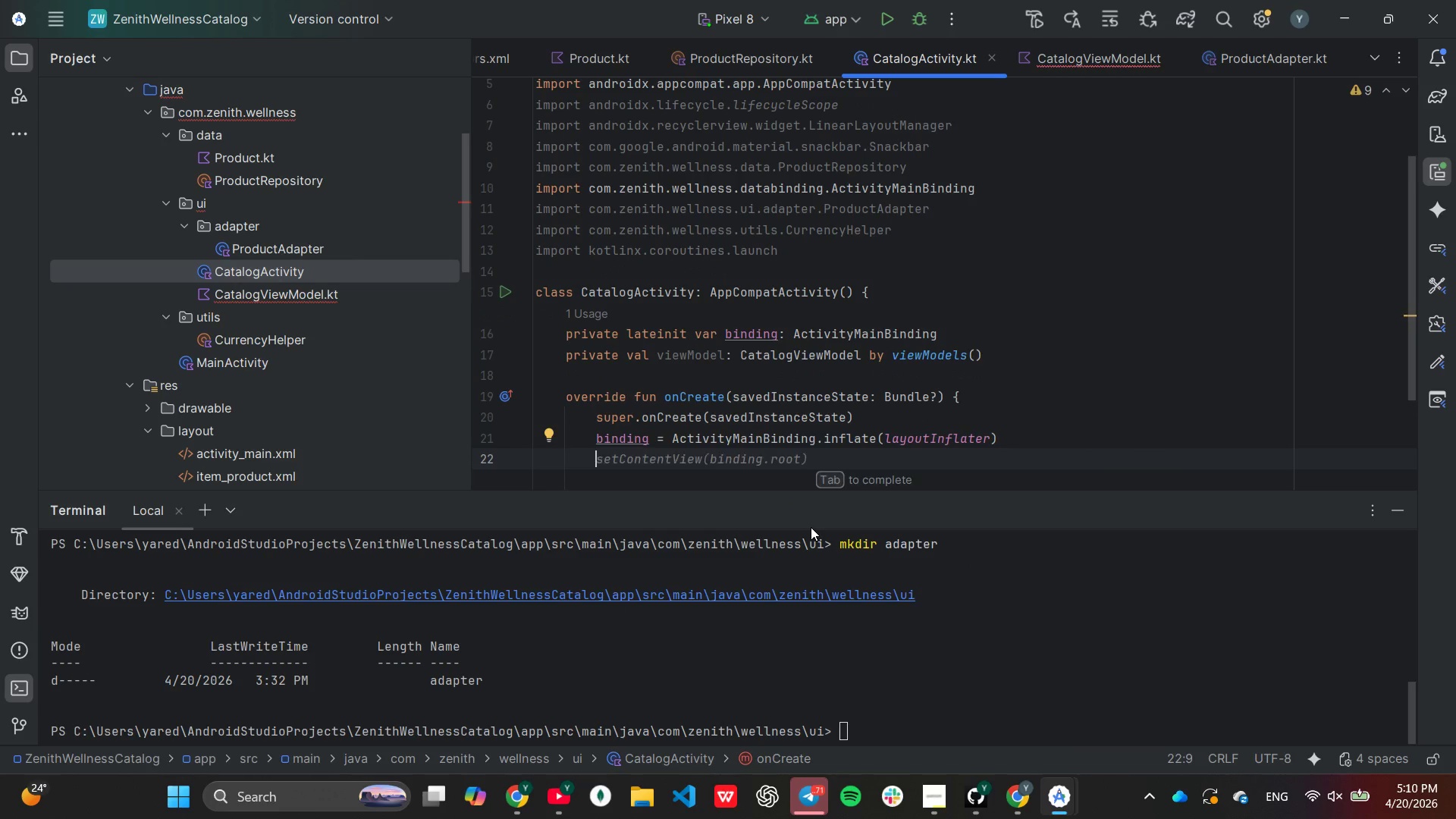 
type(set)
key(Tab)
 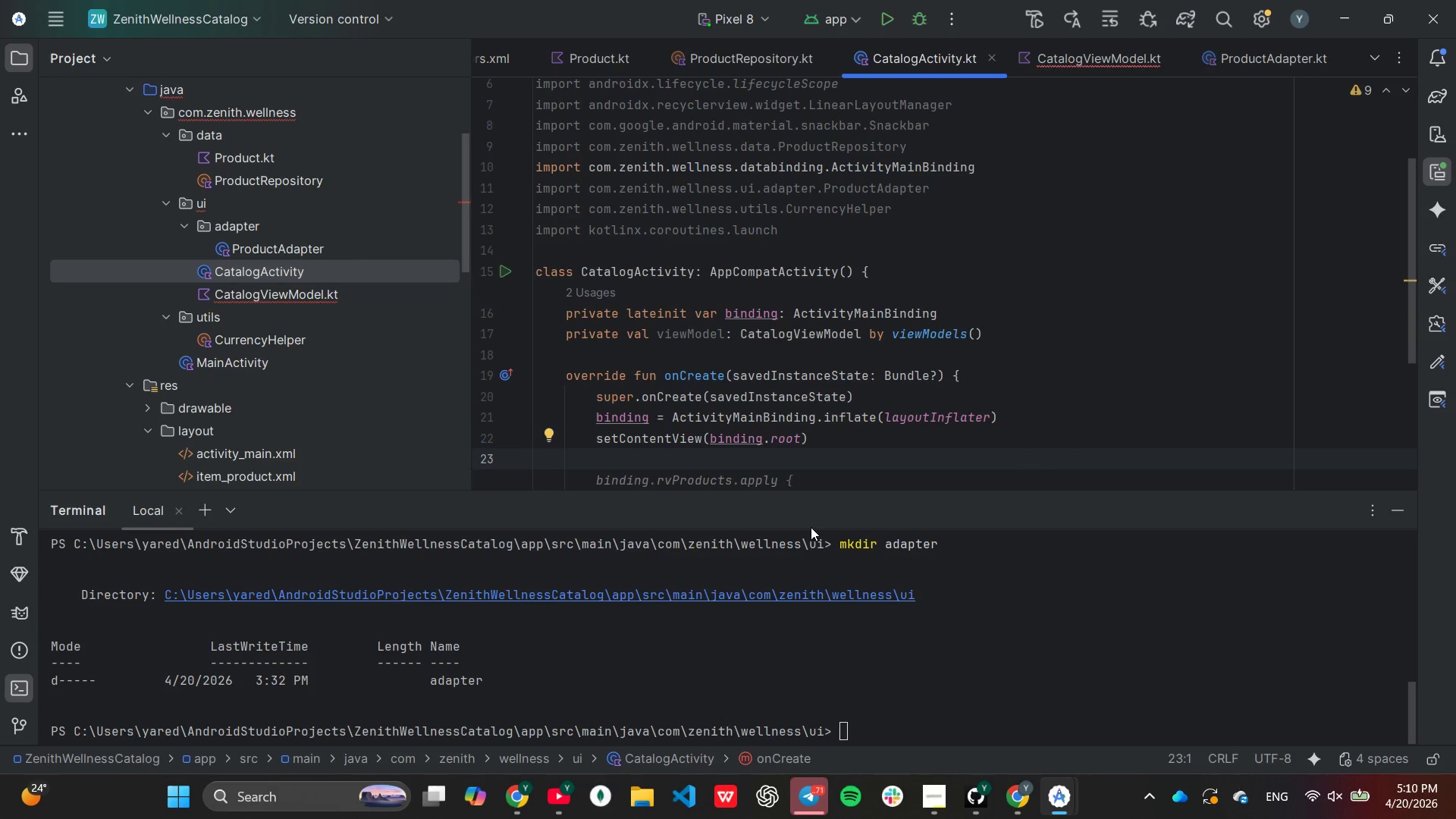 
key(Tab)
 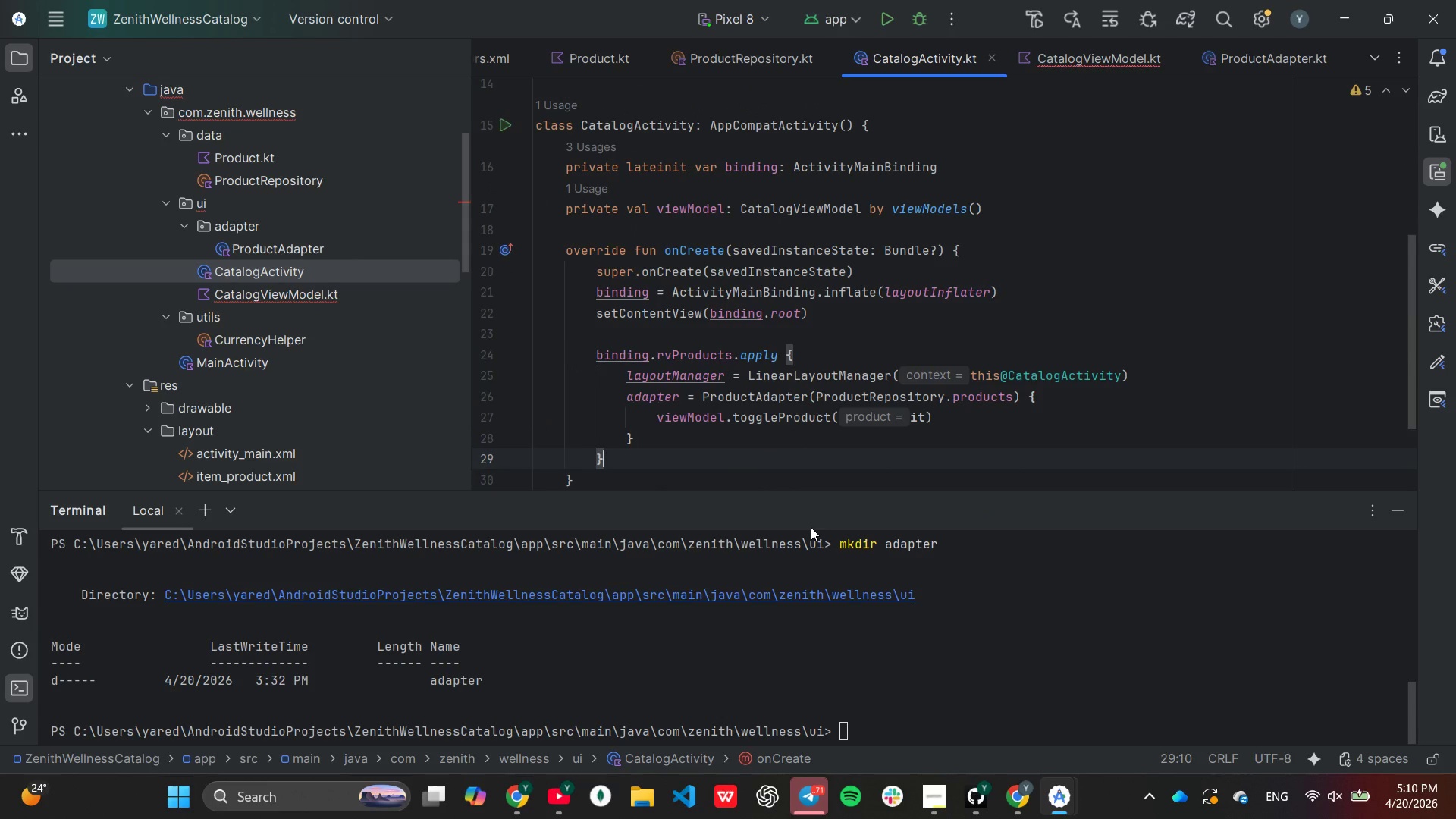 
key(Control+Z)
 